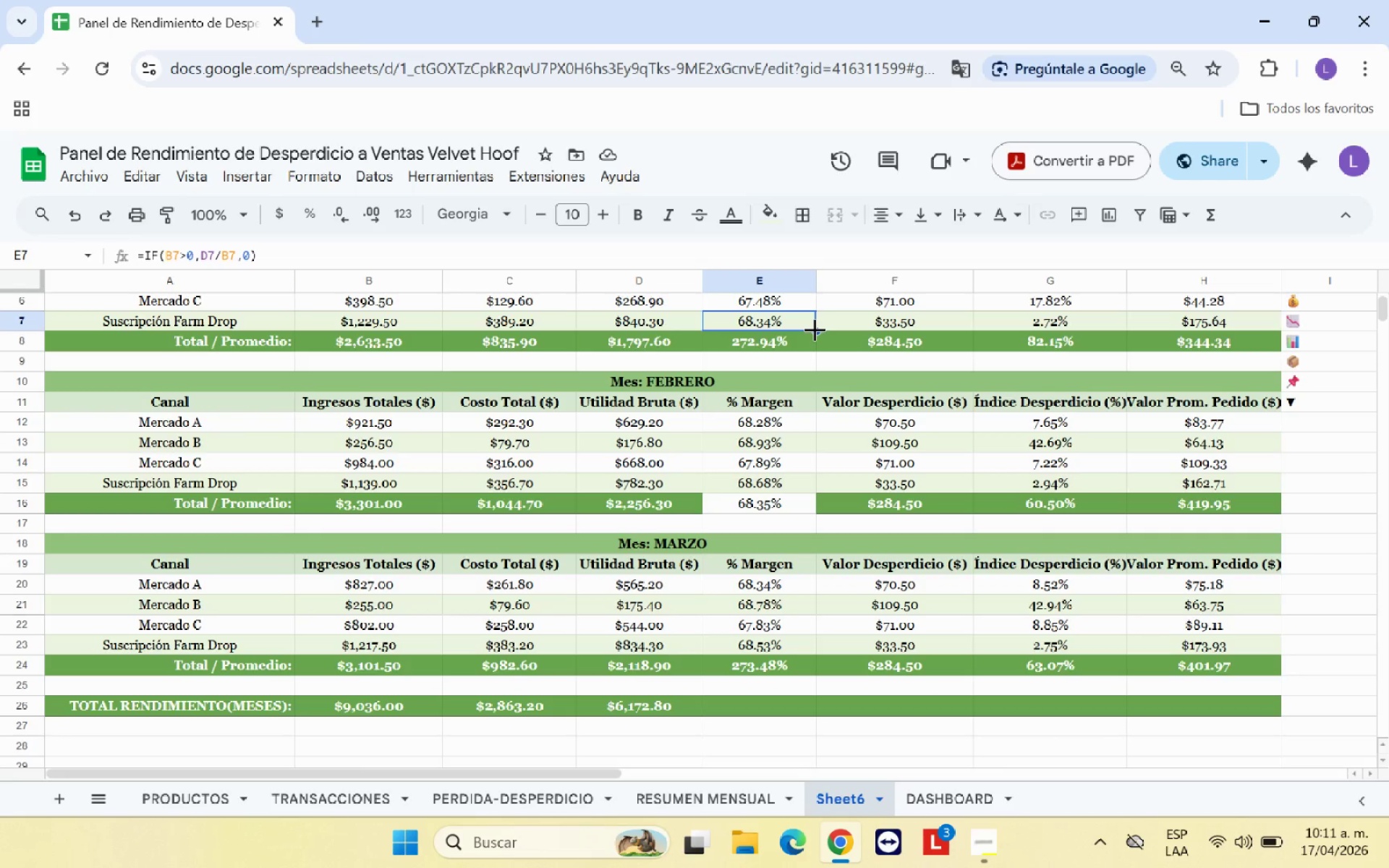 
left_click_drag(start_coordinate=[815, 329], to_coordinate=[818, 346])
 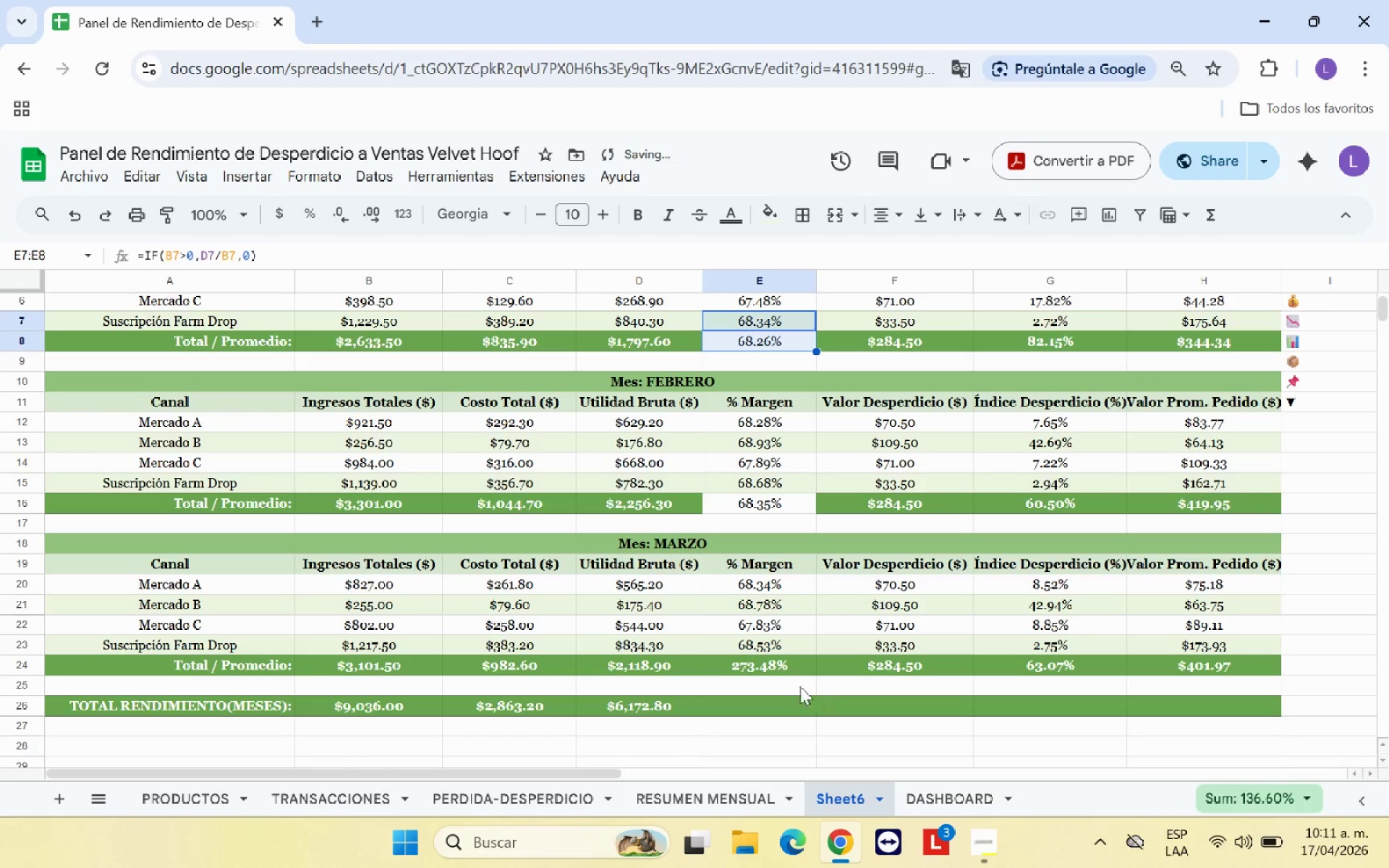 
left_click([788, 642])
 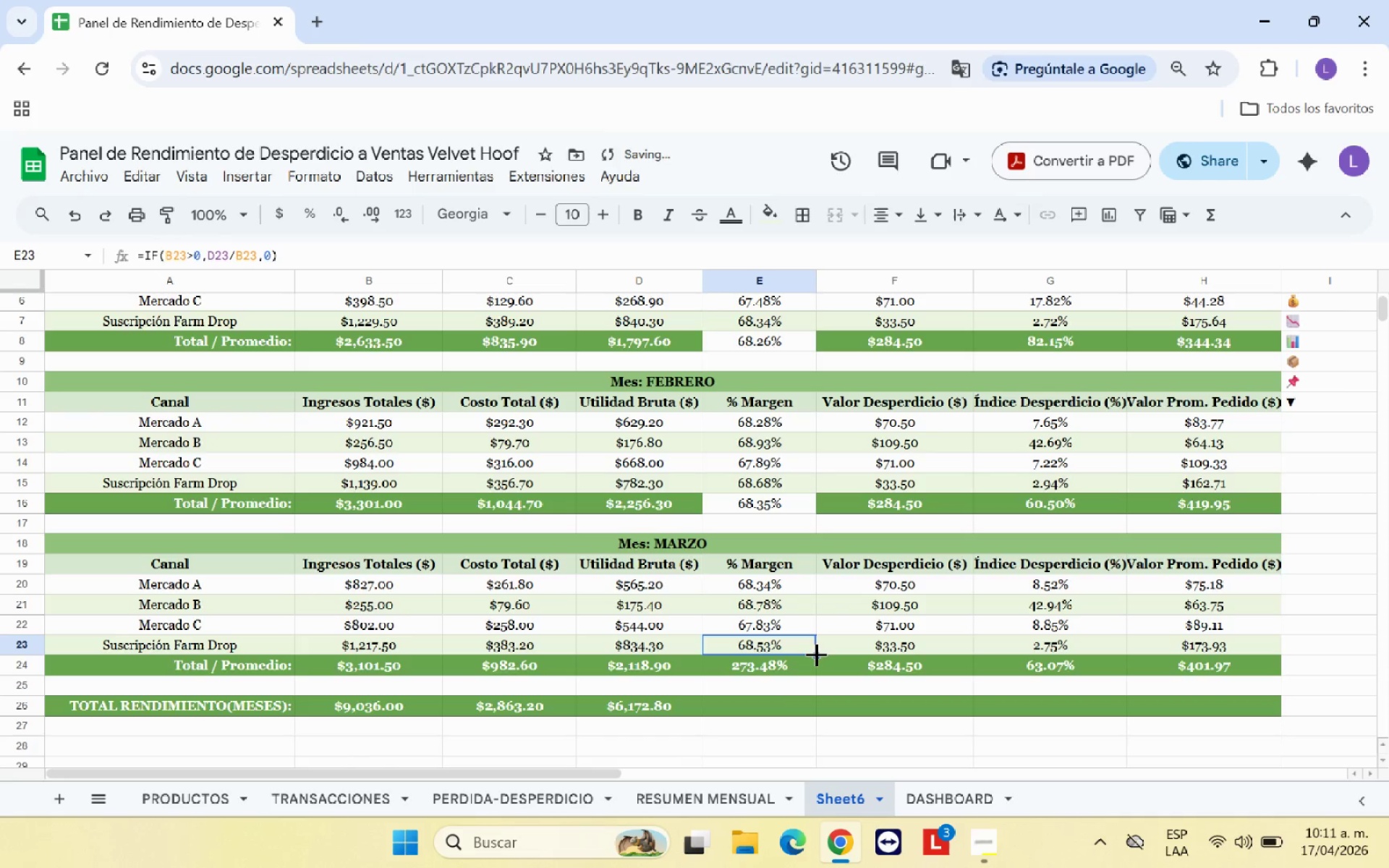 
left_click_drag(start_coordinate=[816, 654], to_coordinate=[816, 671])
 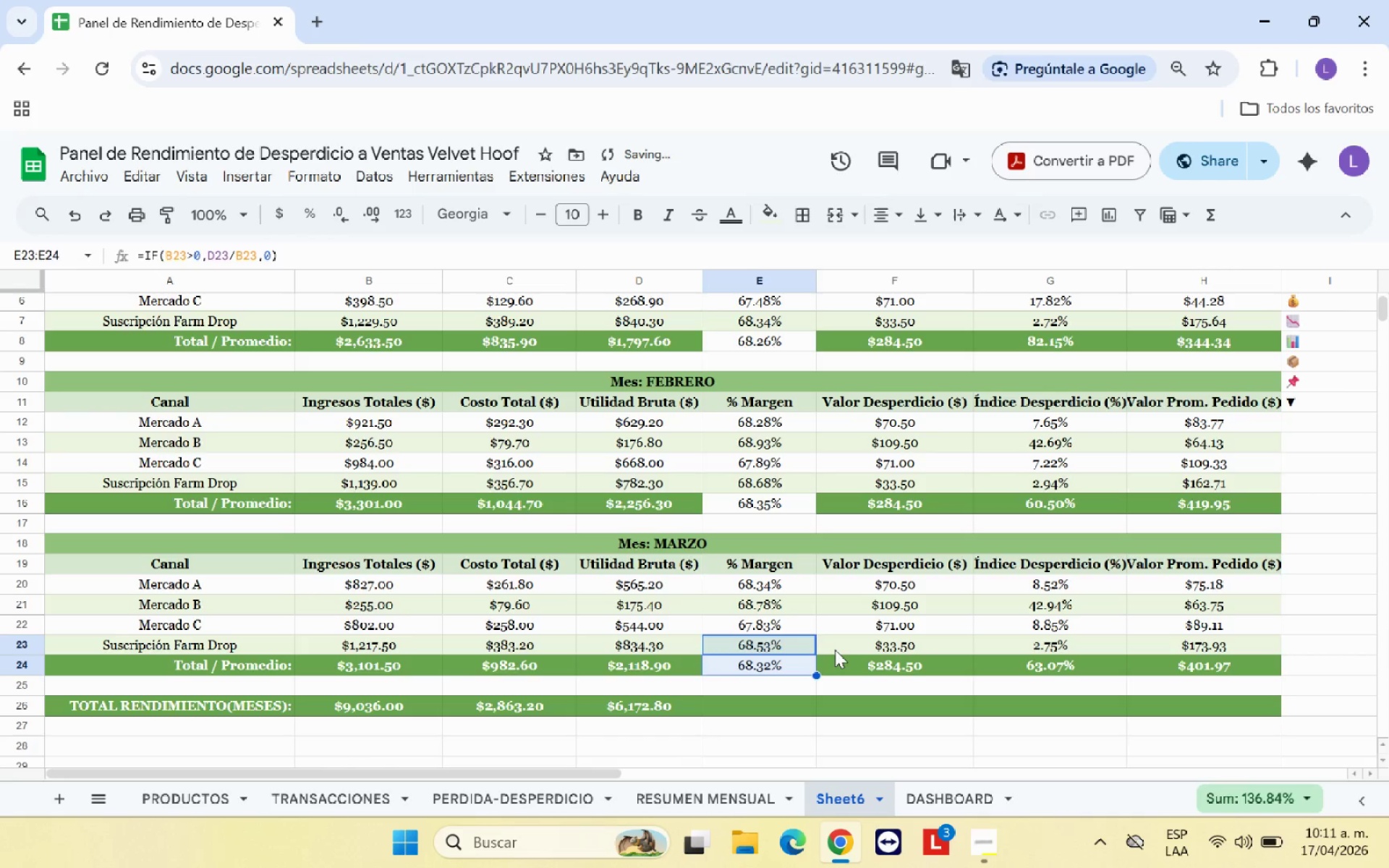 
left_click([838, 646])
 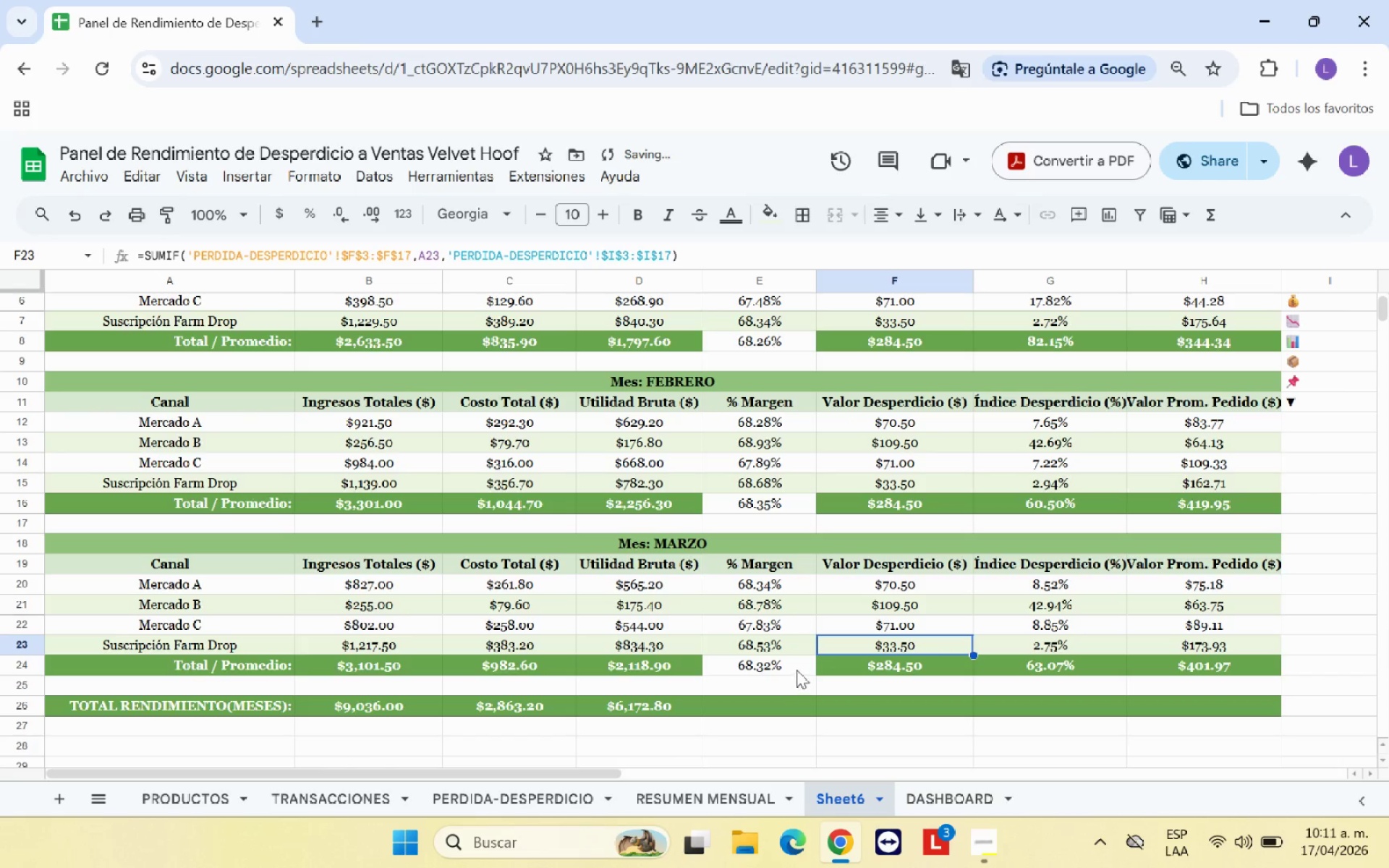 
left_click([797, 668])
 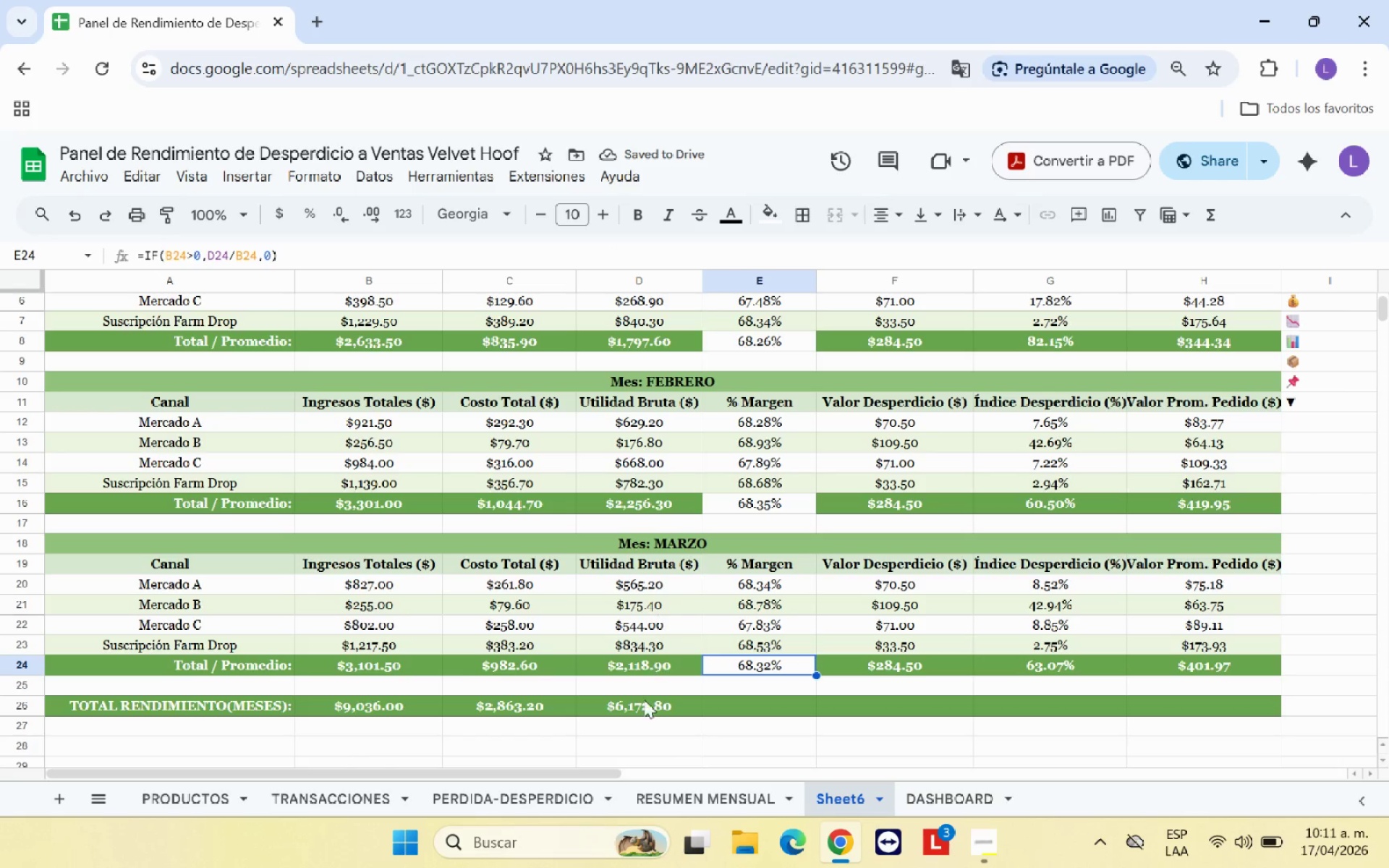 
left_click([669, 665])
 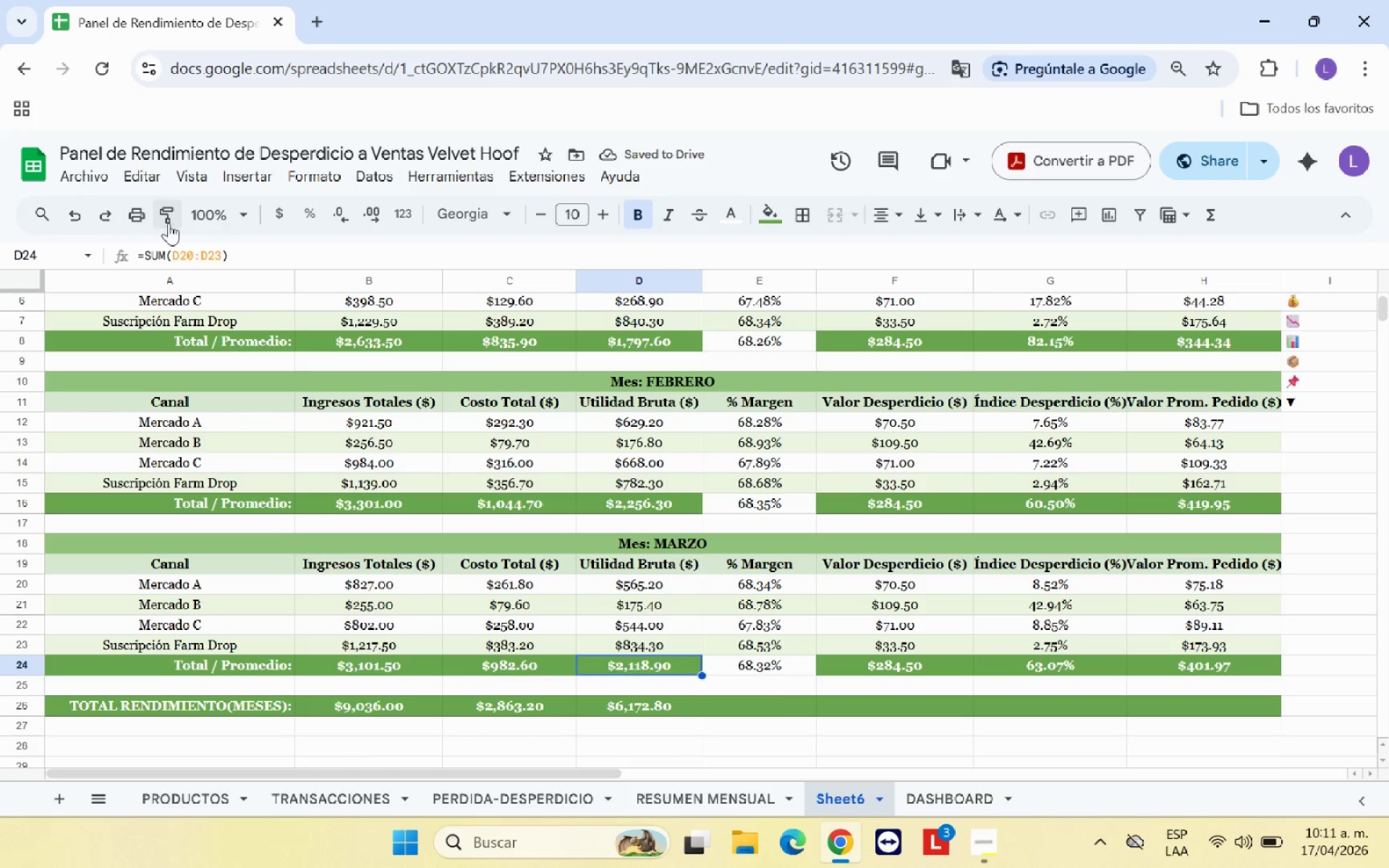 
left_click([171, 223])
 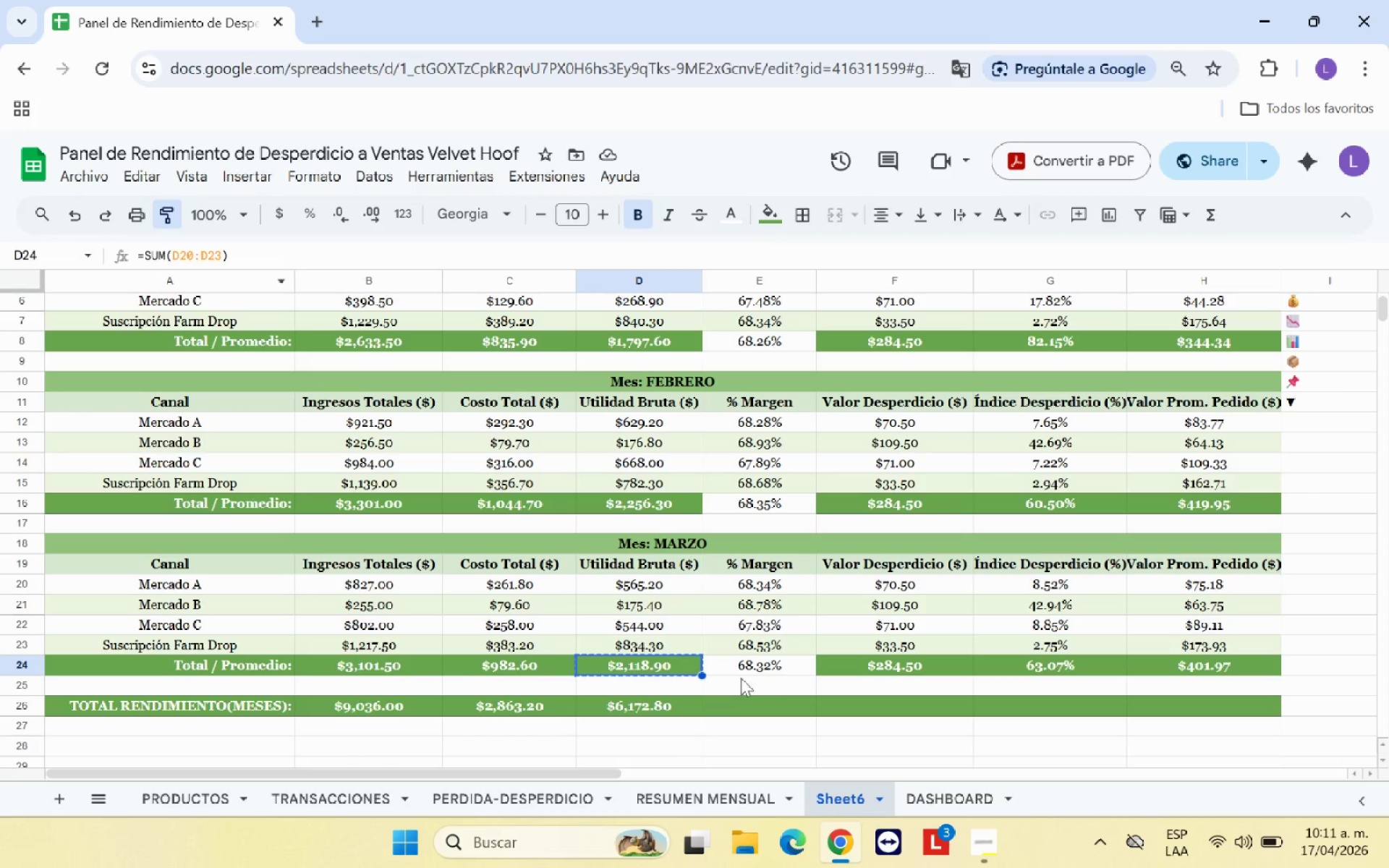 
left_click([757, 658])
 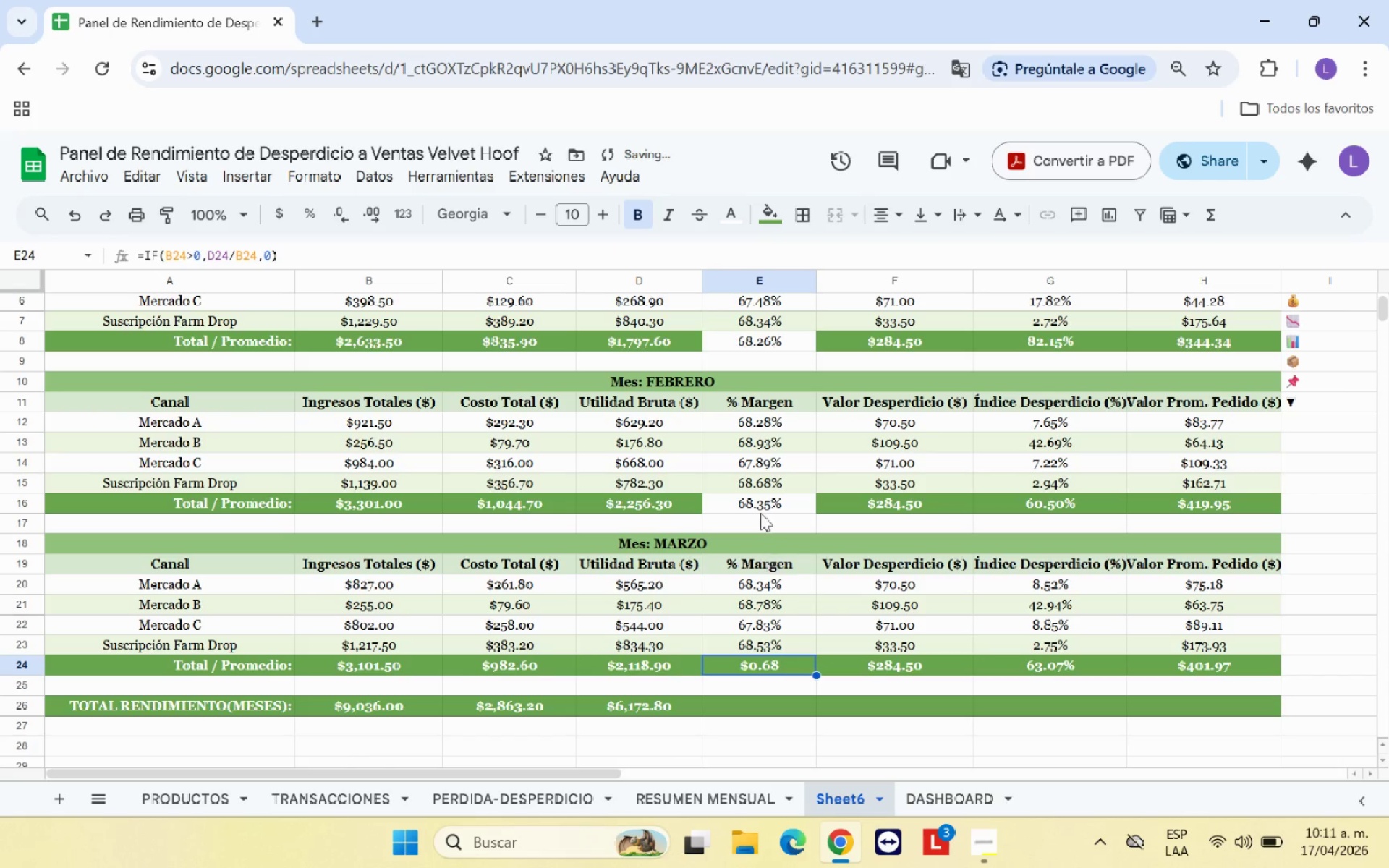 
left_click([758, 498])
 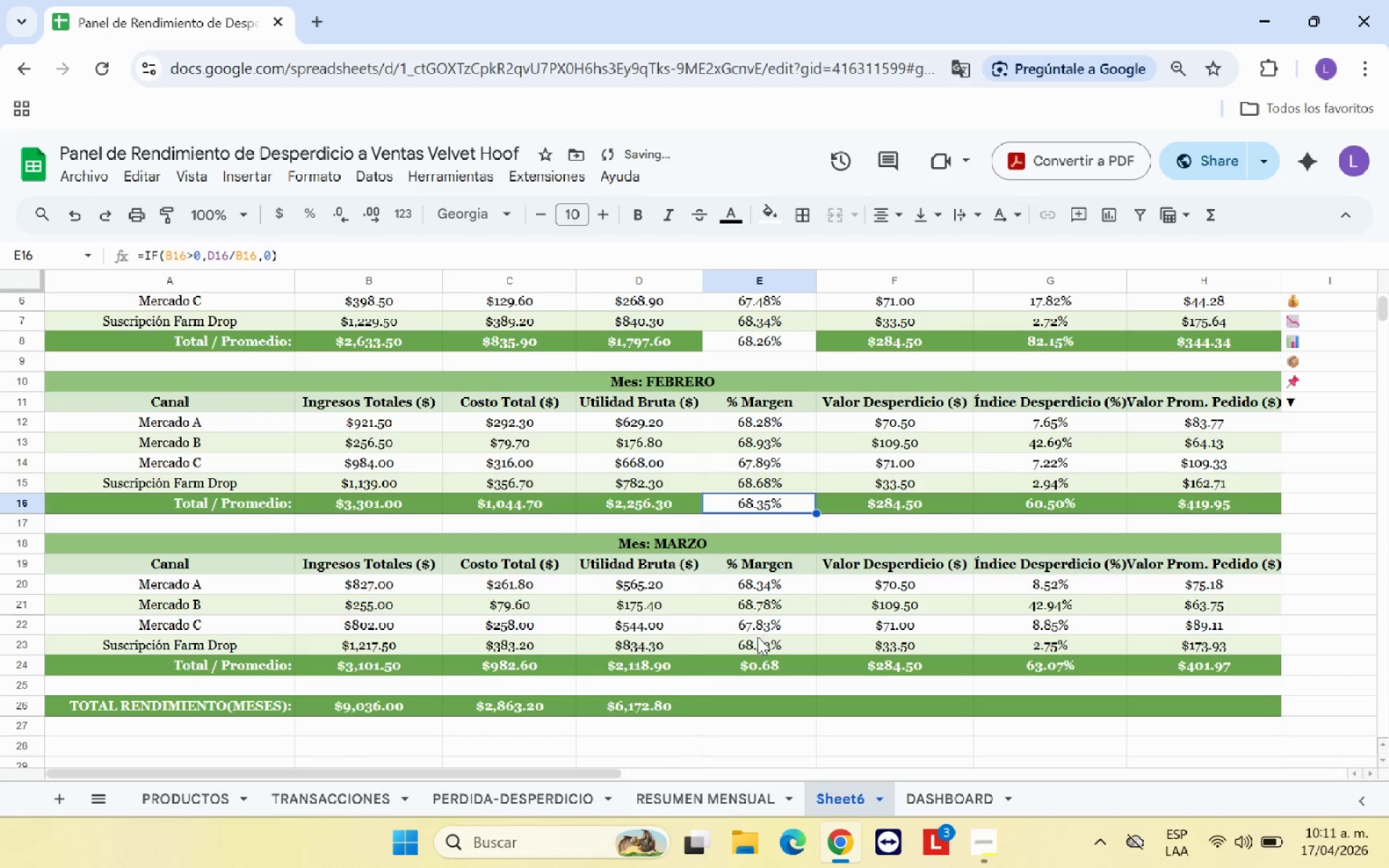 
left_click([751, 665])
 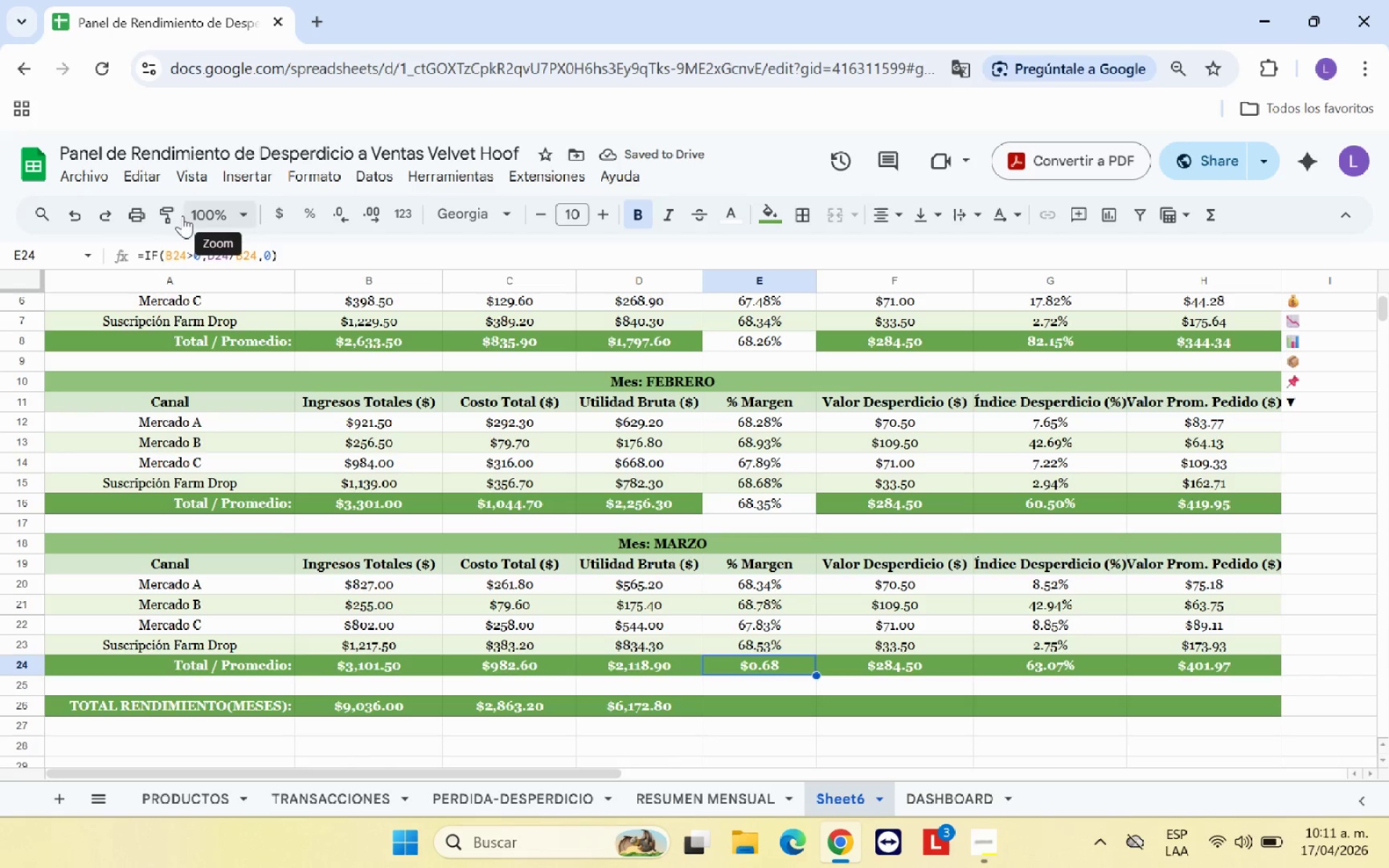 
left_click([170, 215])
 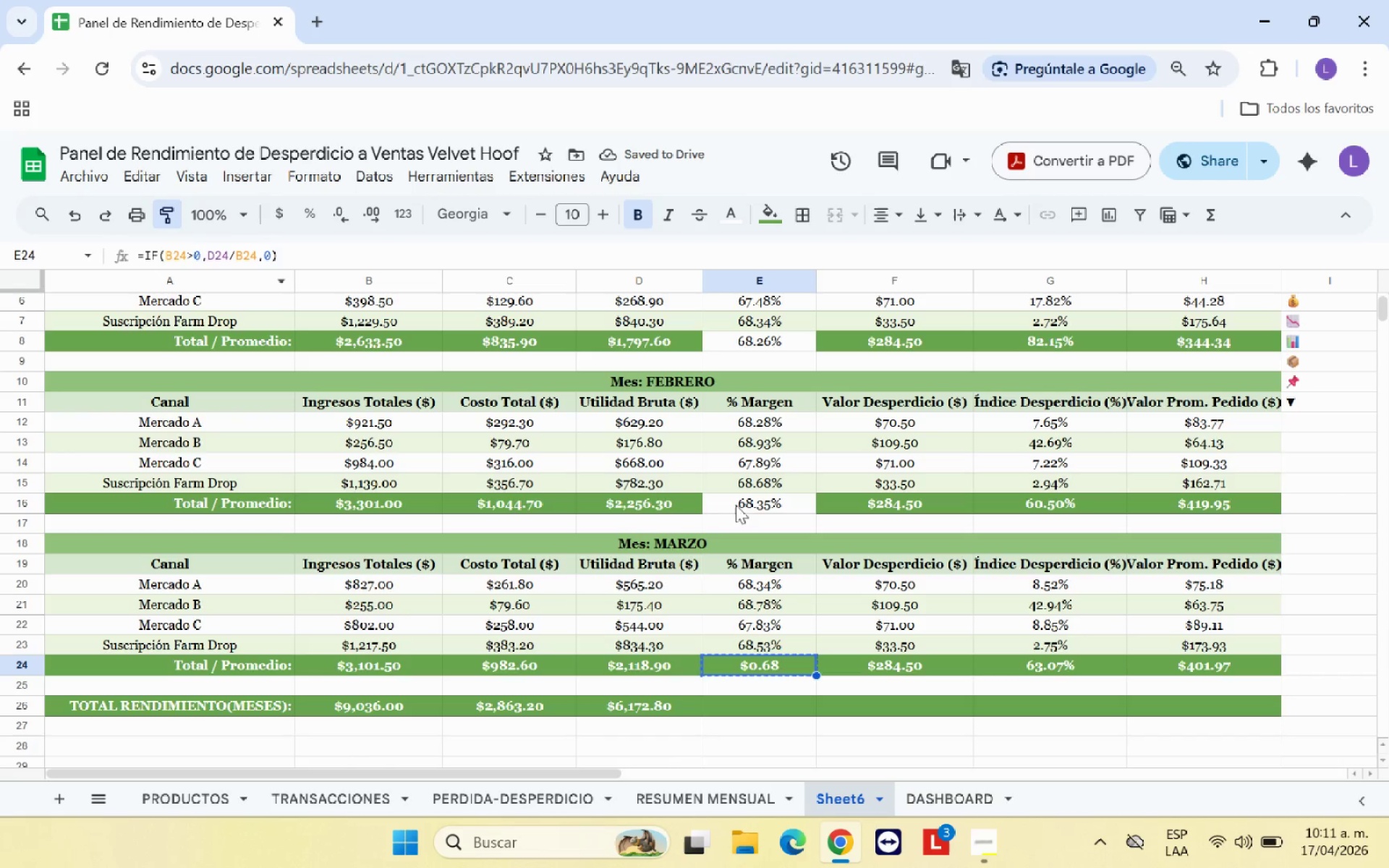 
left_click([747, 503])
 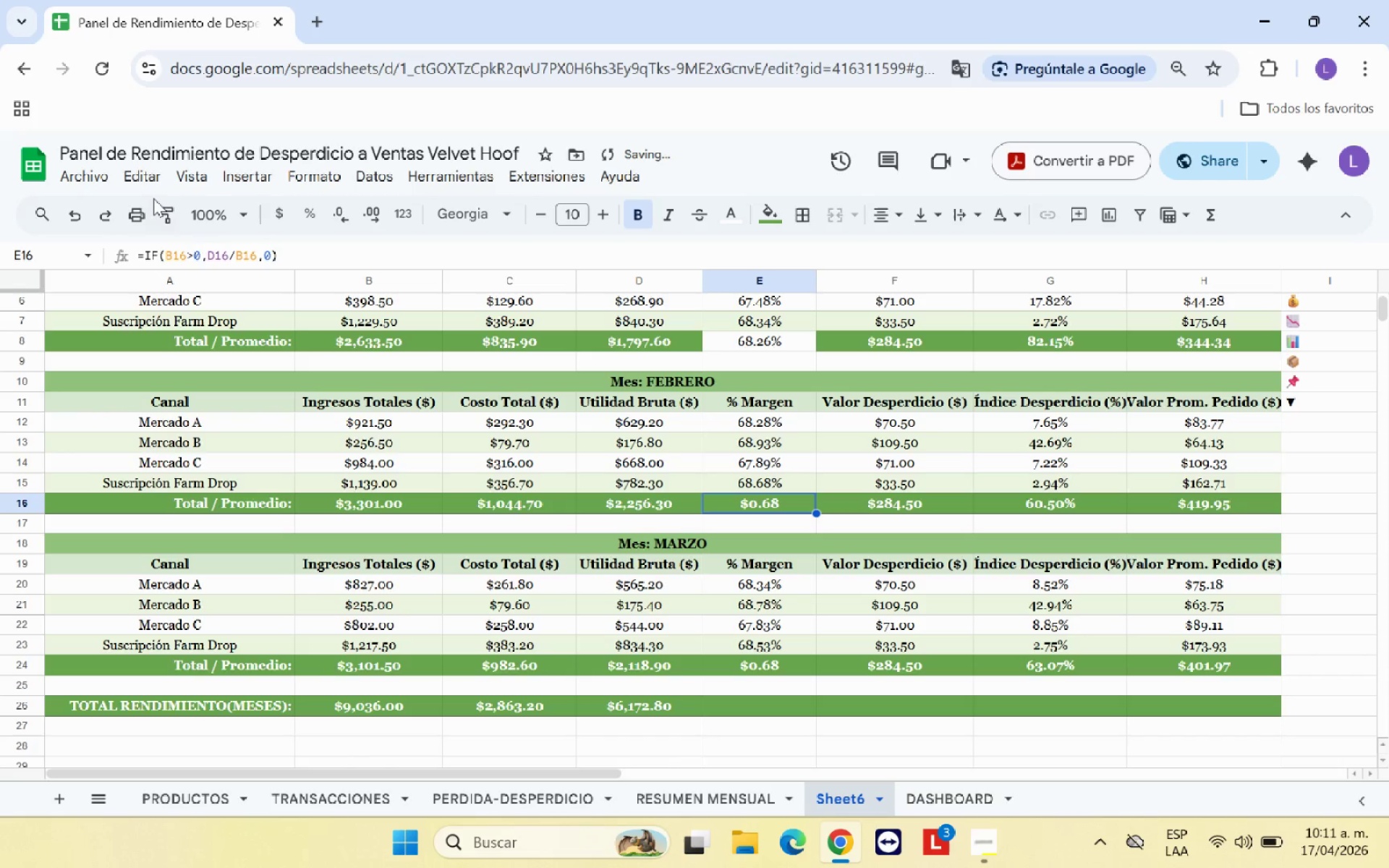 
left_click([163, 208])
 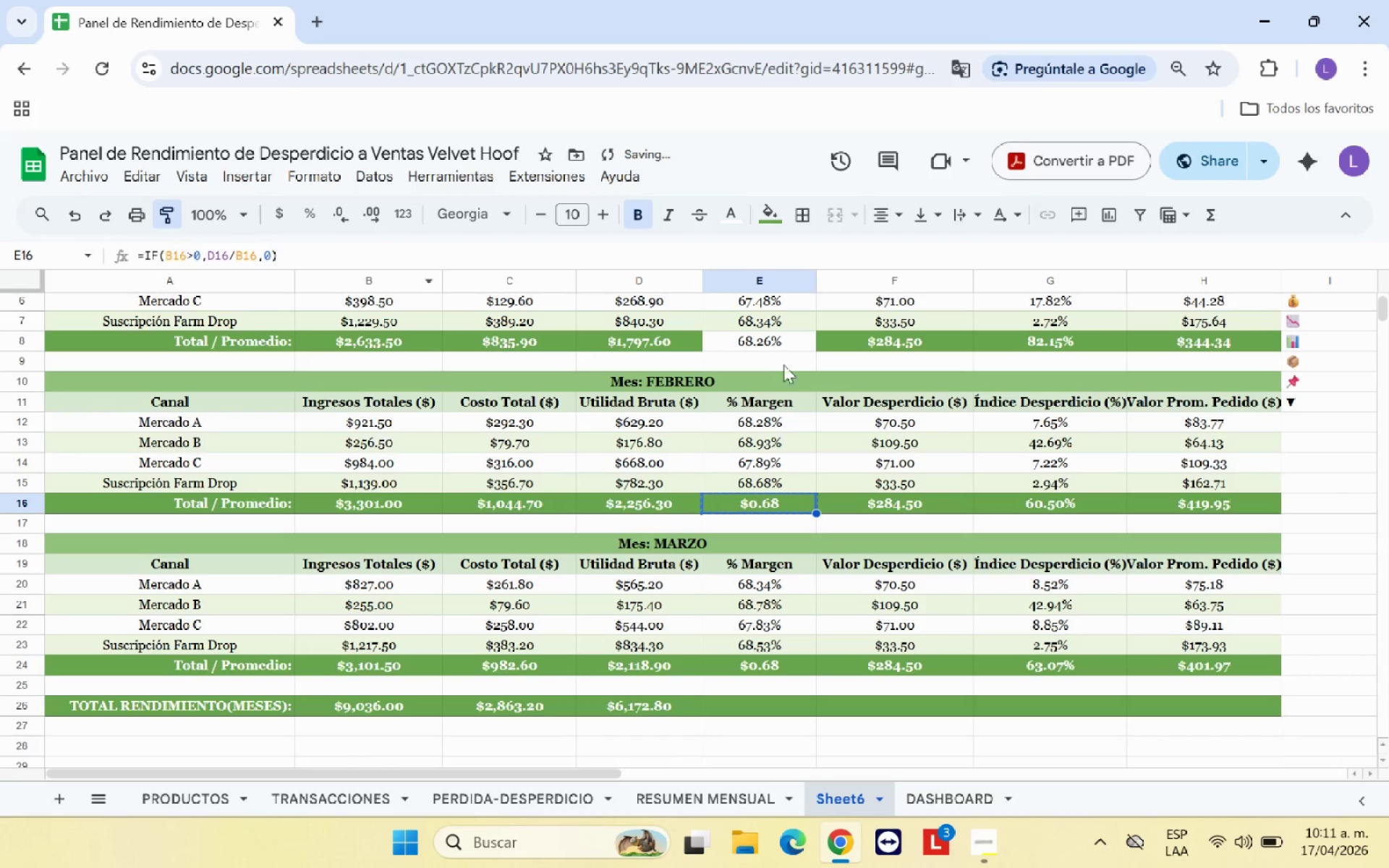 
left_click([773, 338])
 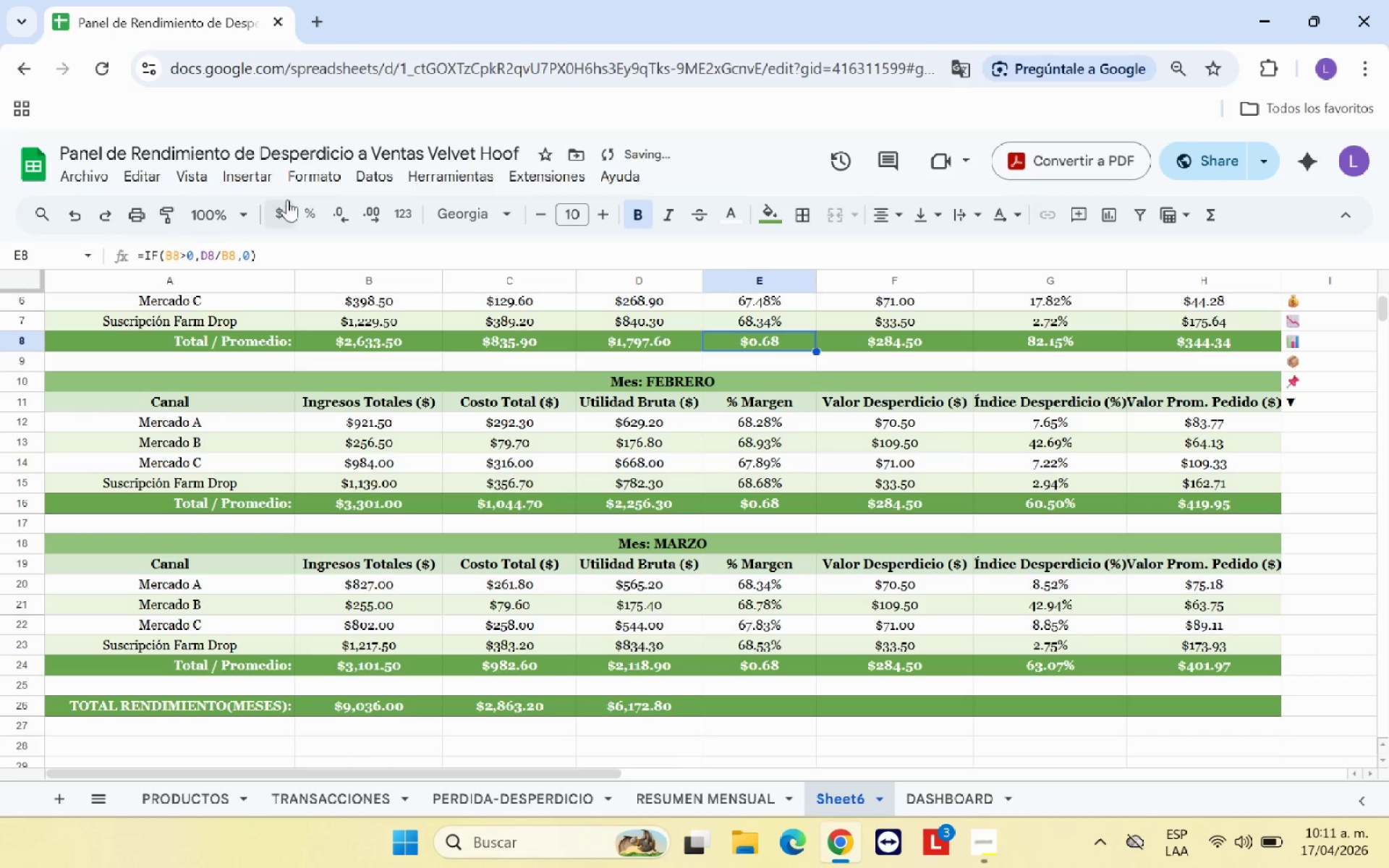 
left_click([303, 205])
 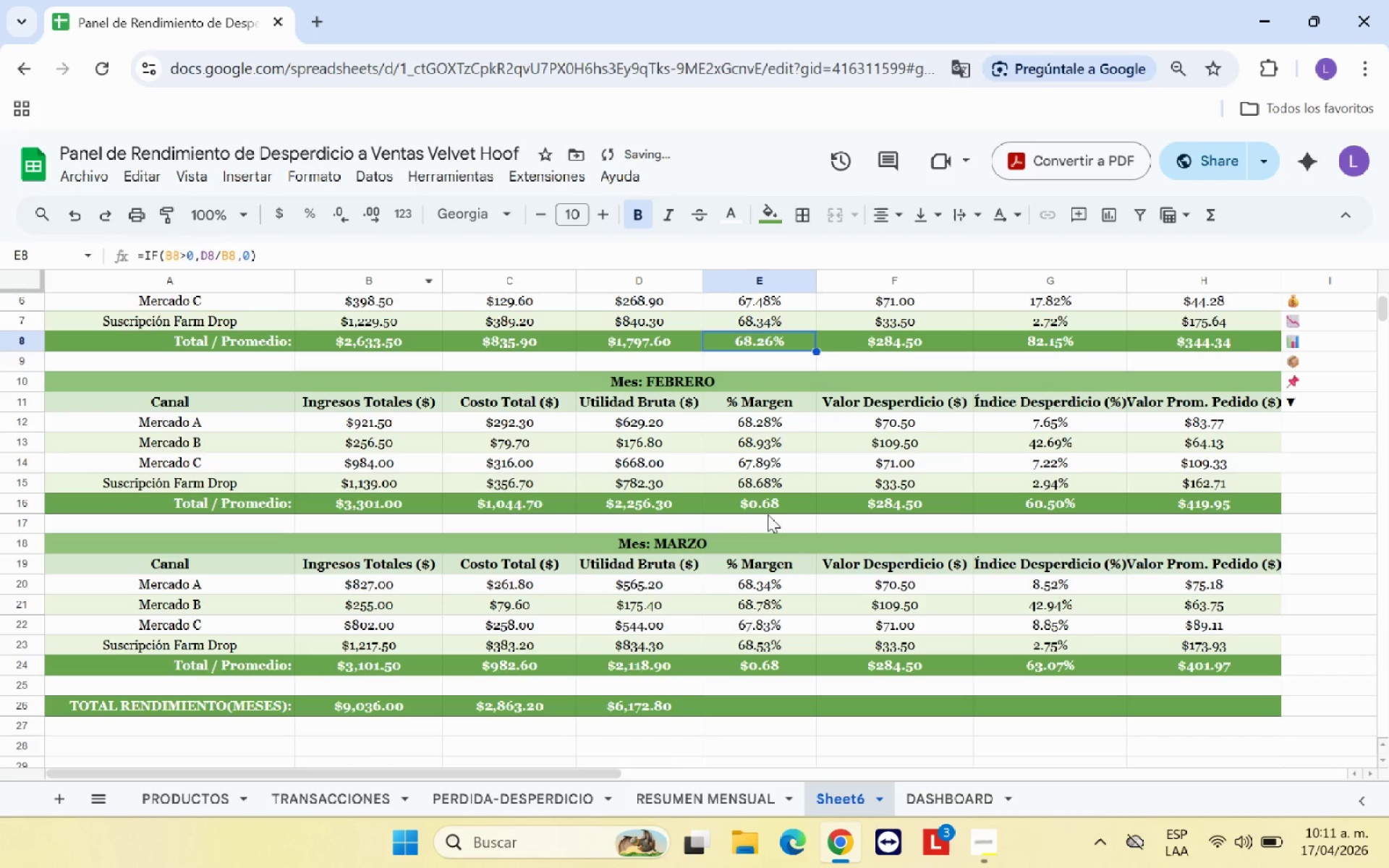 
left_click([780, 506])
 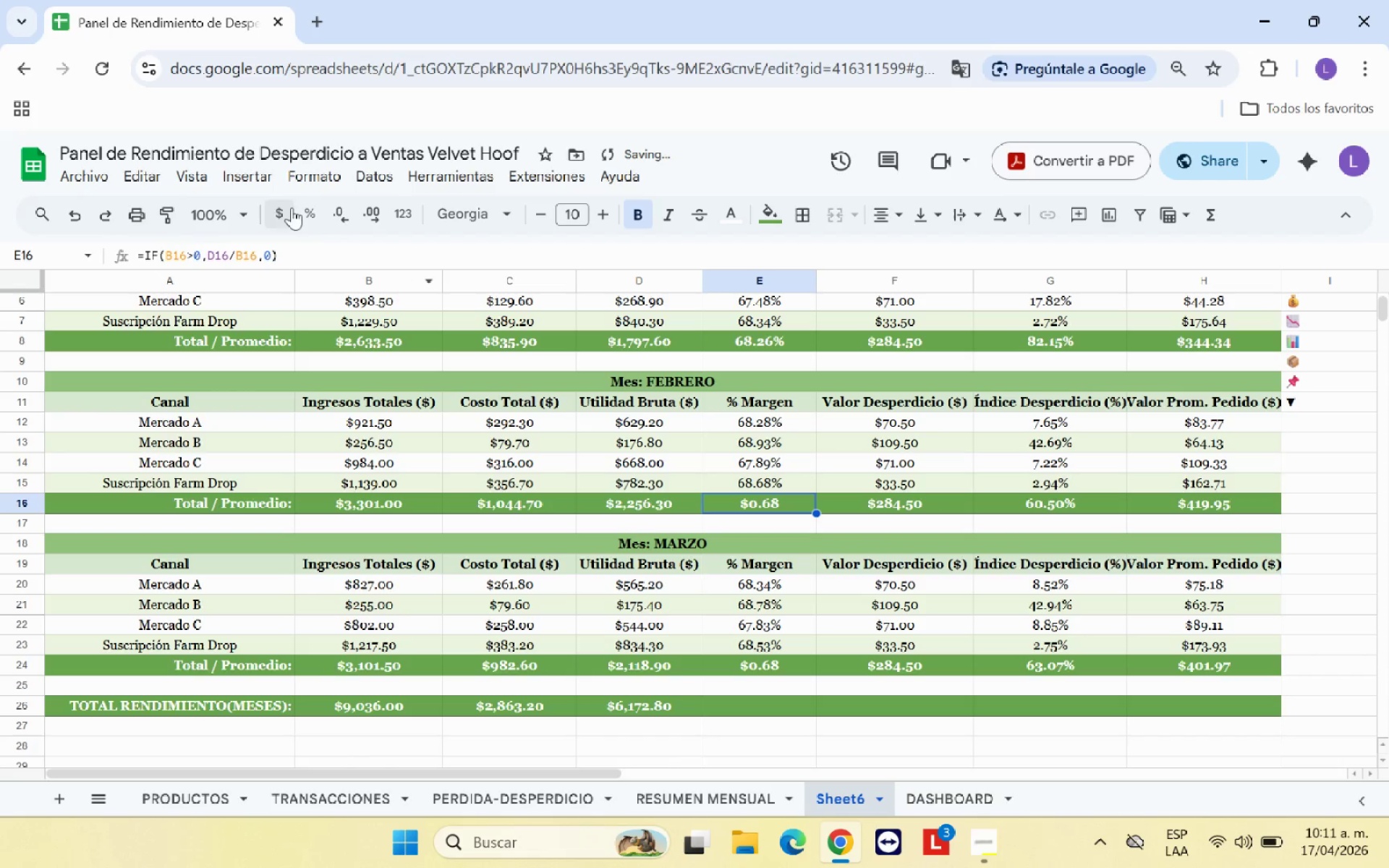 
left_click([318, 216])
 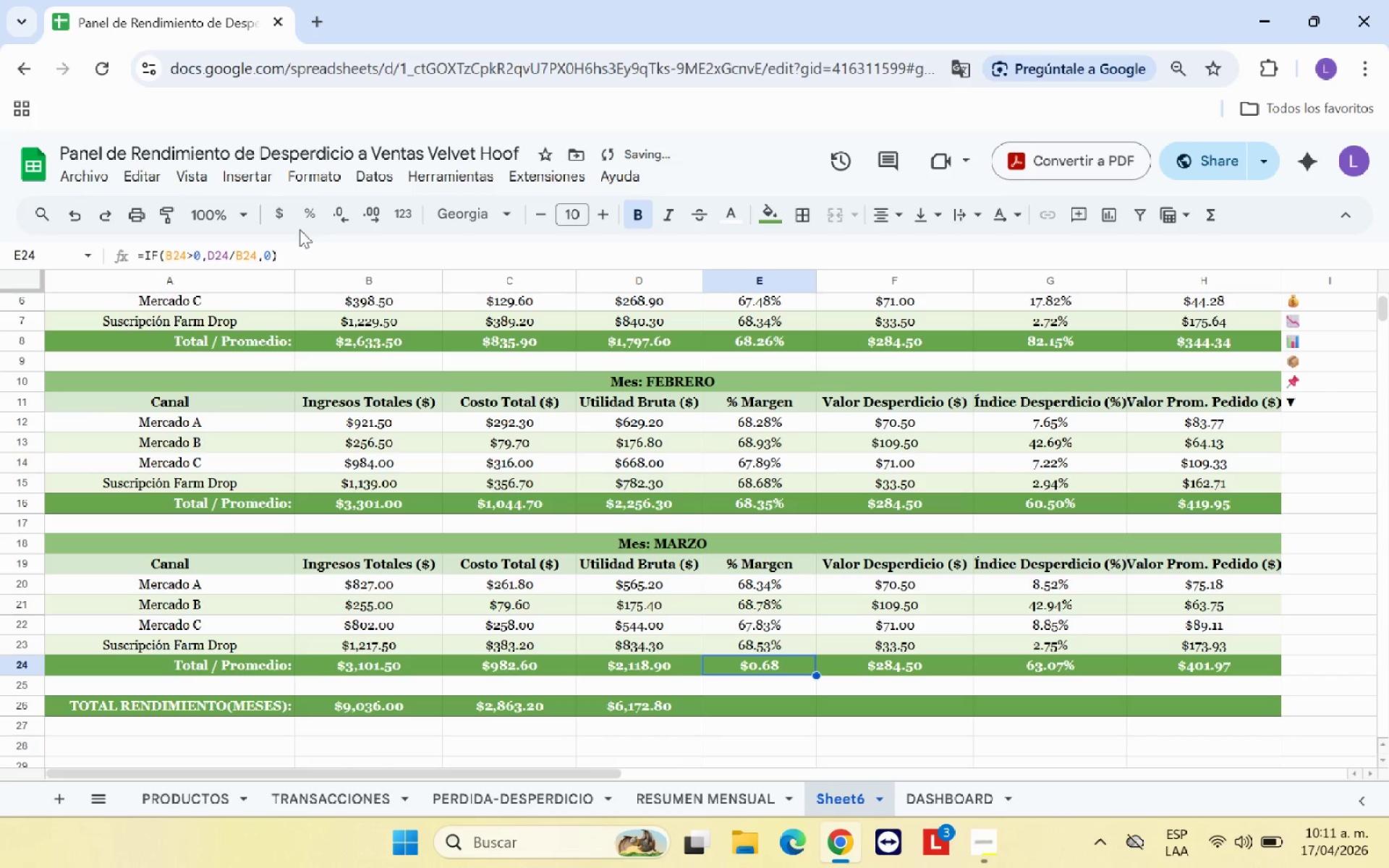 
left_click([297, 215])
 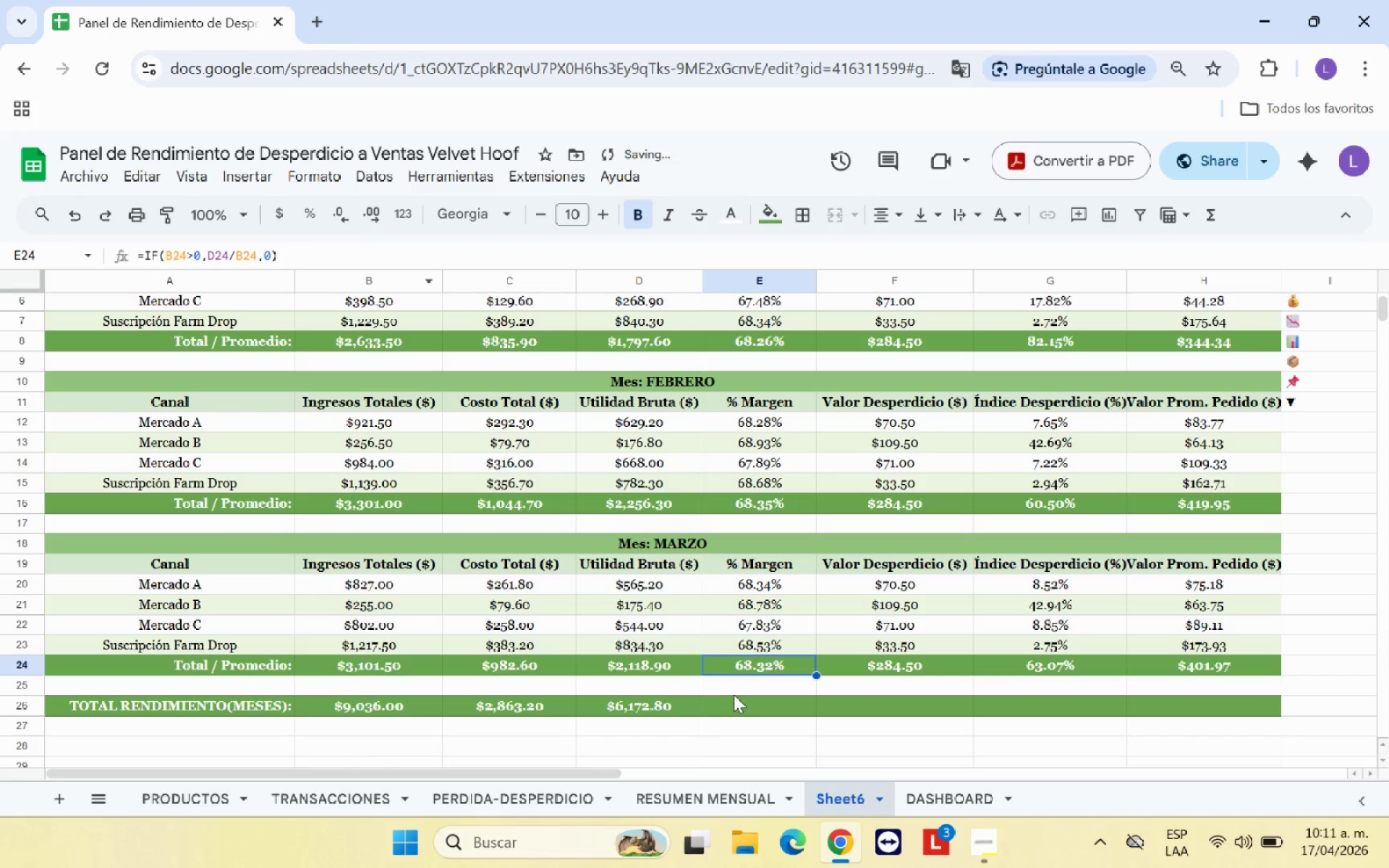 
left_click([738, 702])
 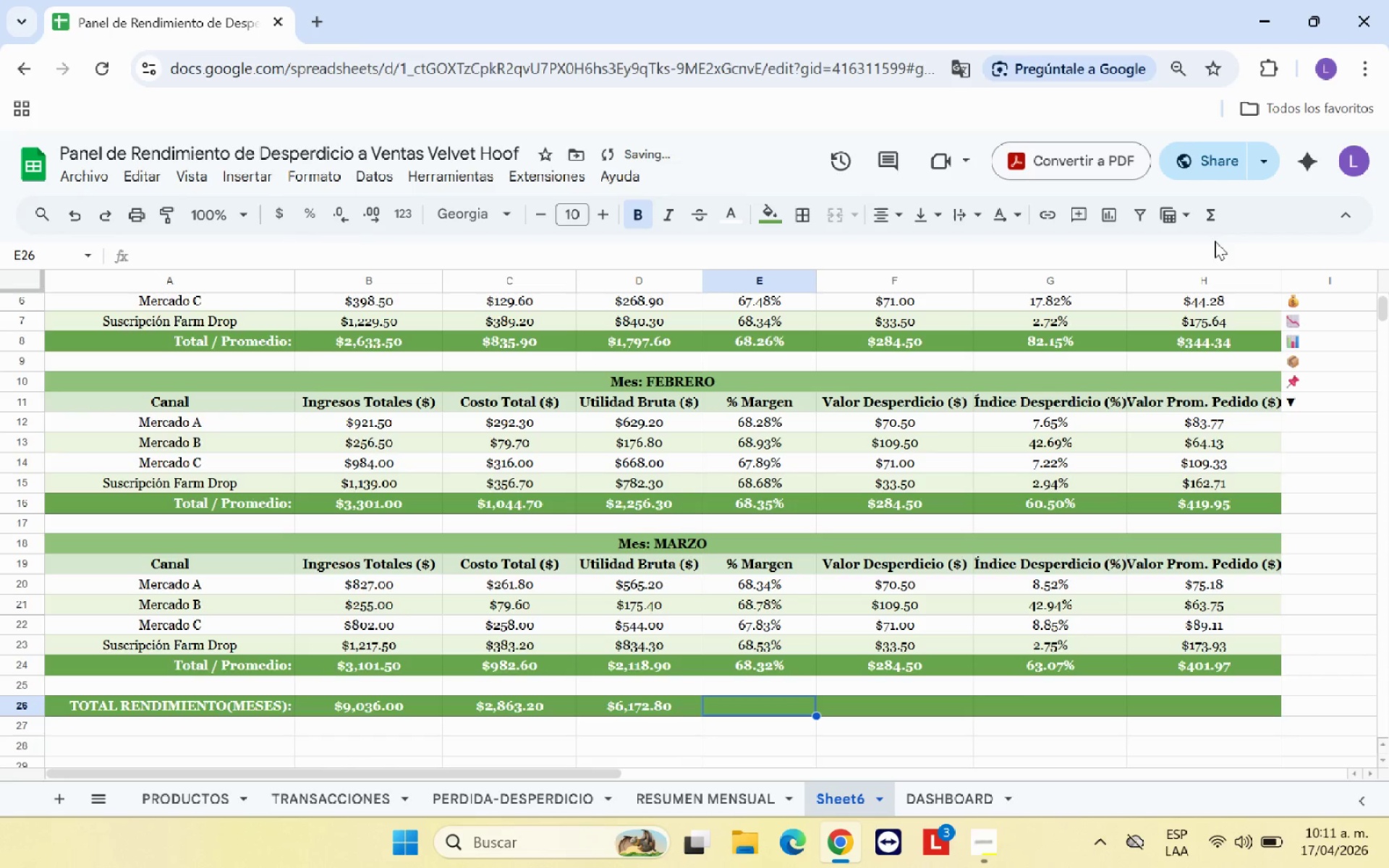 
left_click([1214, 226])
 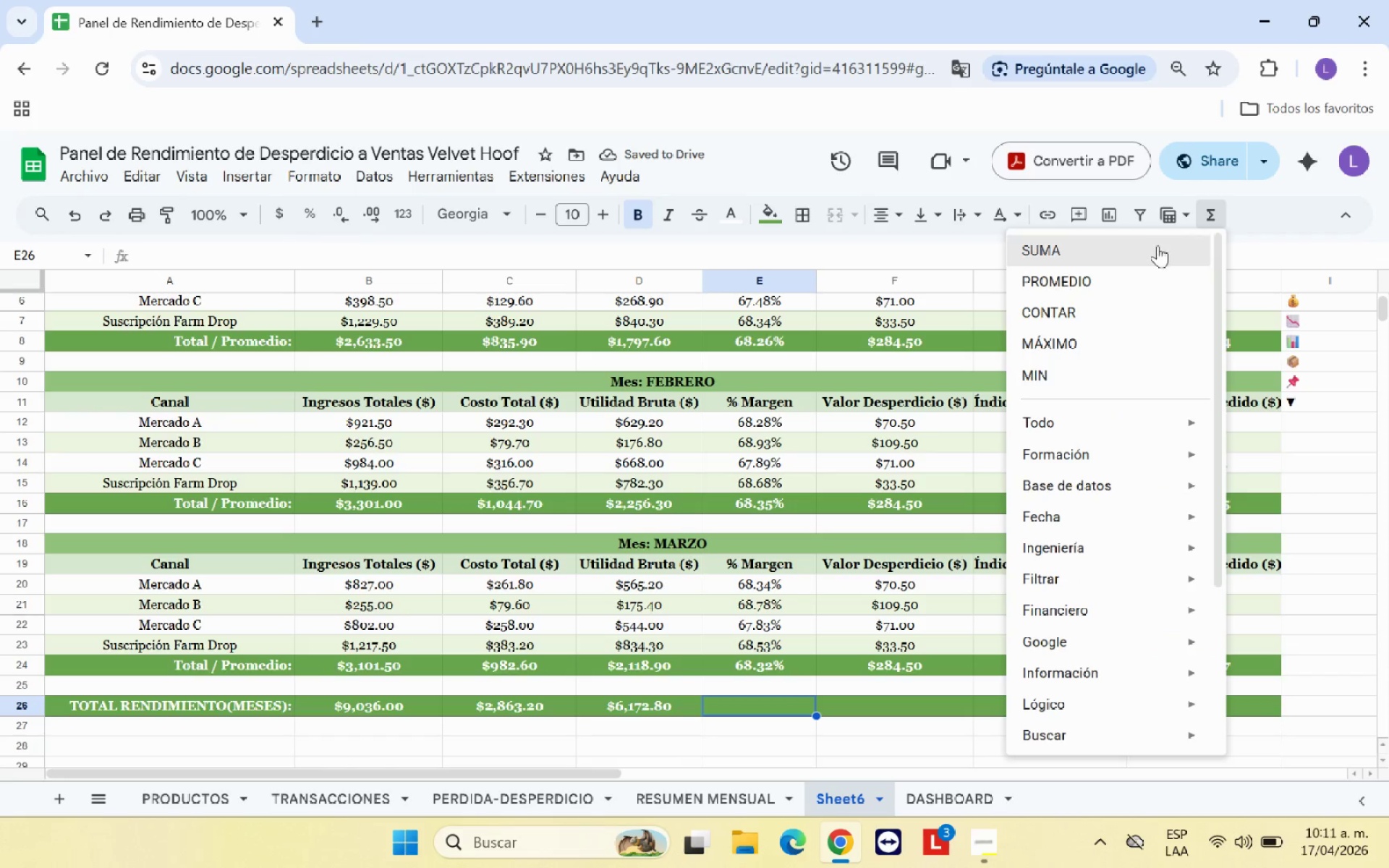 
left_click([1156, 247])
 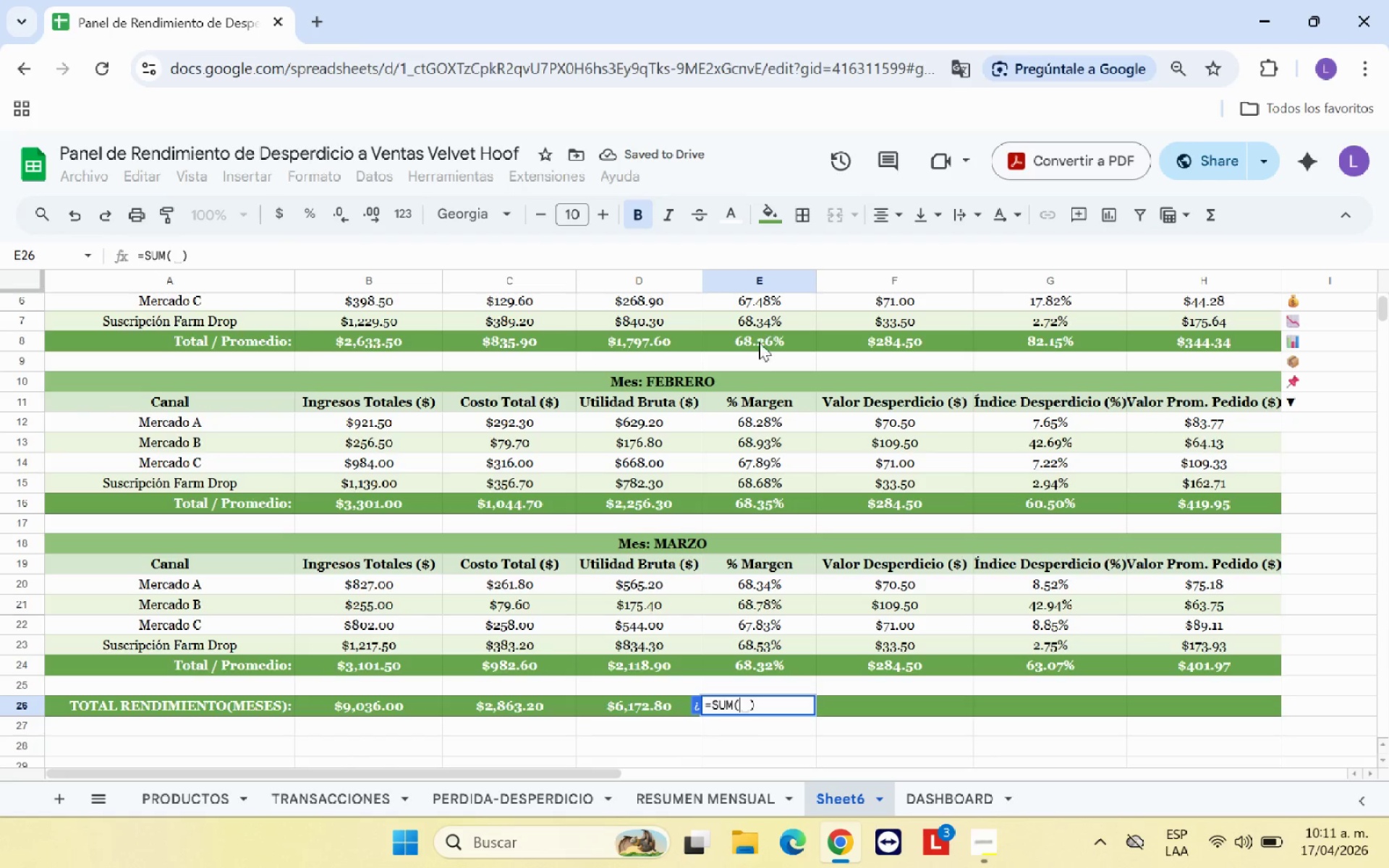 
left_click([763, 341])
 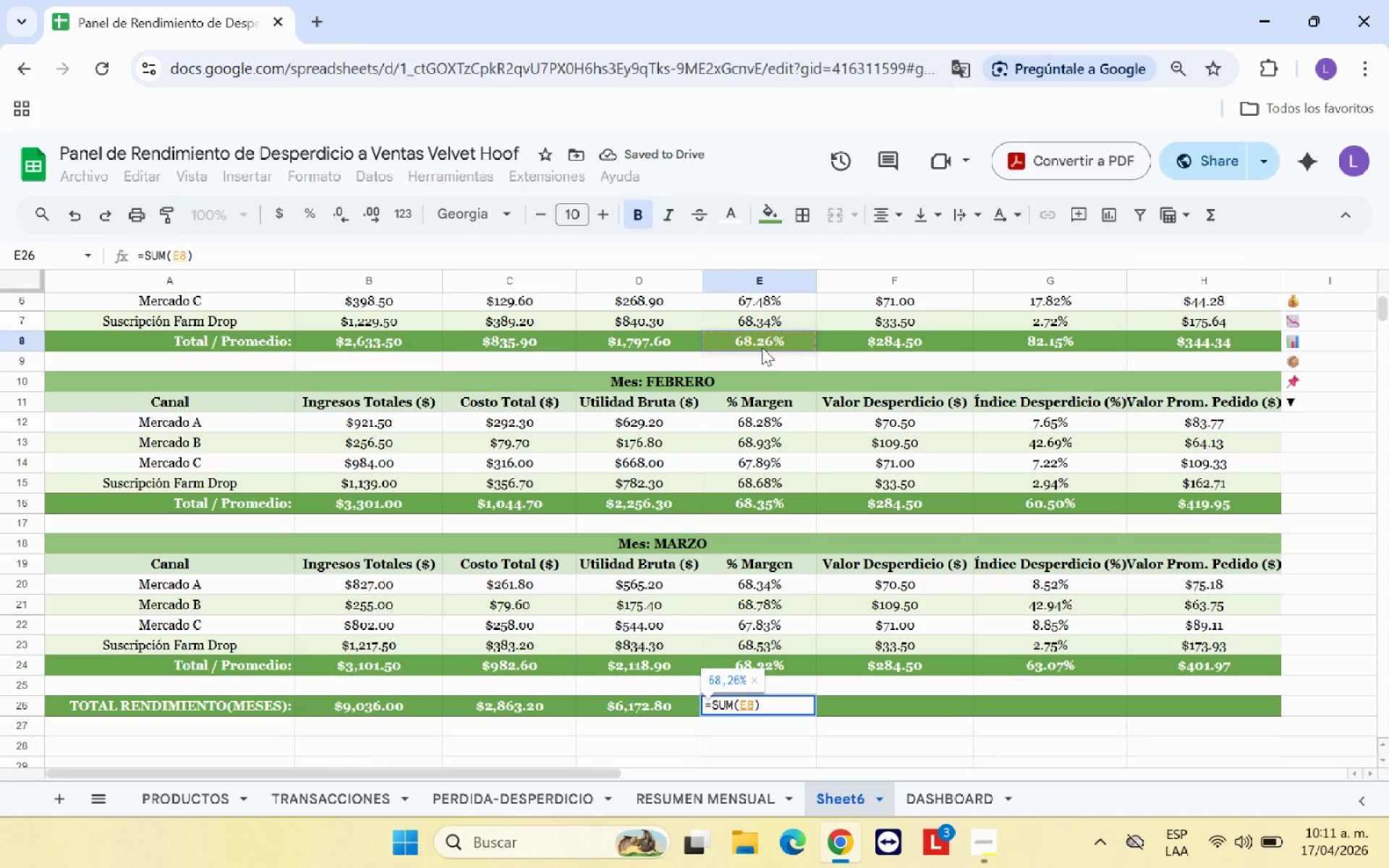 
key(Equal)
 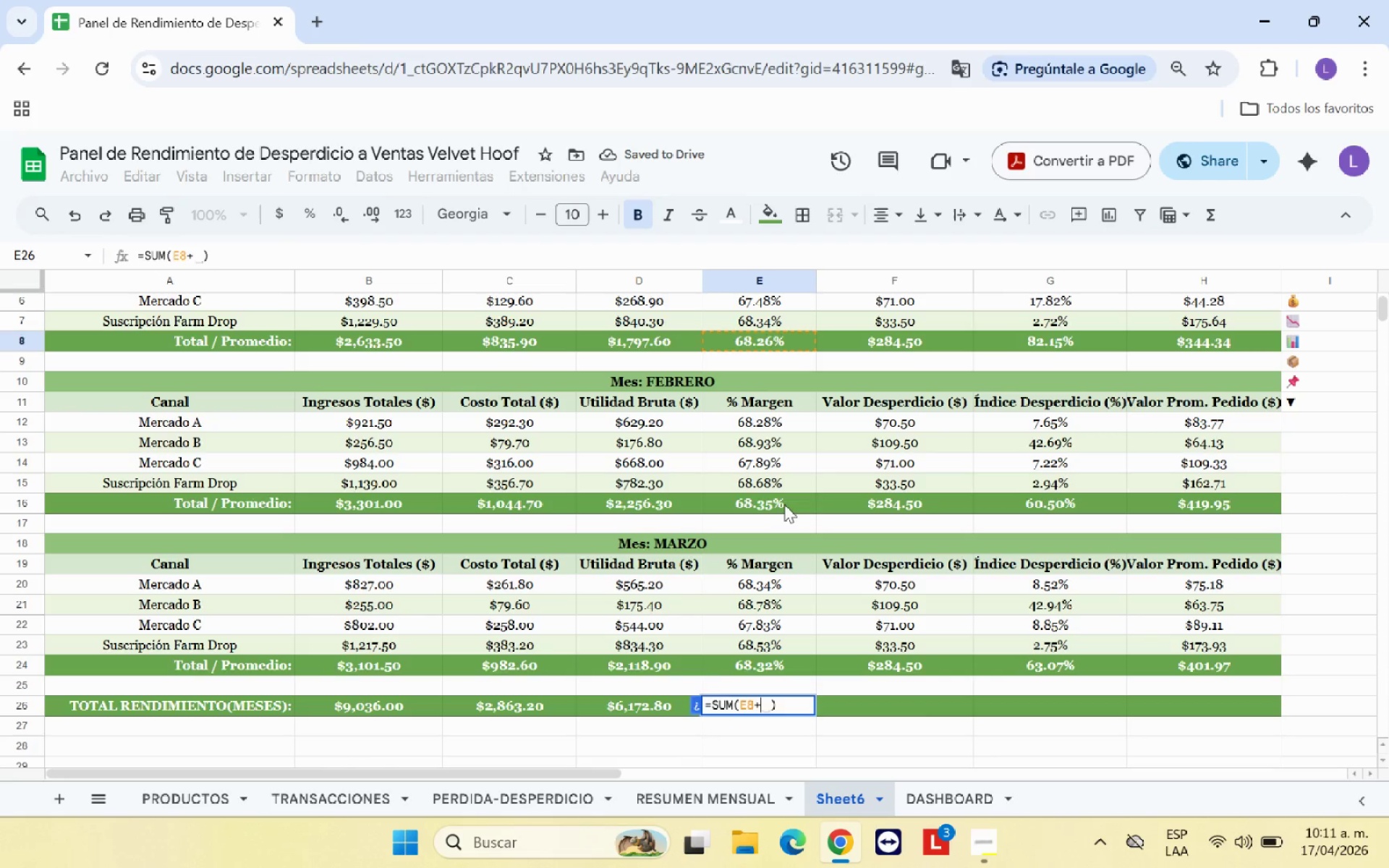 
left_click([784, 504])
 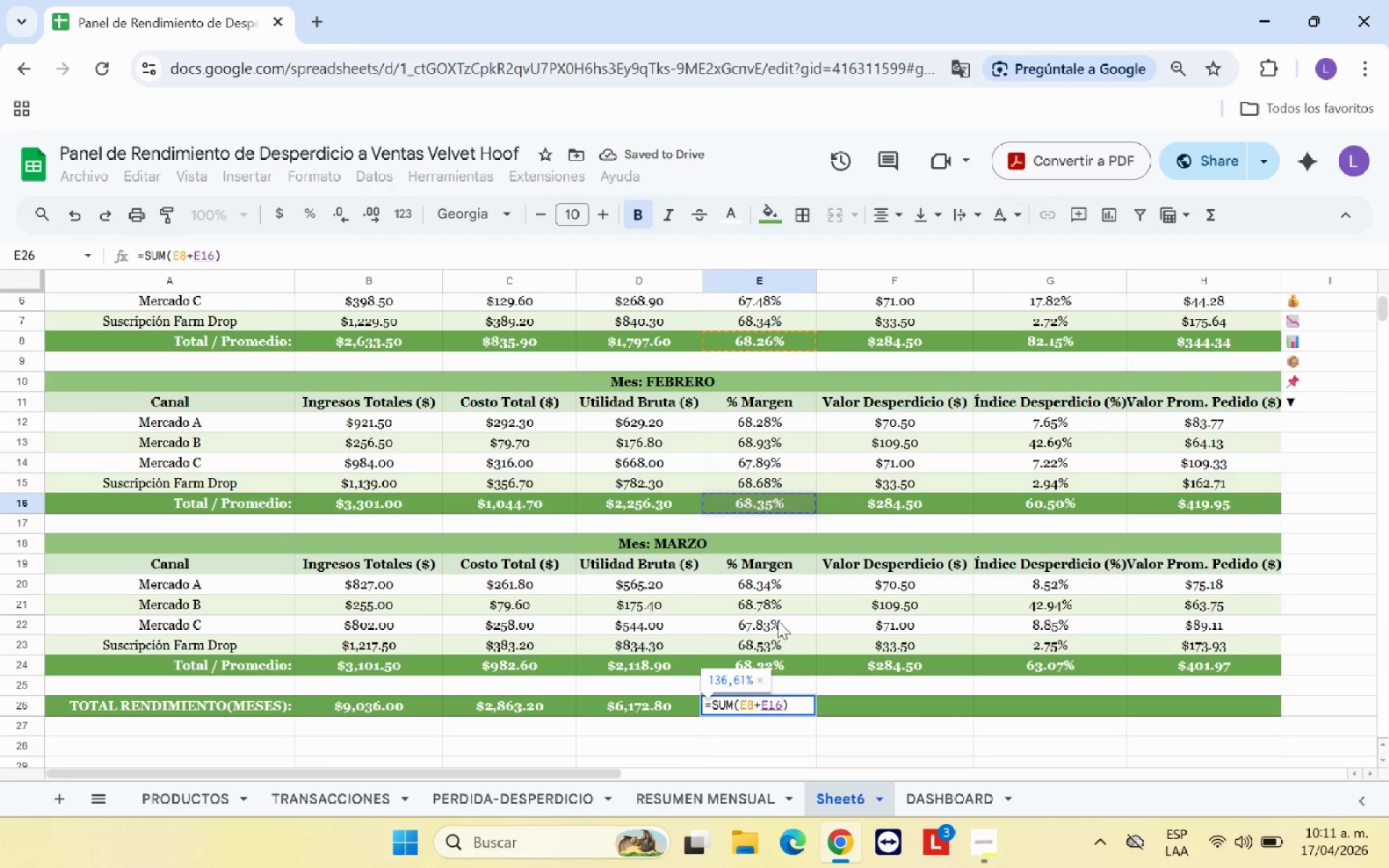 
key(Equal)
 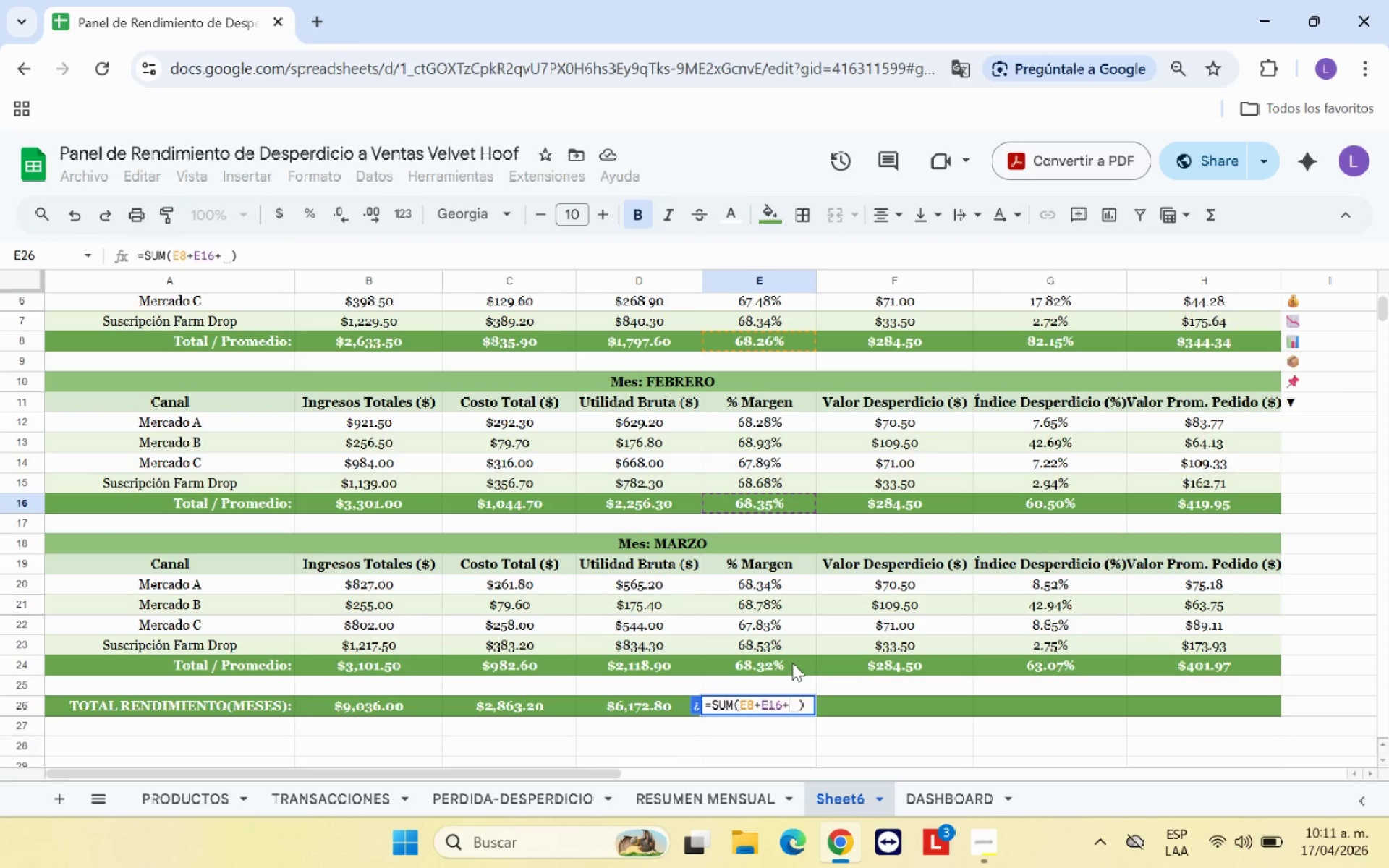 
left_click([792, 663])
 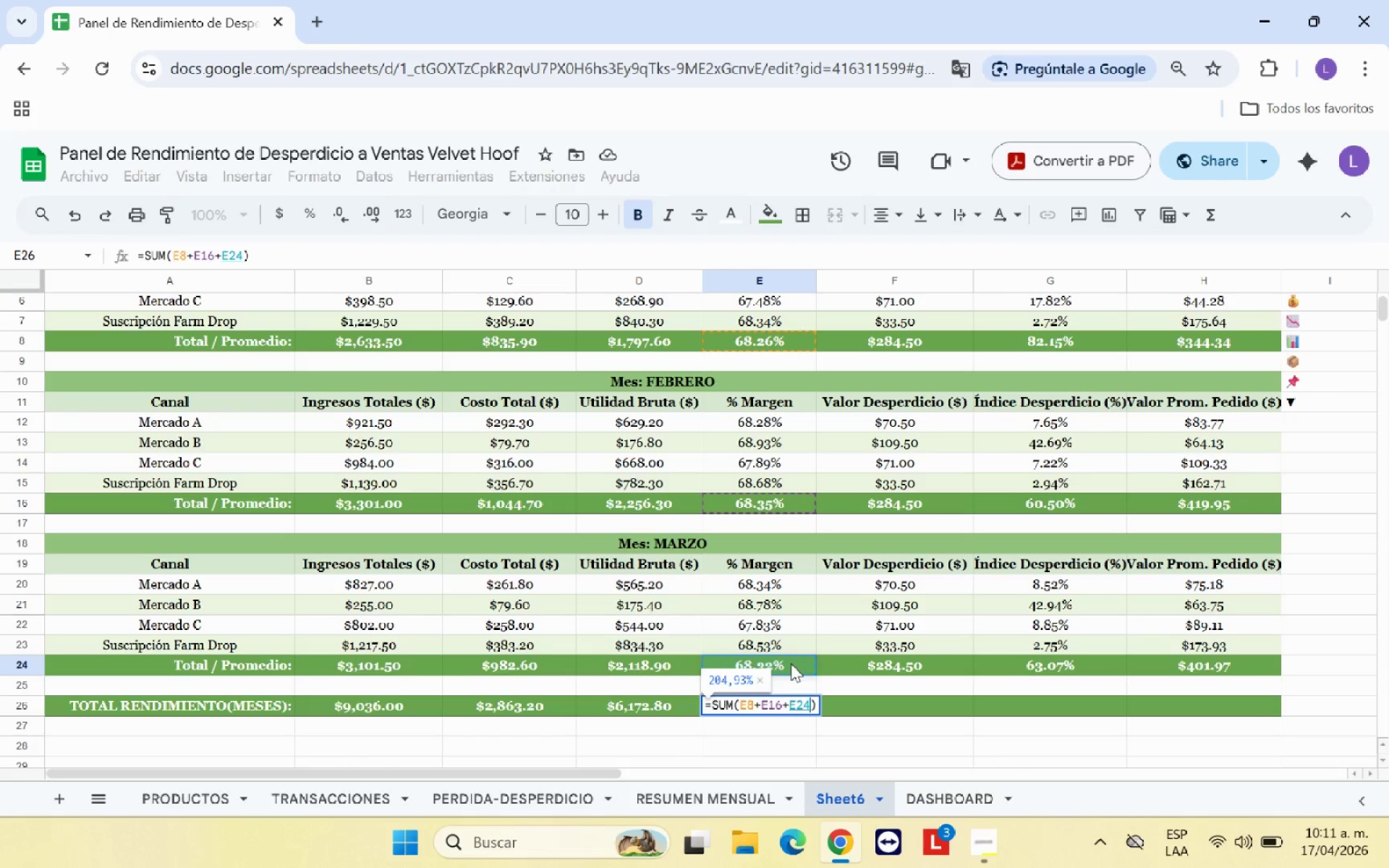 
left_click([855, 706])
 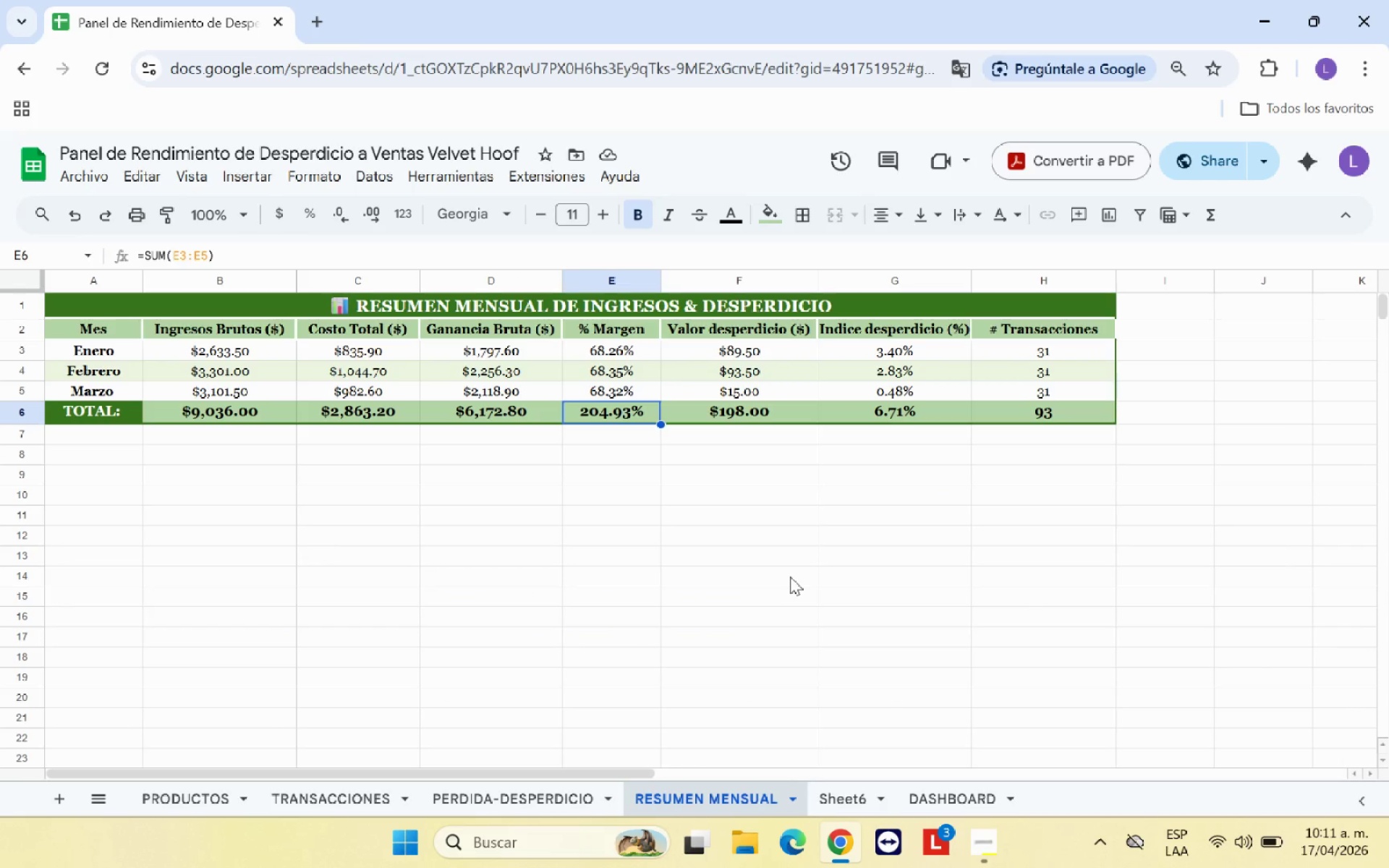 
wait(15.86)
 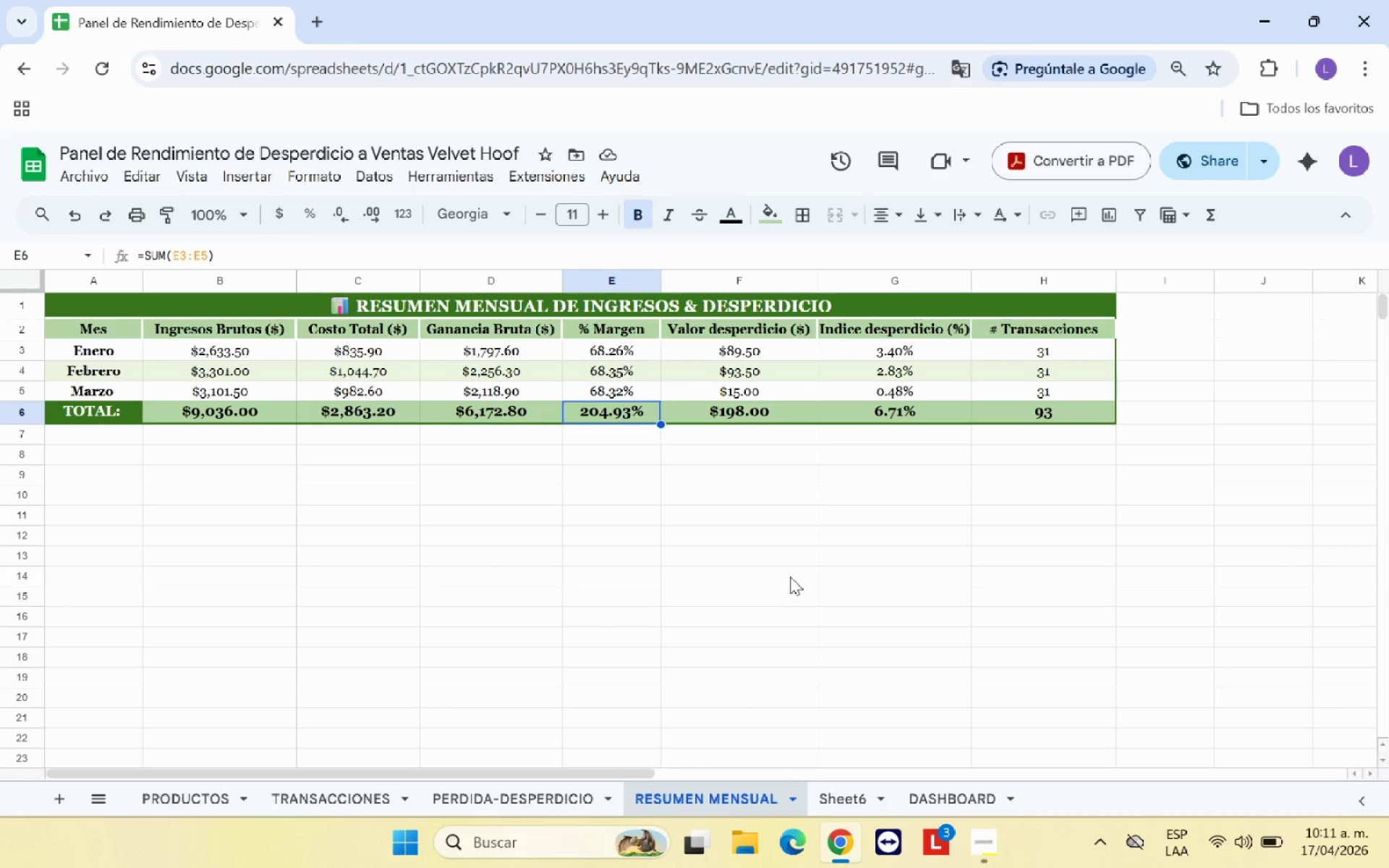 
left_click([769, 354])
 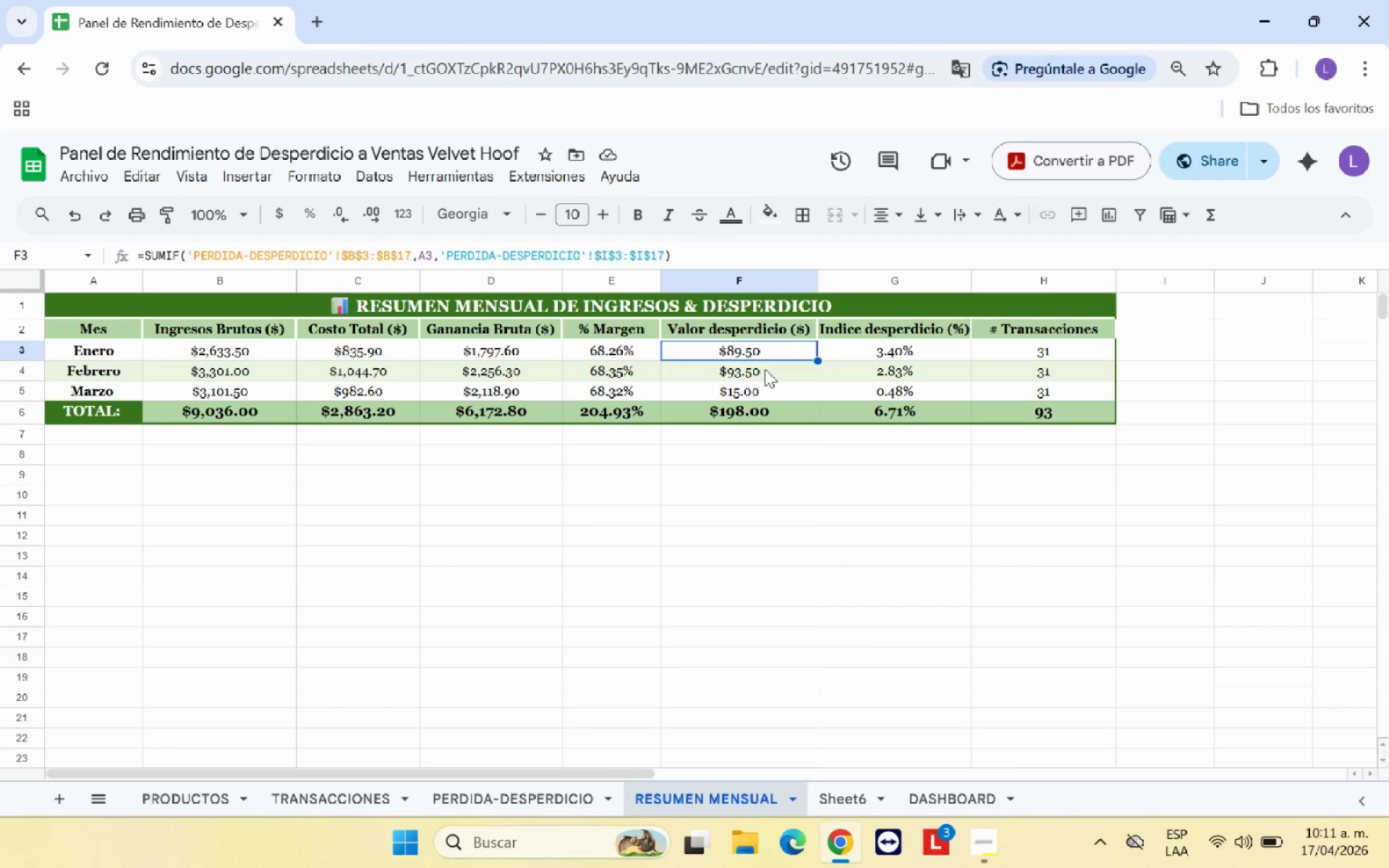 
left_click([765, 369])
 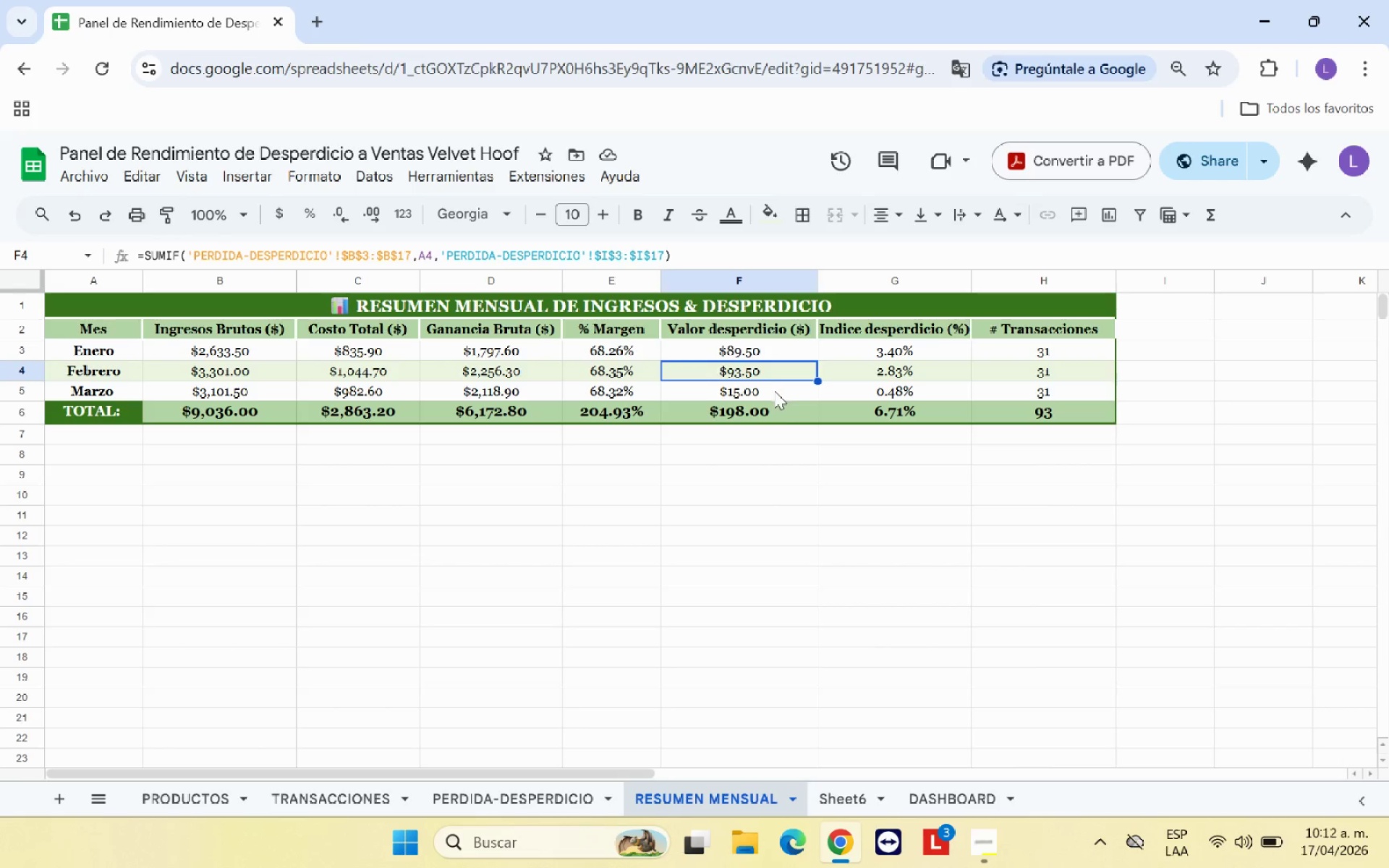 
left_click([778, 399])
 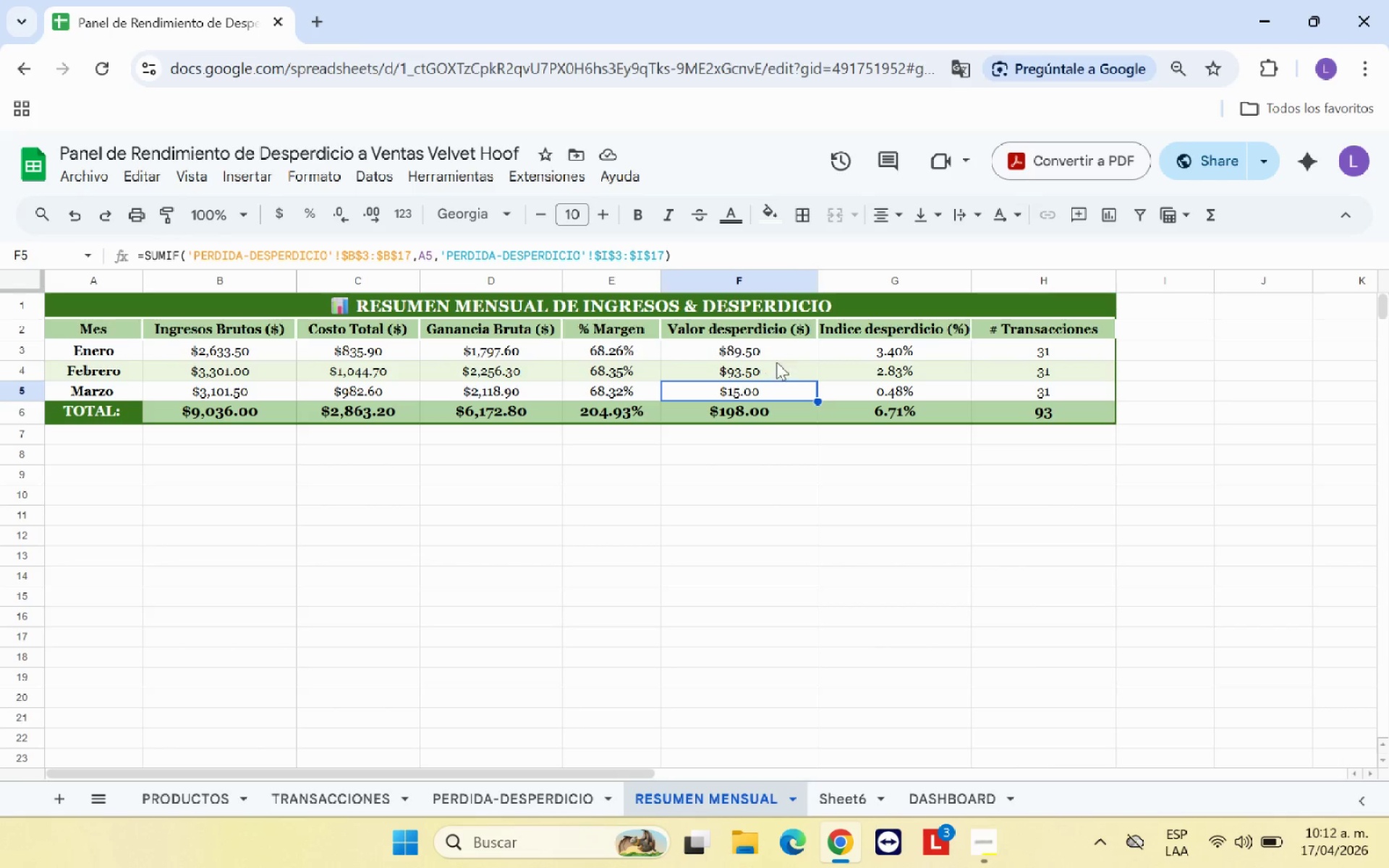 
left_click([776, 350])
 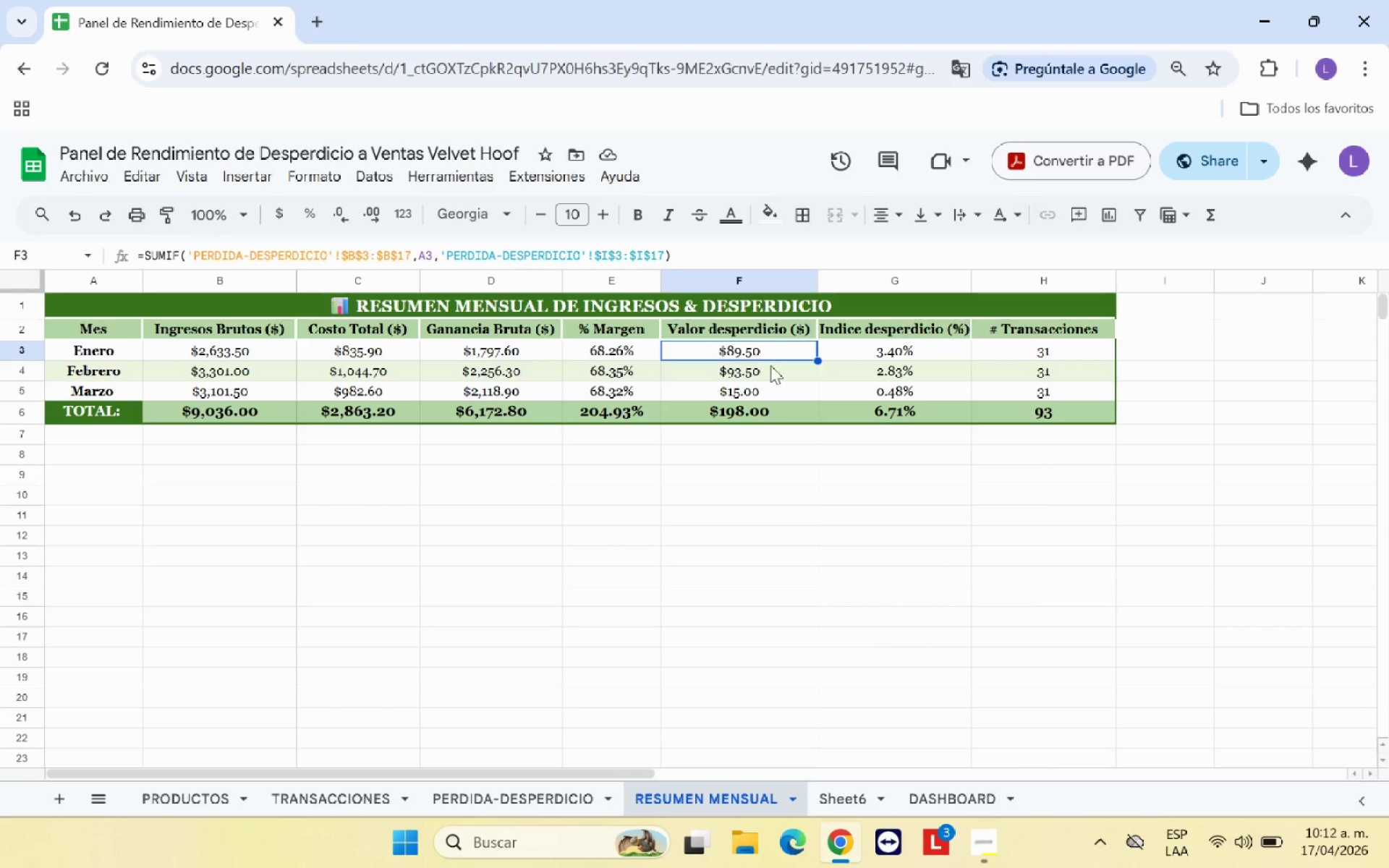 
left_click([770, 367])
 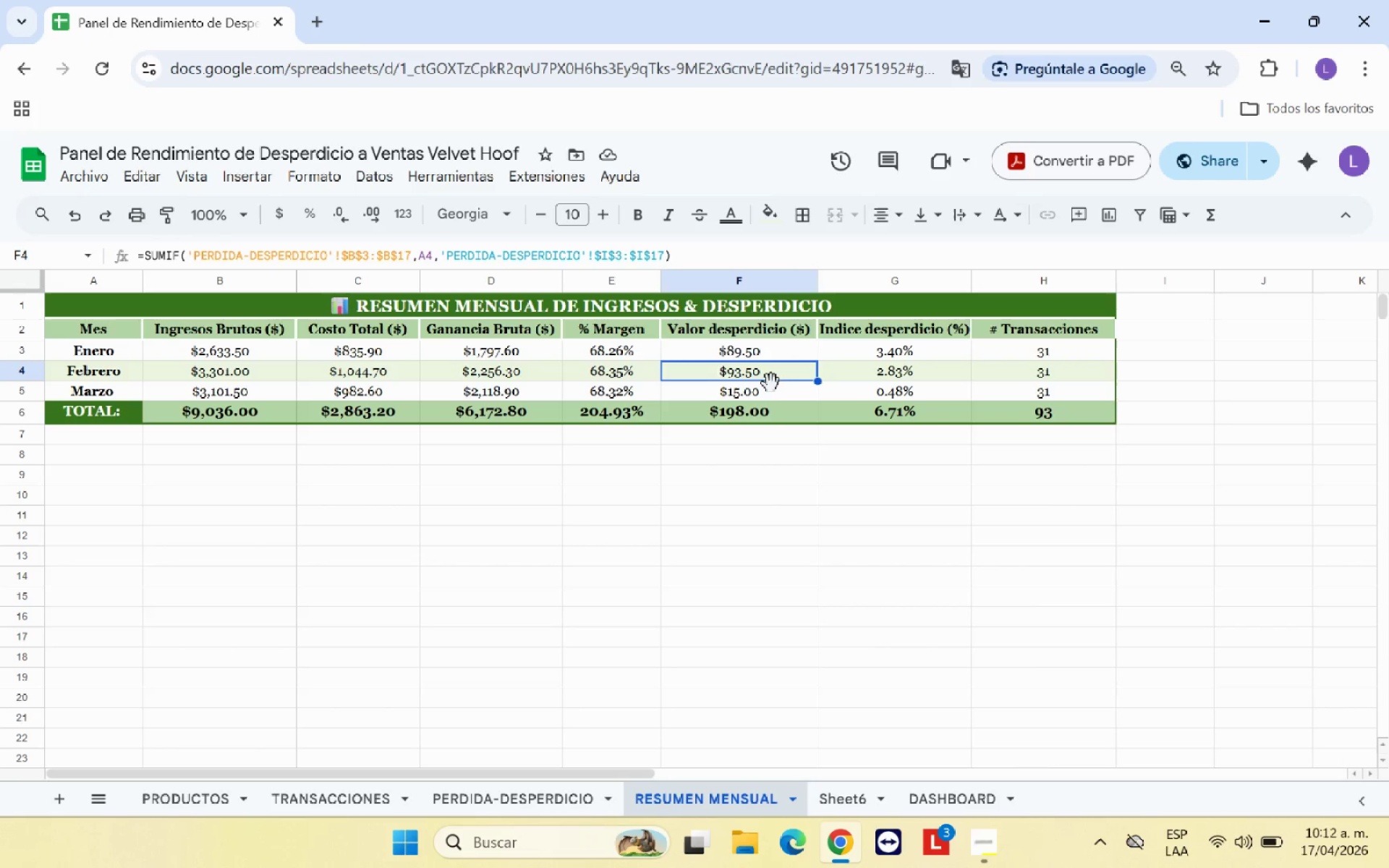 
left_click([771, 385])
 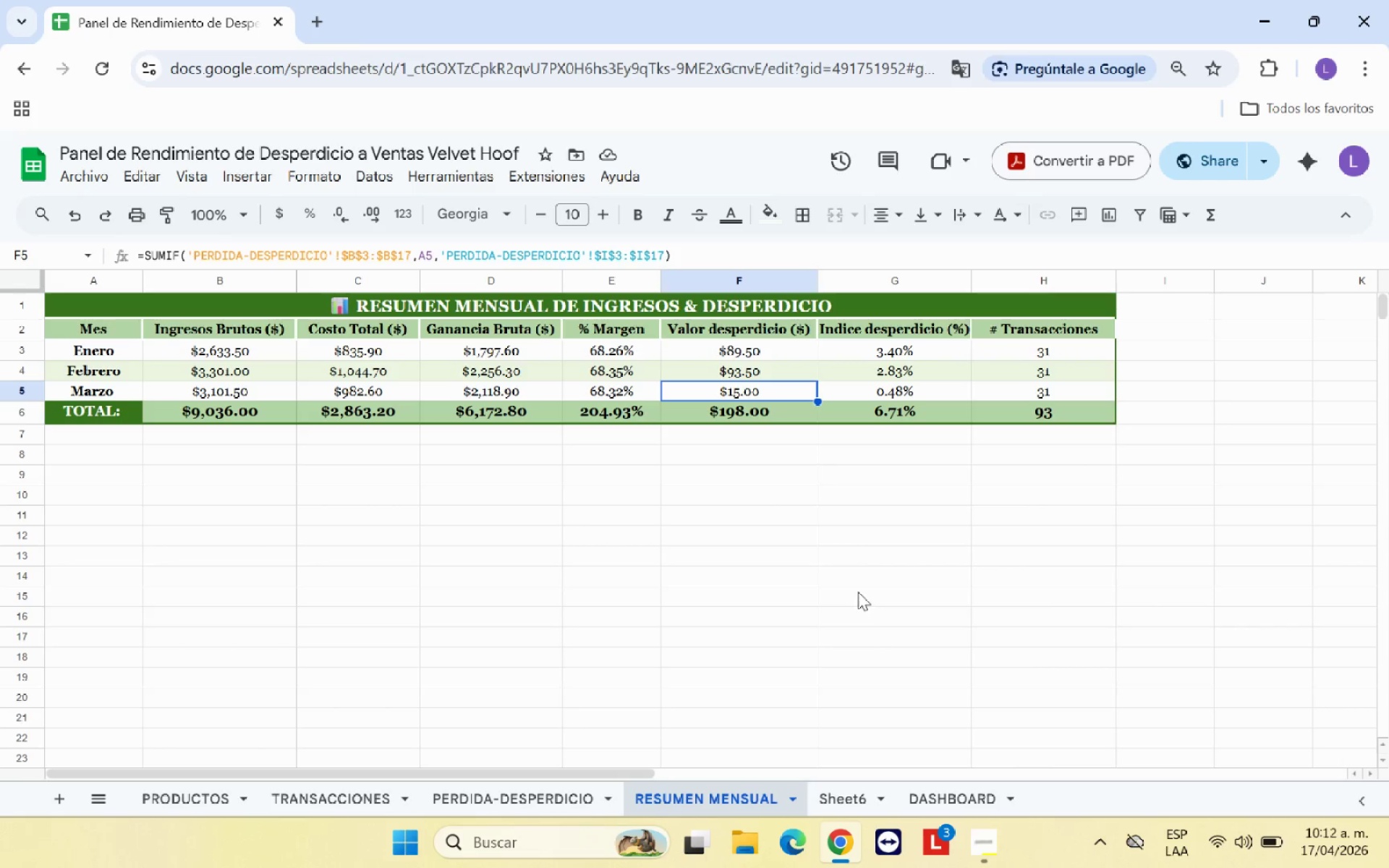 
left_click([862, 605])
 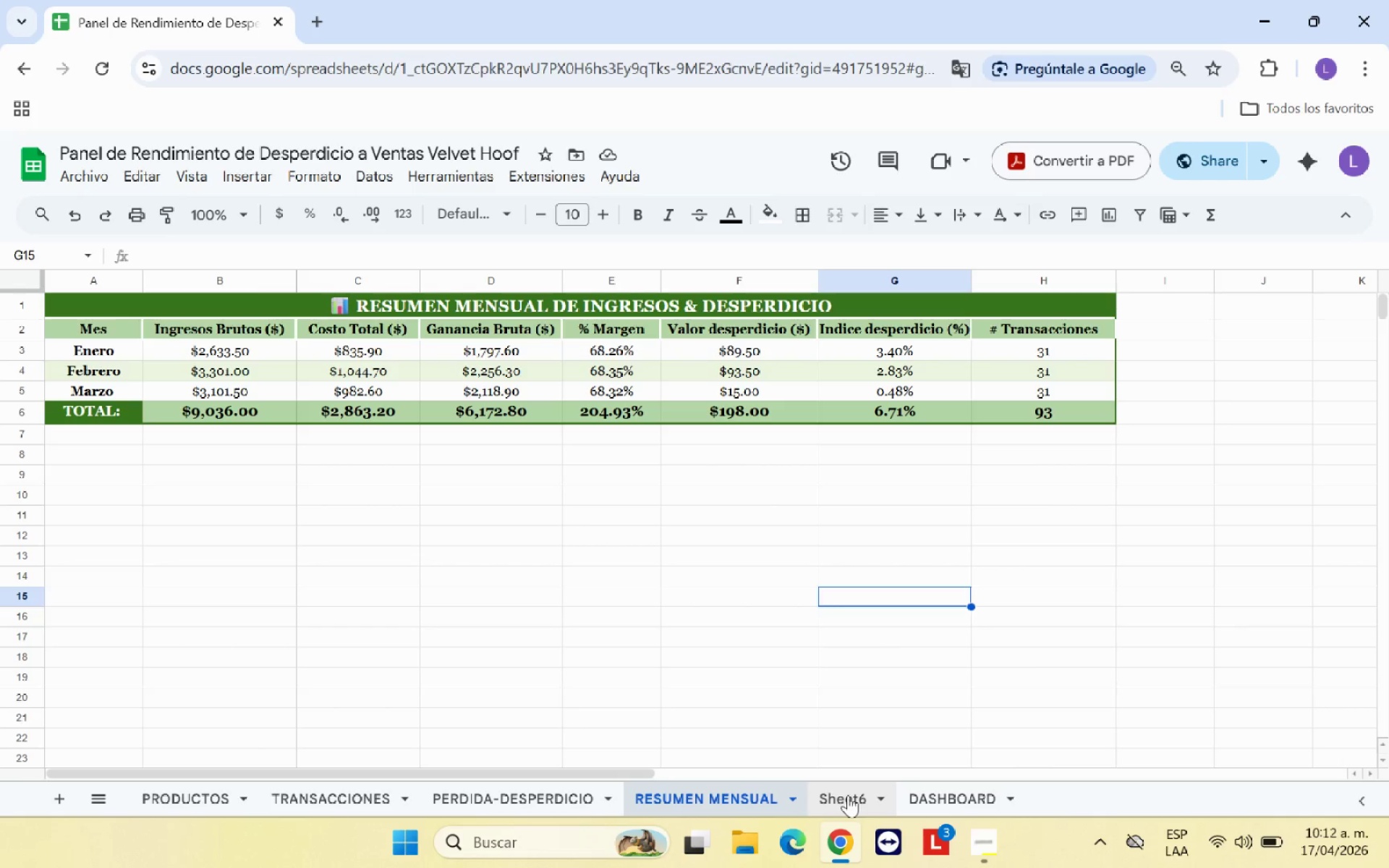 
left_click([848, 795])
 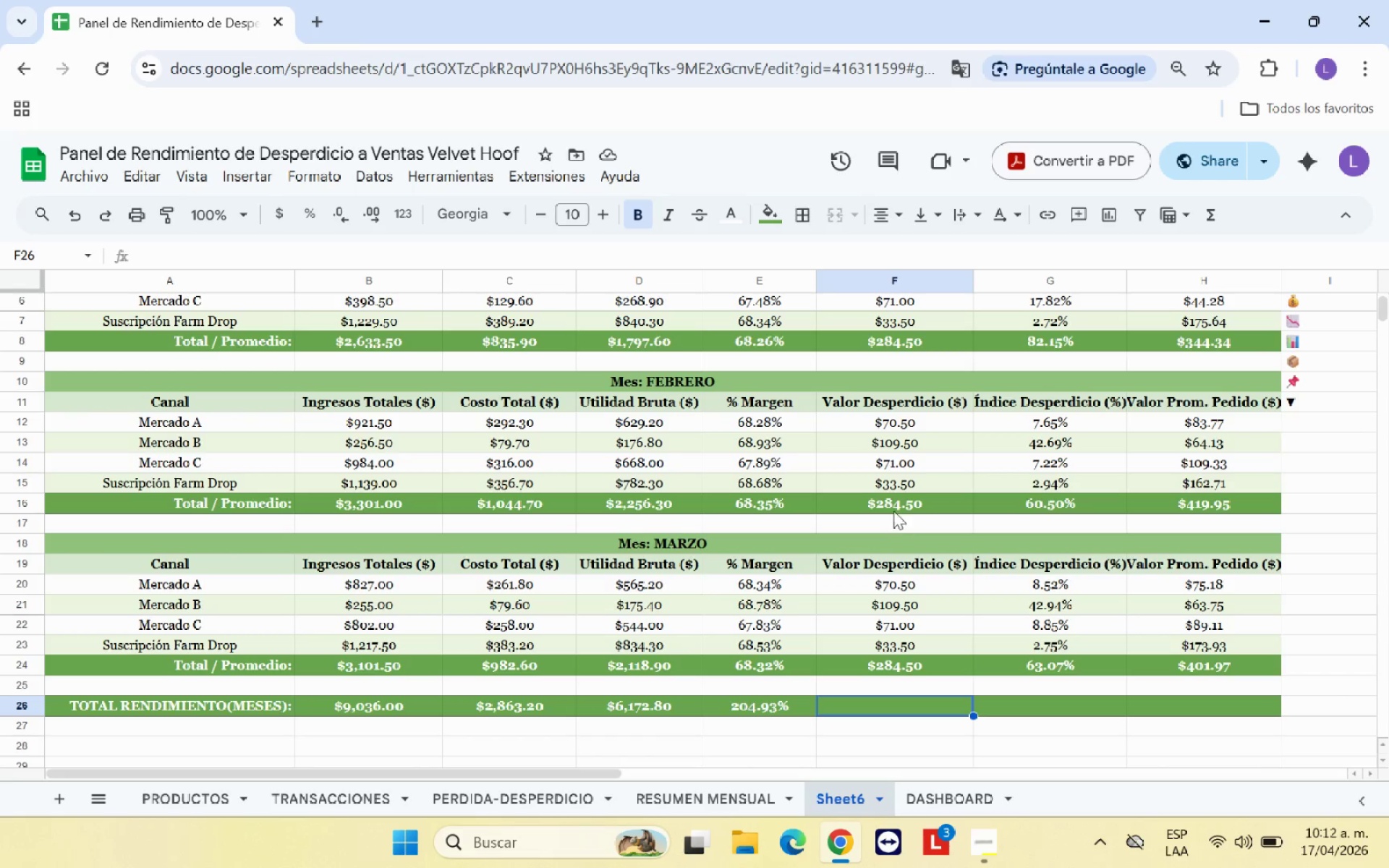 
left_click([908, 503])
 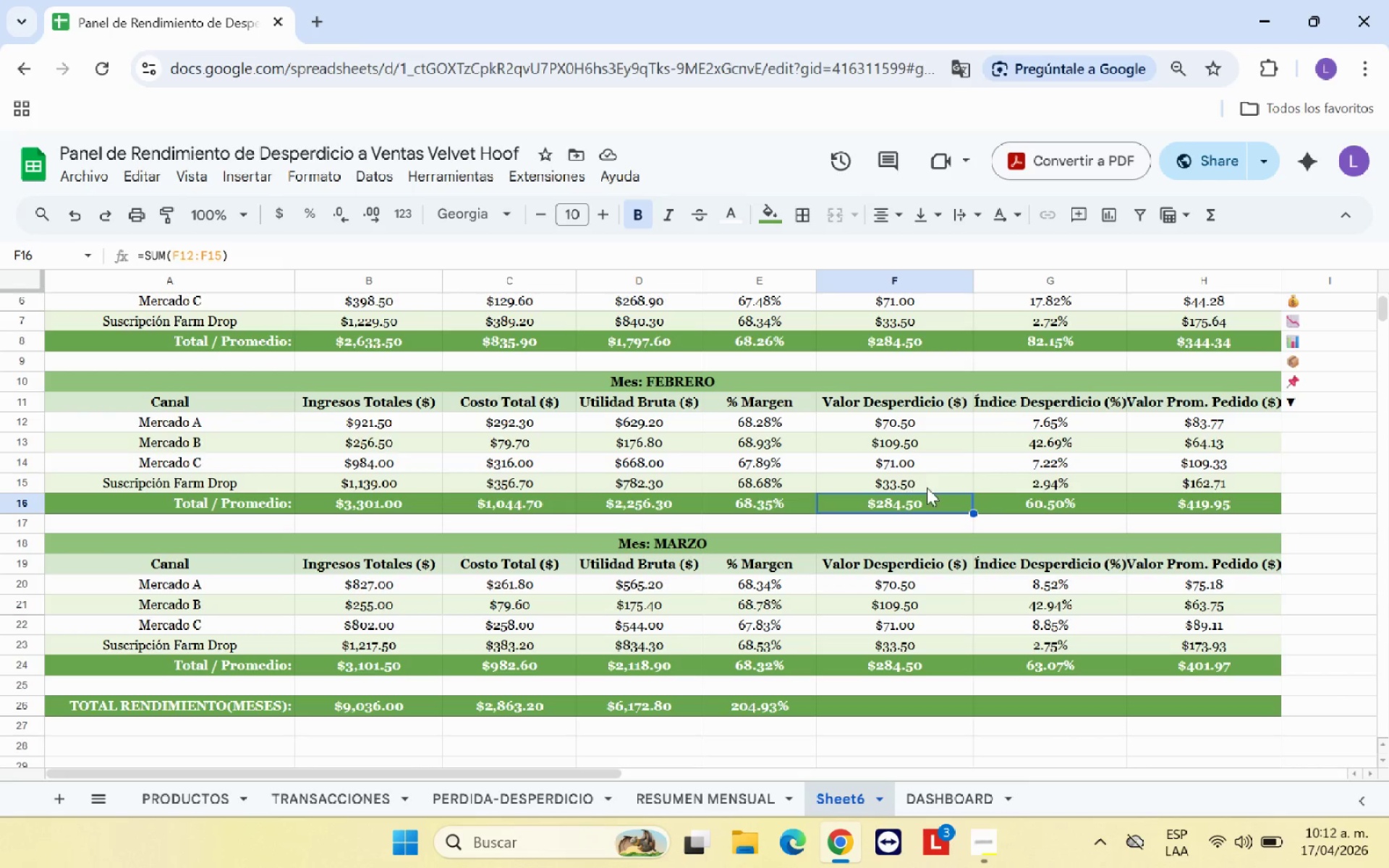 
left_click([927, 488])
 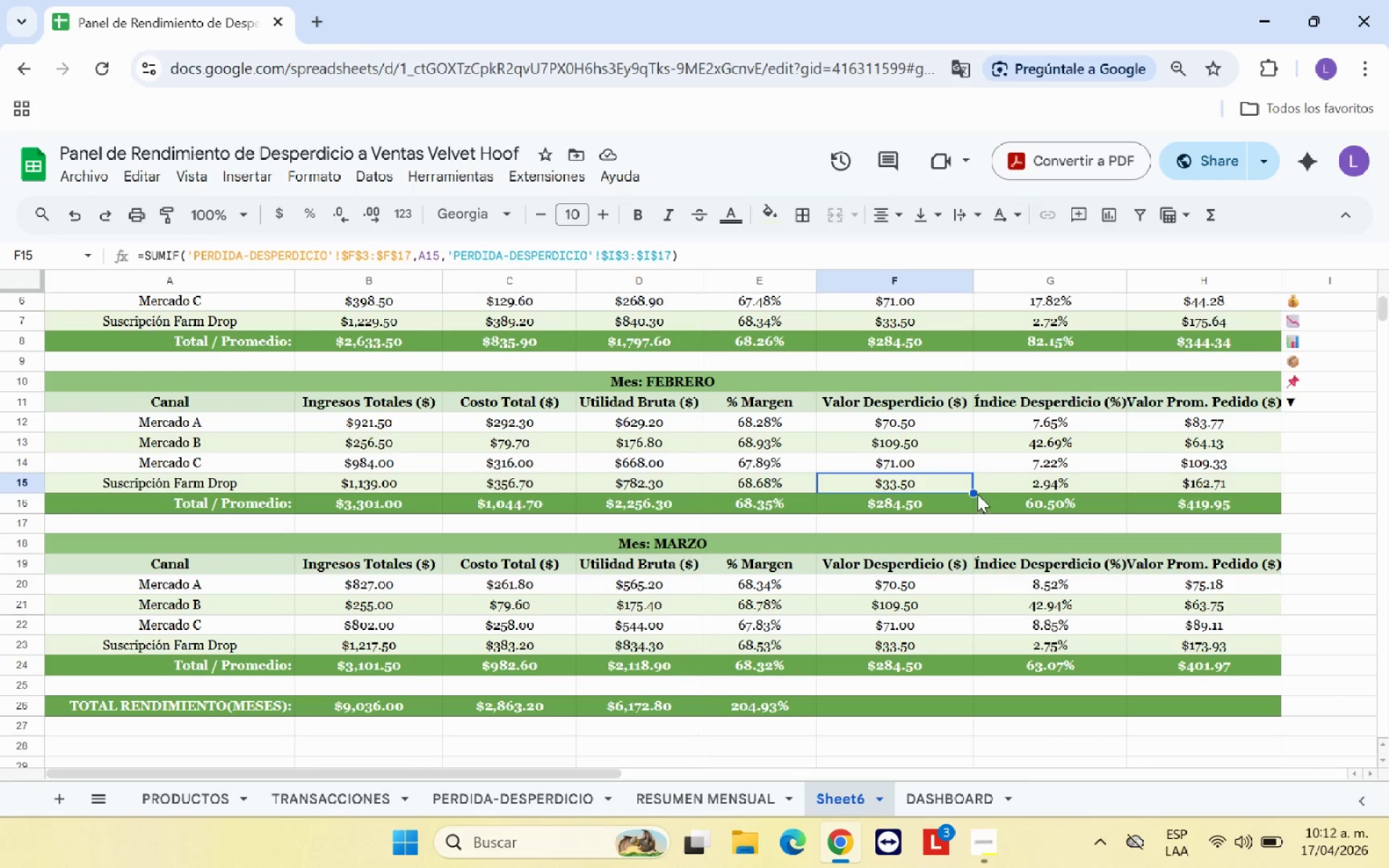 
left_click_drag(start_coordinate=[973, 492], to_coordinate=[977, 502])
 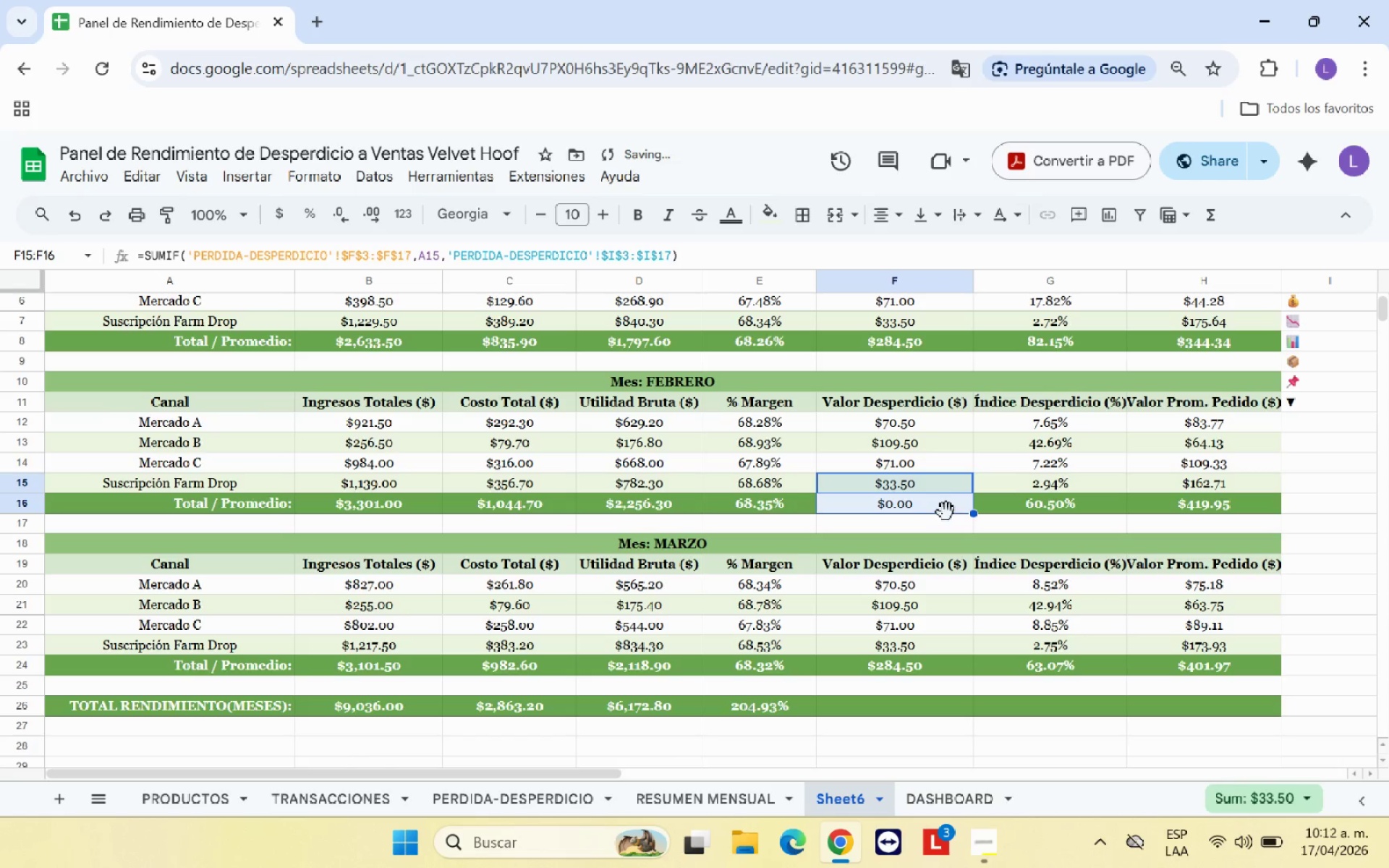 
left_click([924, 502])
 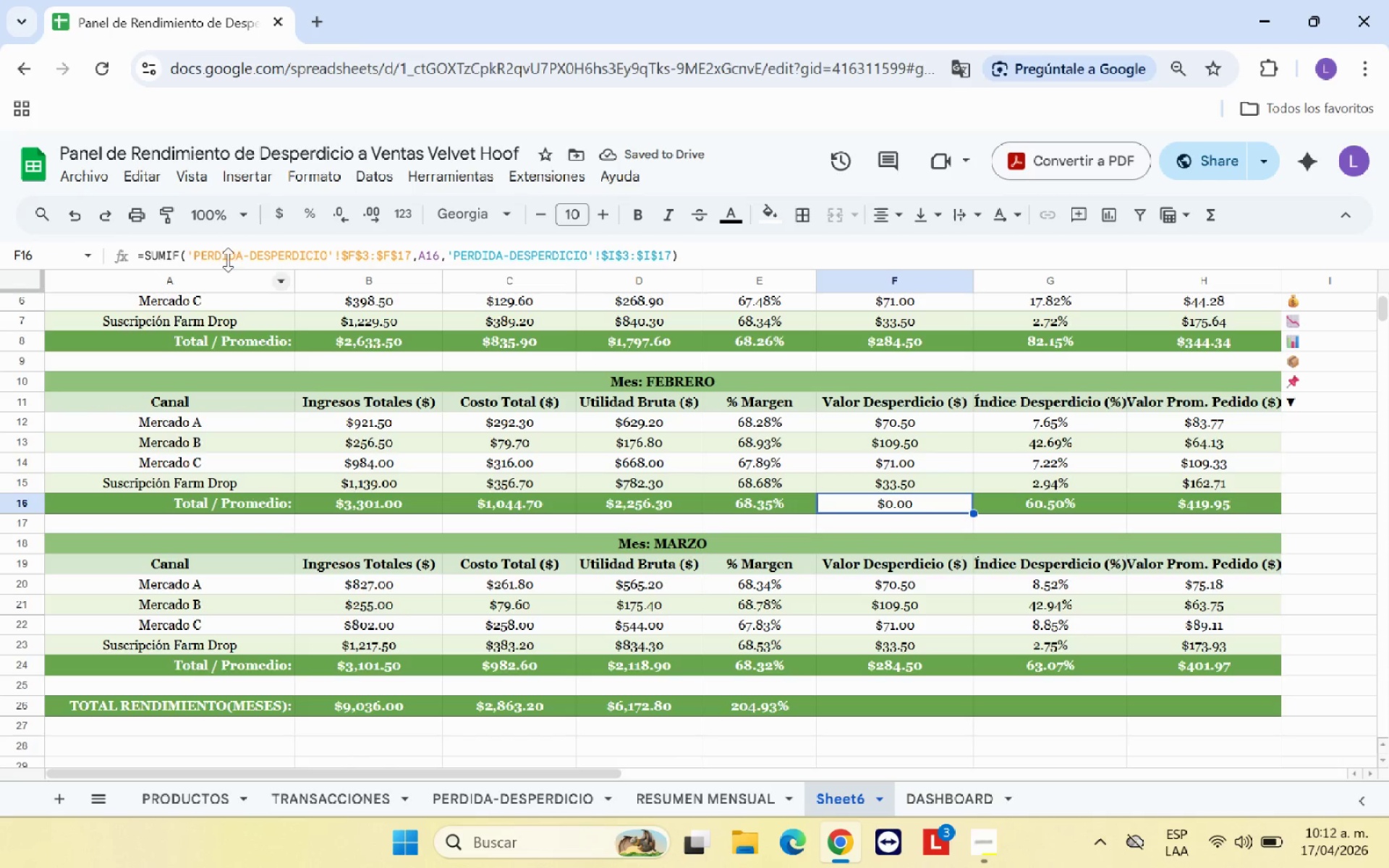 
left_click([80, 222])
 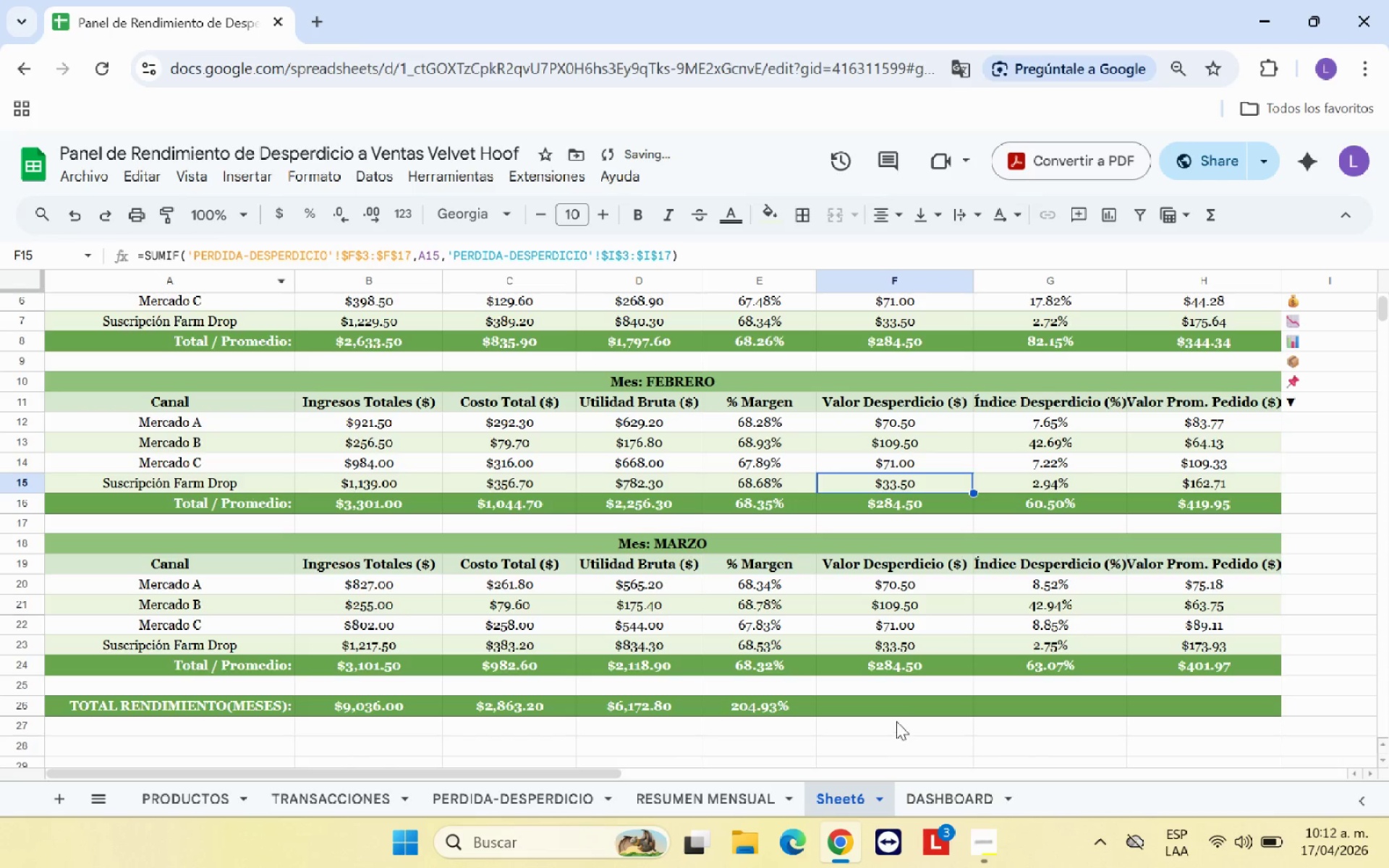 
left_click([906, 707])
 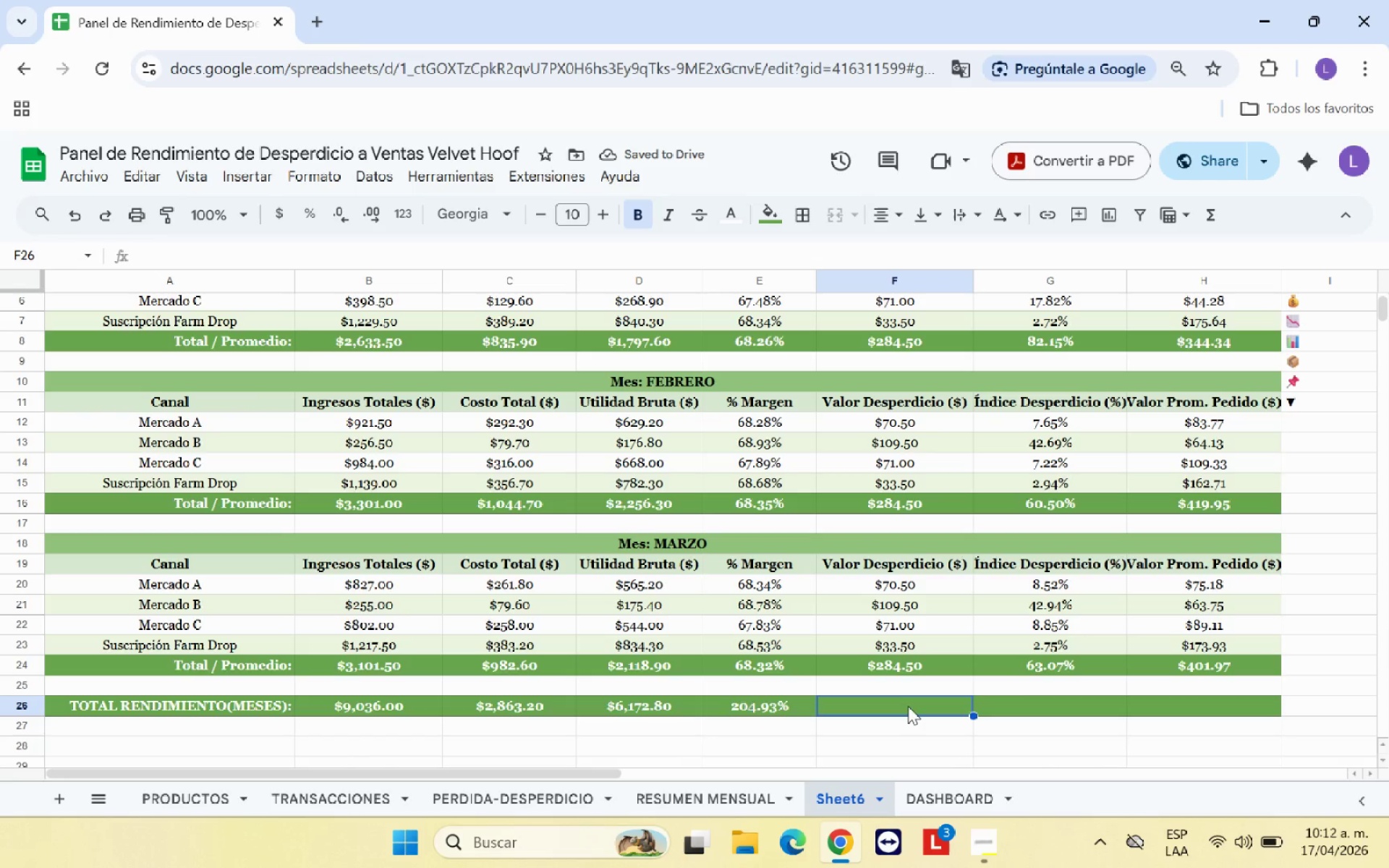 
key(Shift+0)
 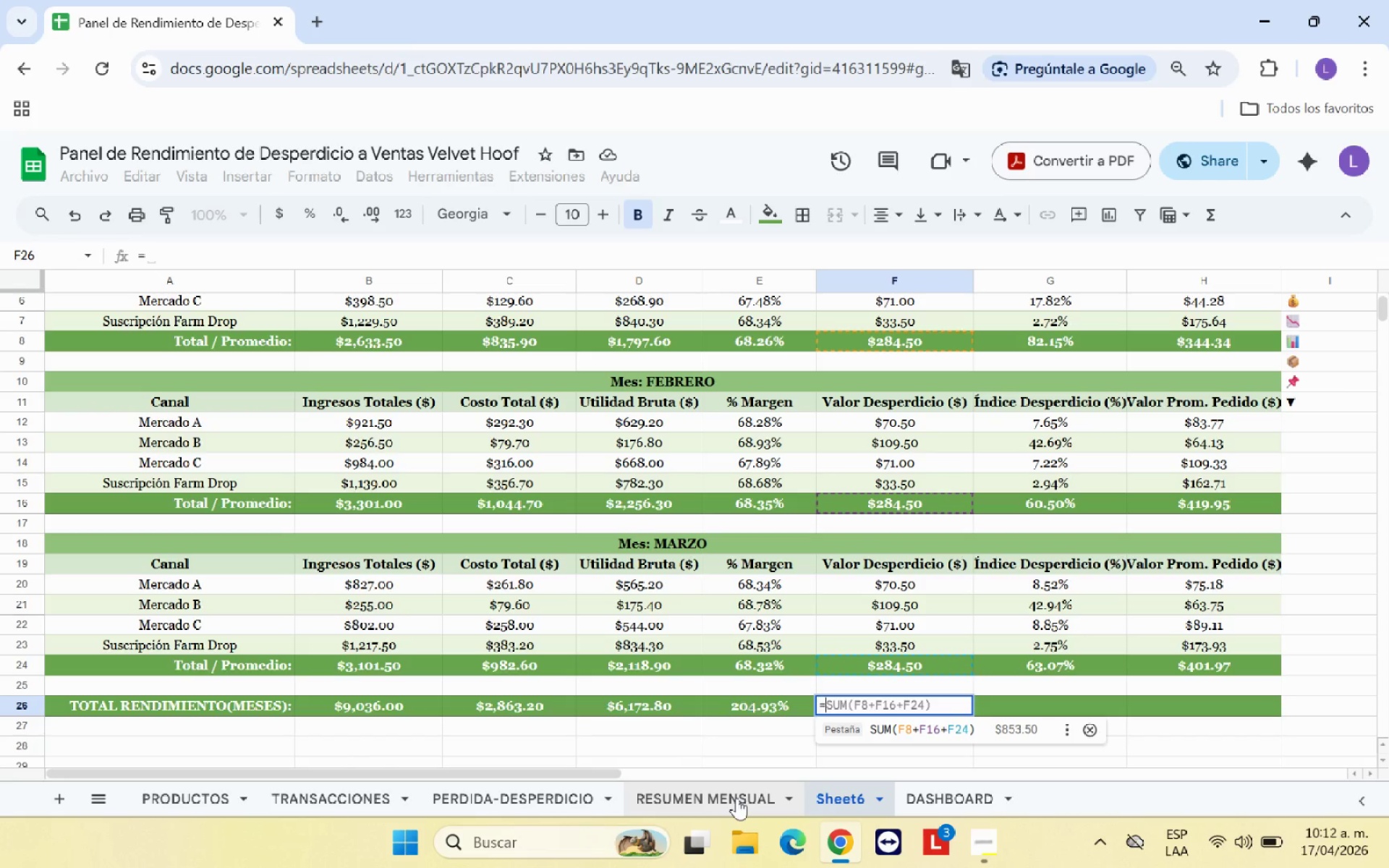 
left_click([736, 798])
 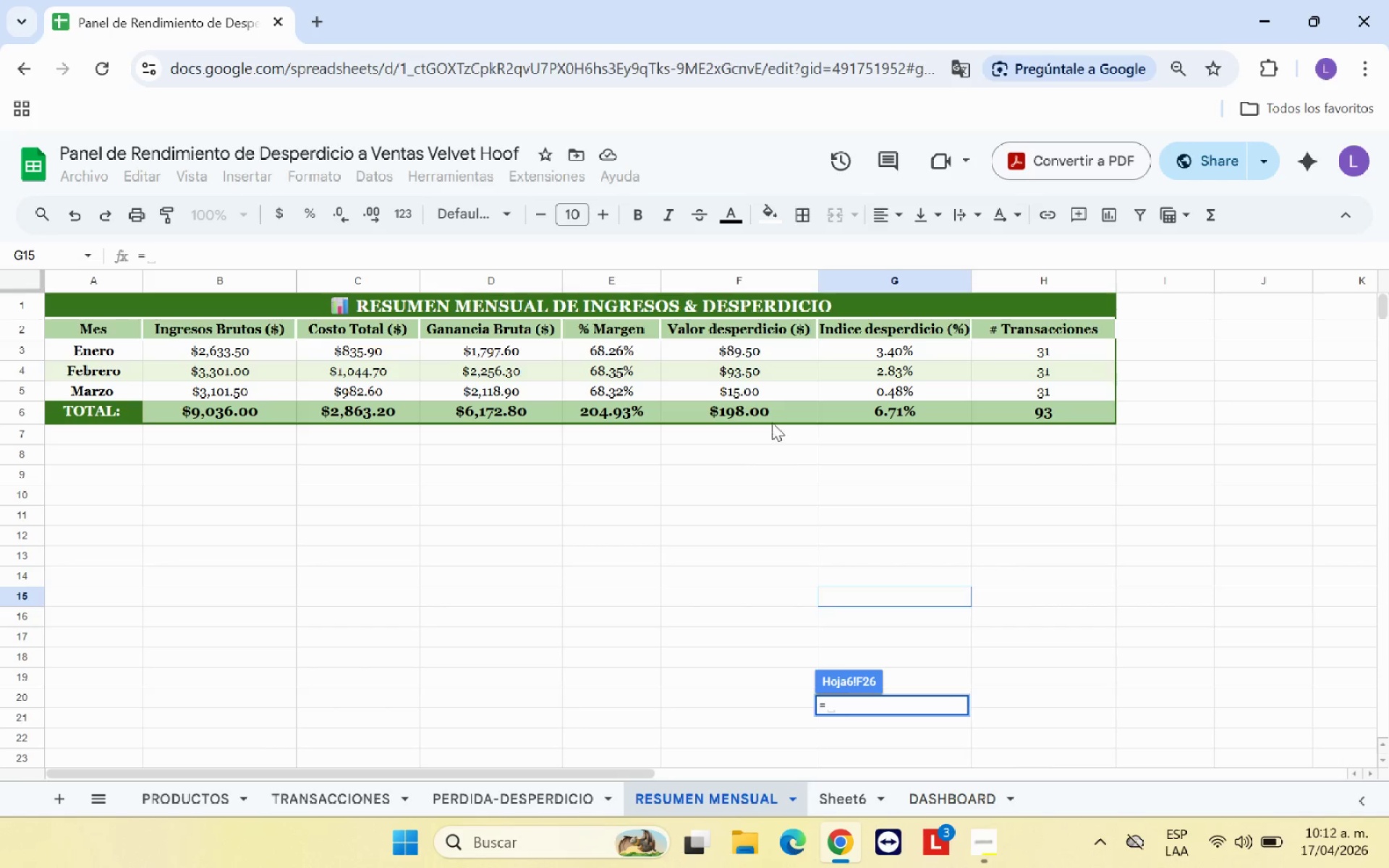 
left_click([772, 416])
 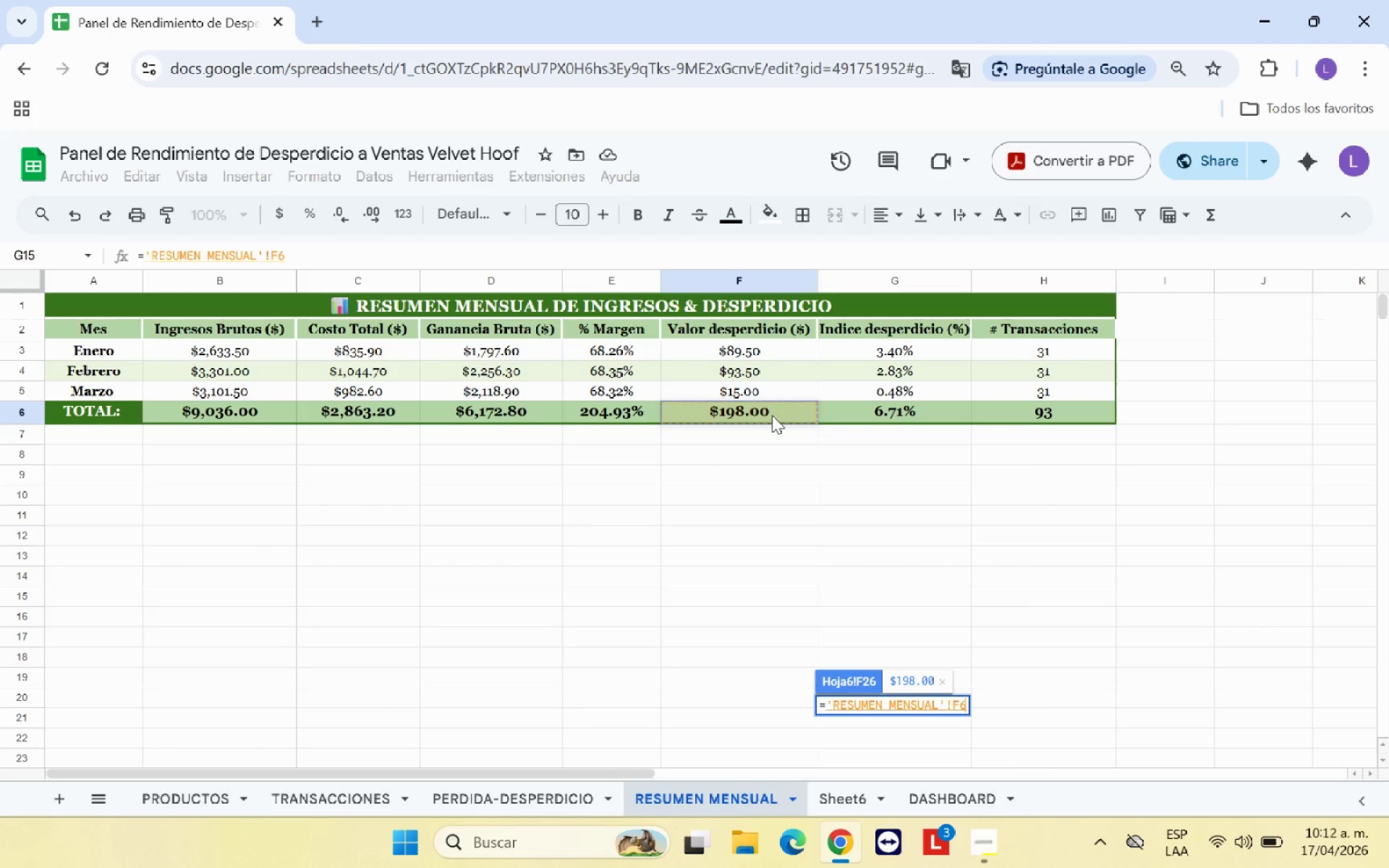 
key(Enter)
 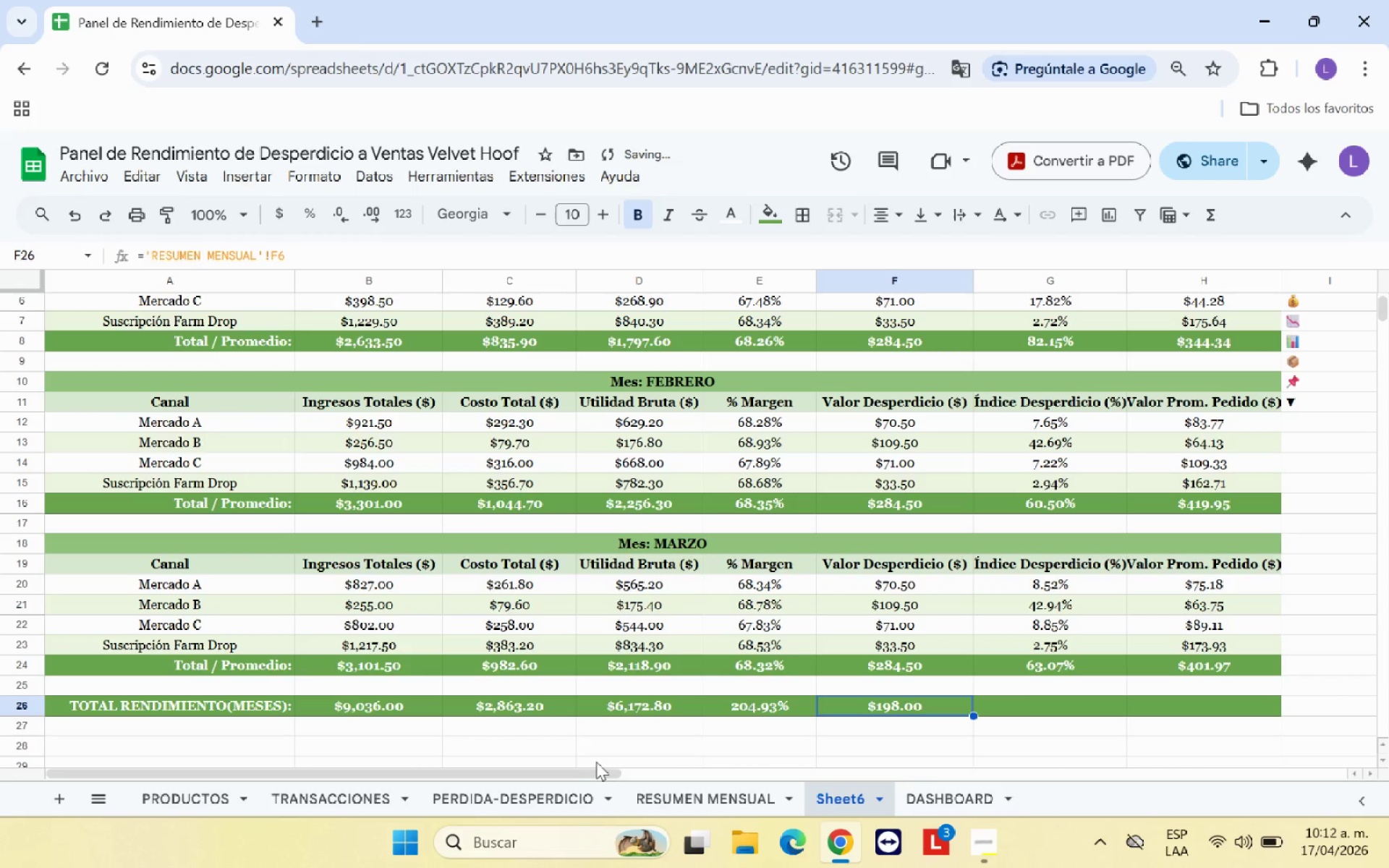 
left_click_drag(start_coordinate=[577, 773], to_coordinate=[789, 773])
 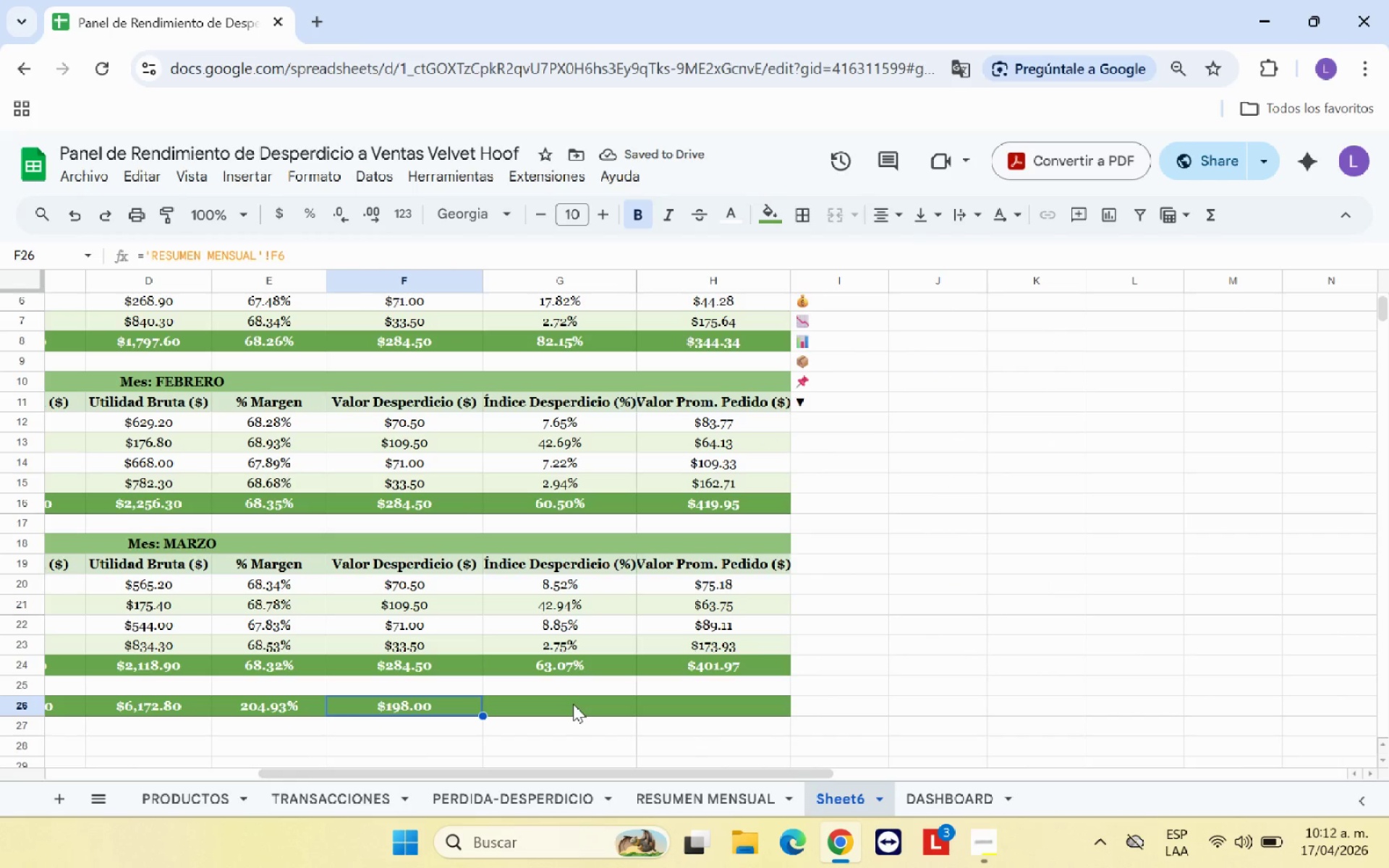 
left_click([573, 704])
 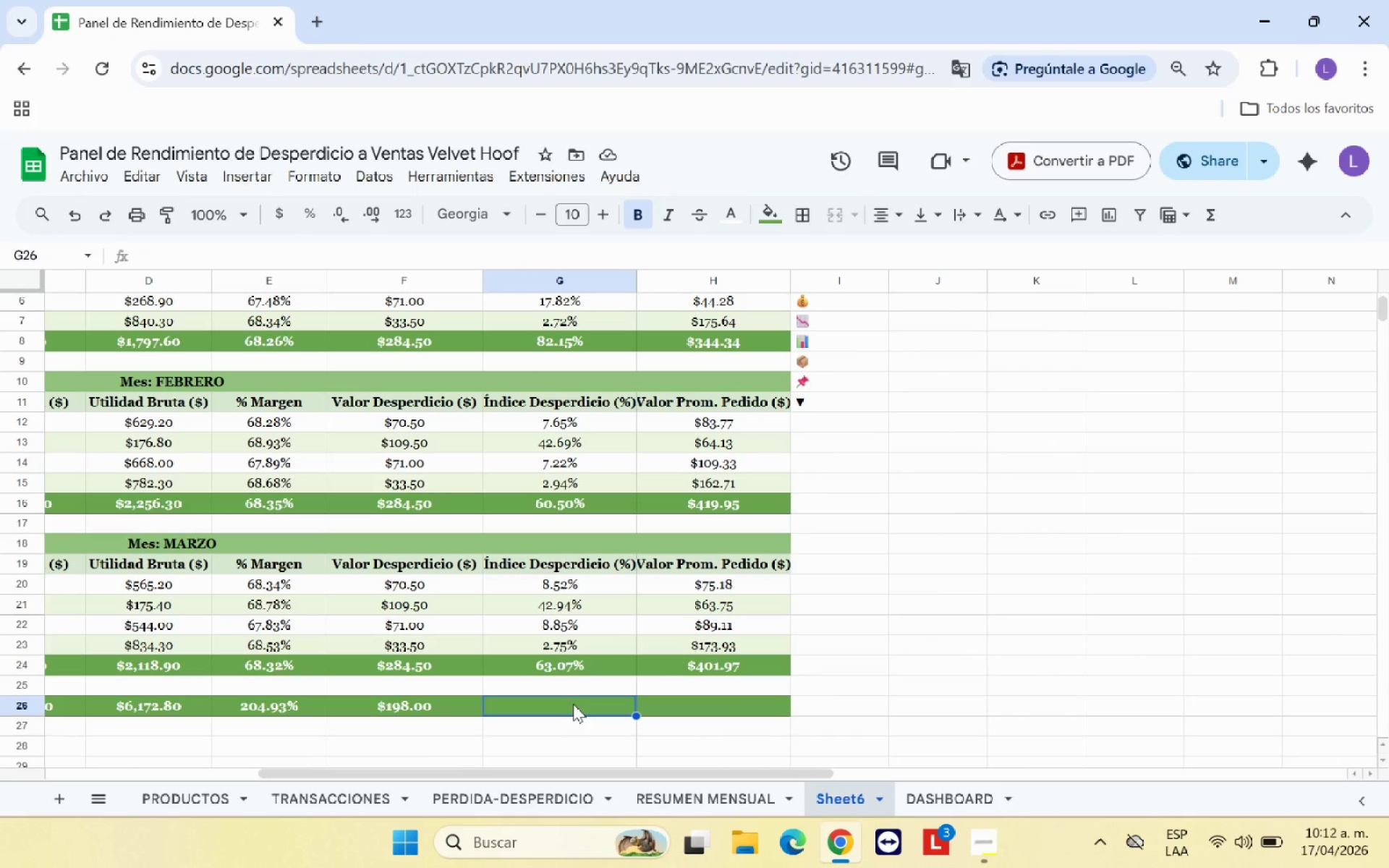 
left_click([691, 796])
 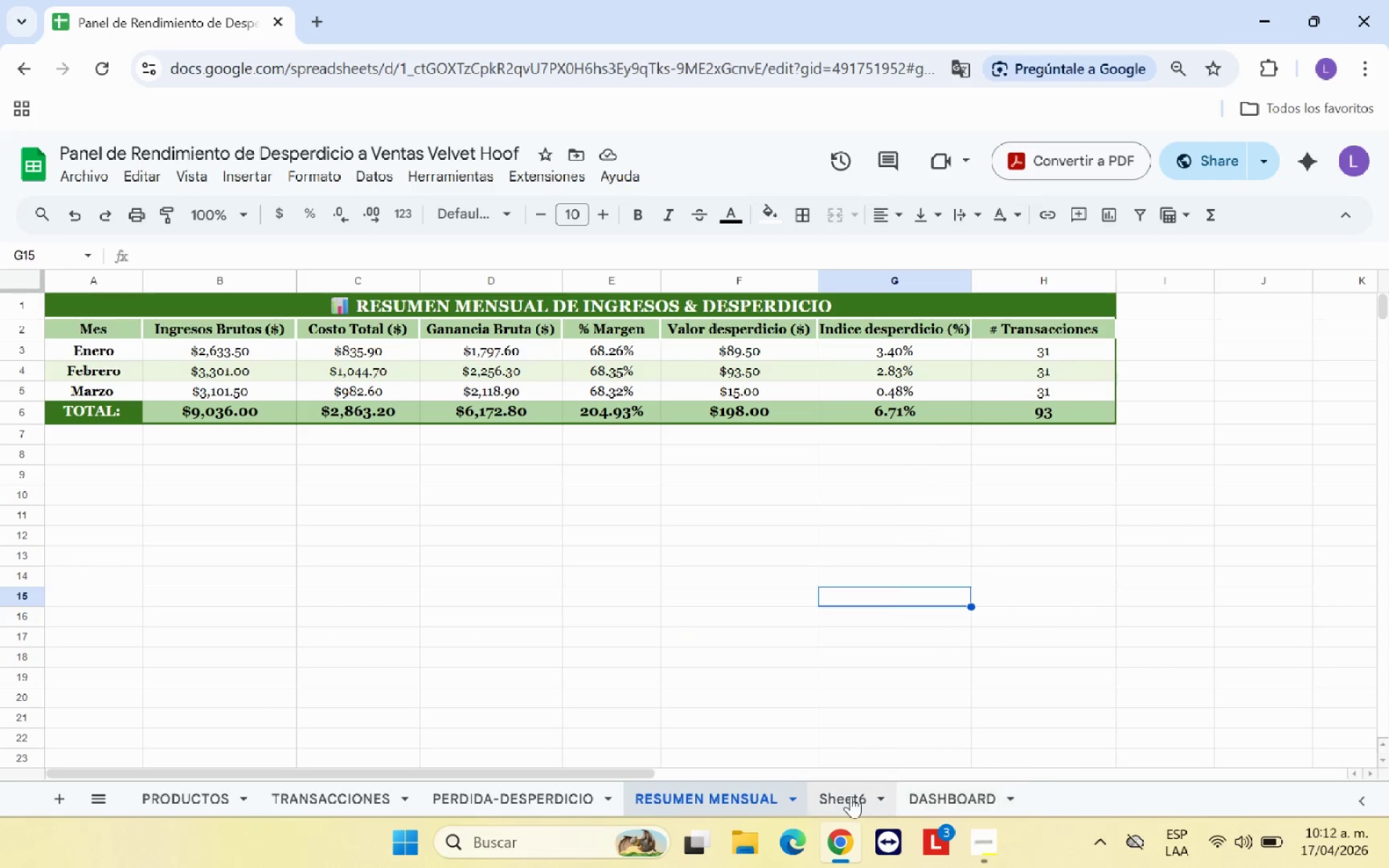 
left_click([850, 796])
 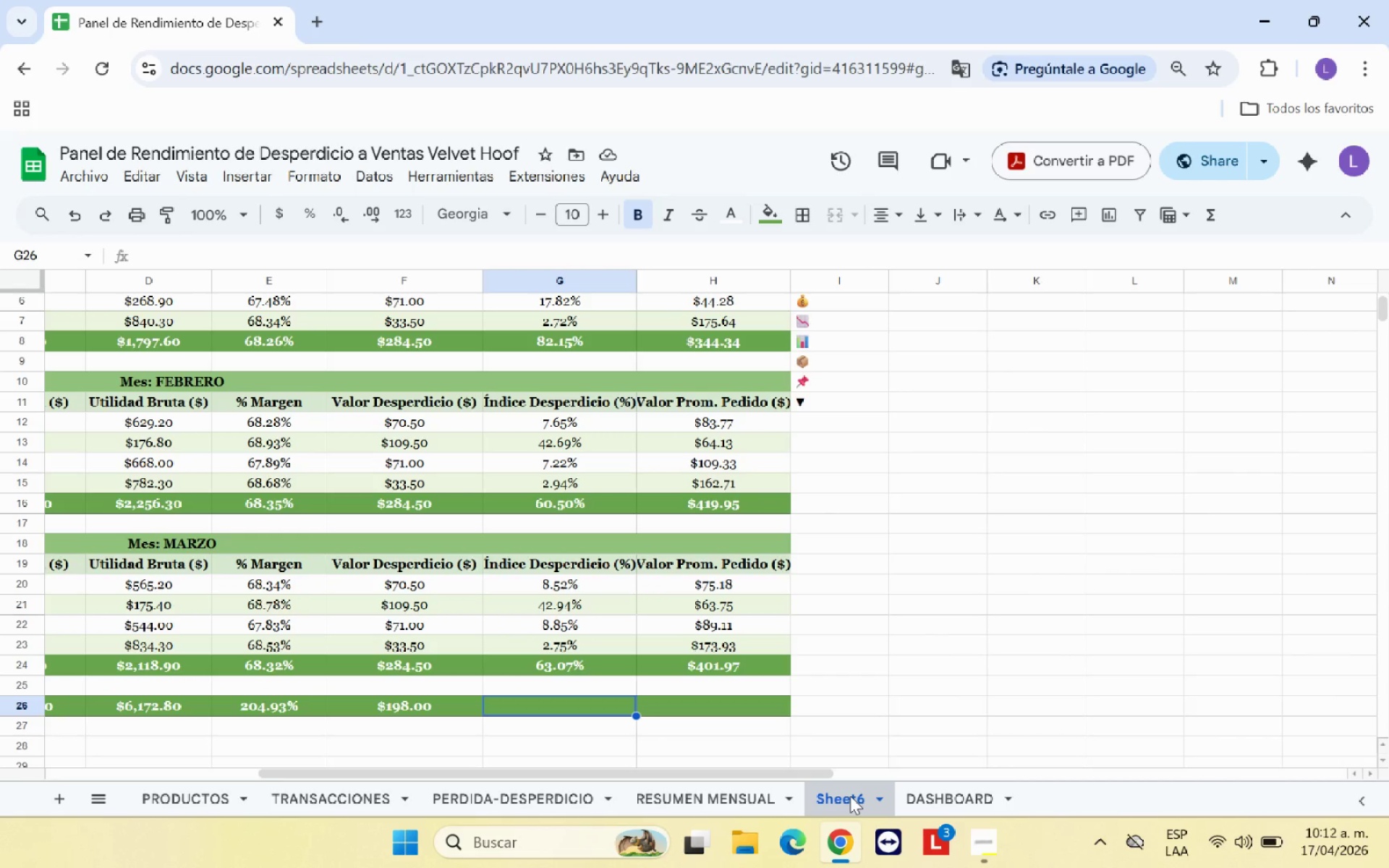 
left_click([721, 804])
 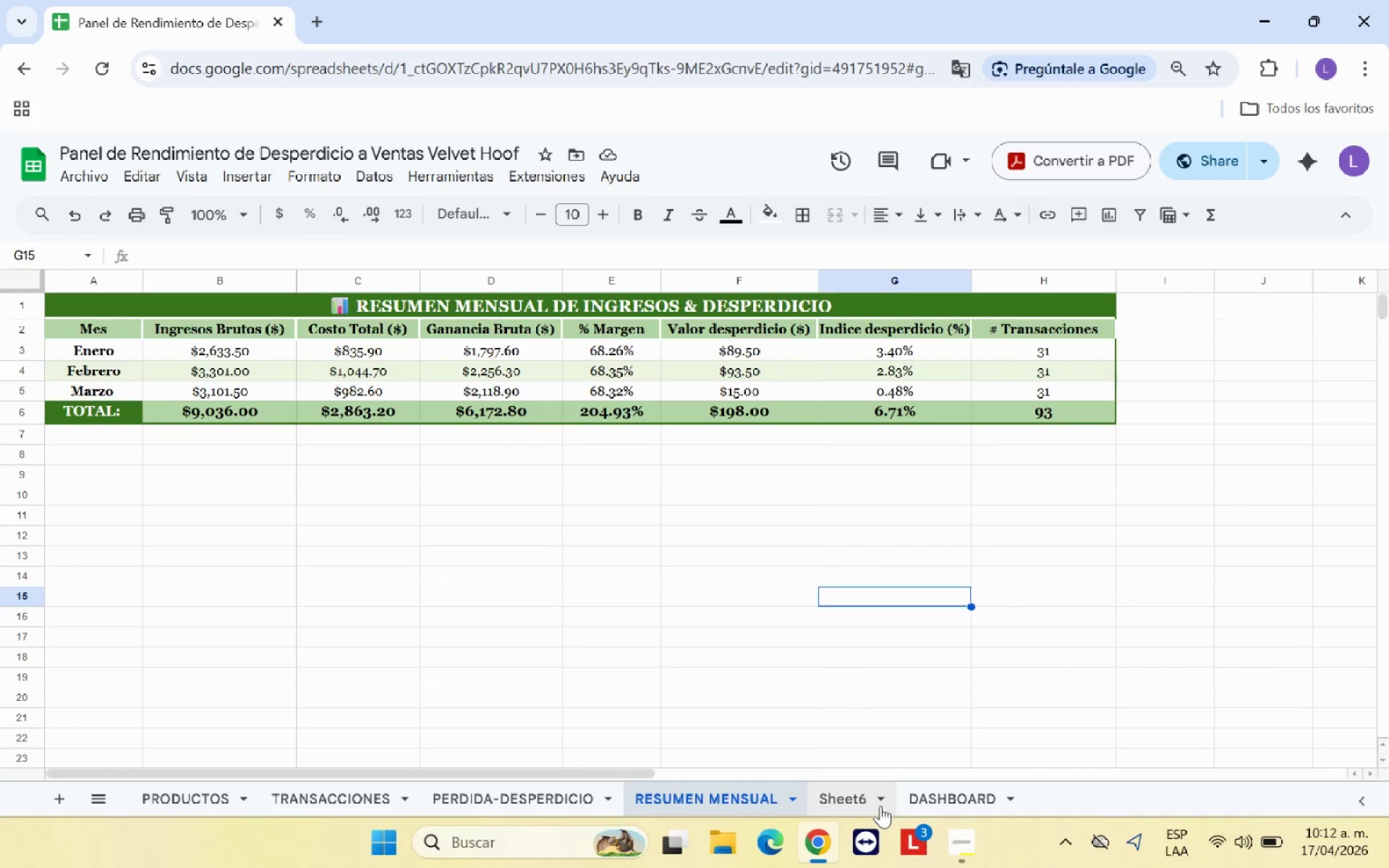 
left_click([850, 799])
 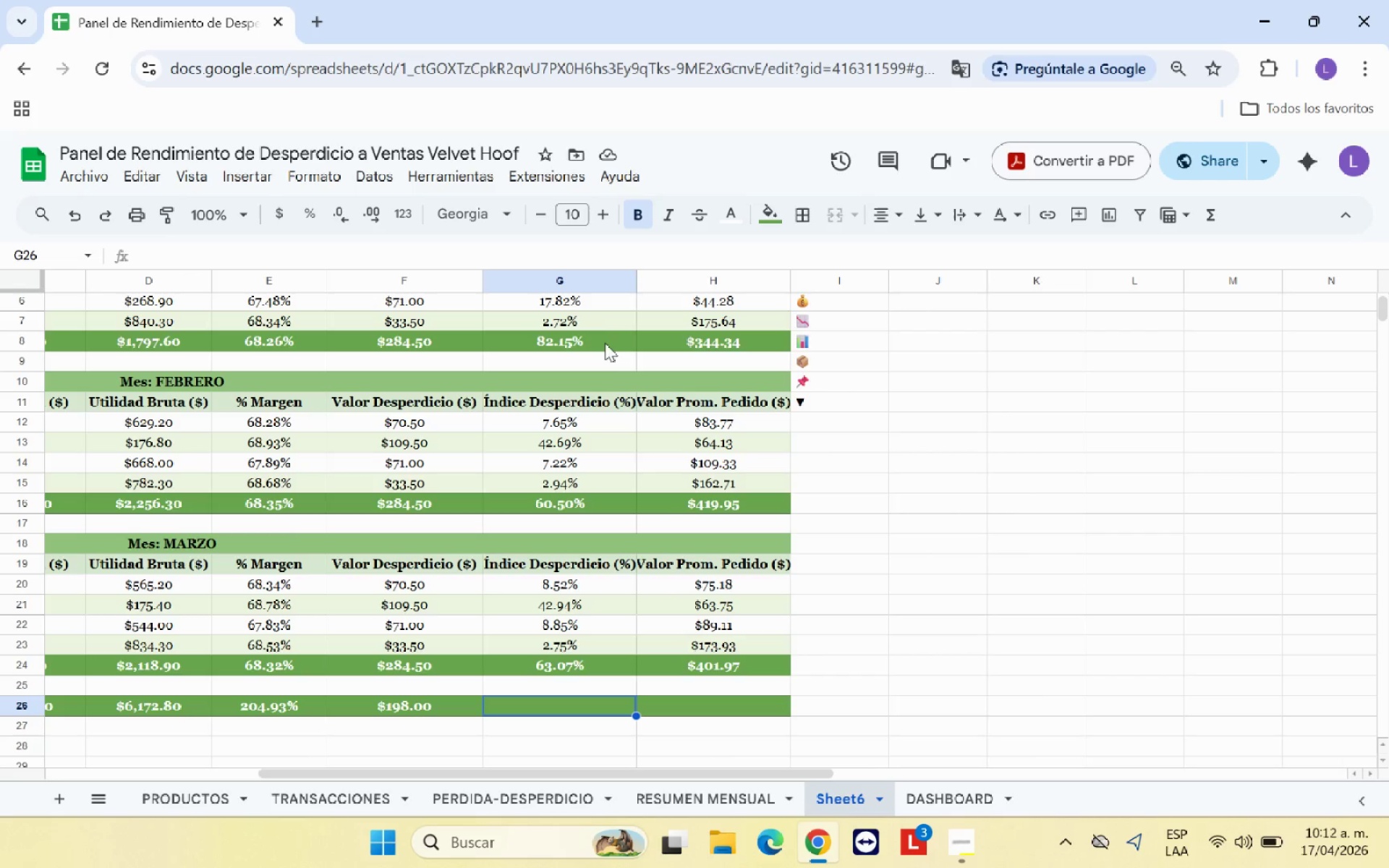 
left_click([599, 320])
 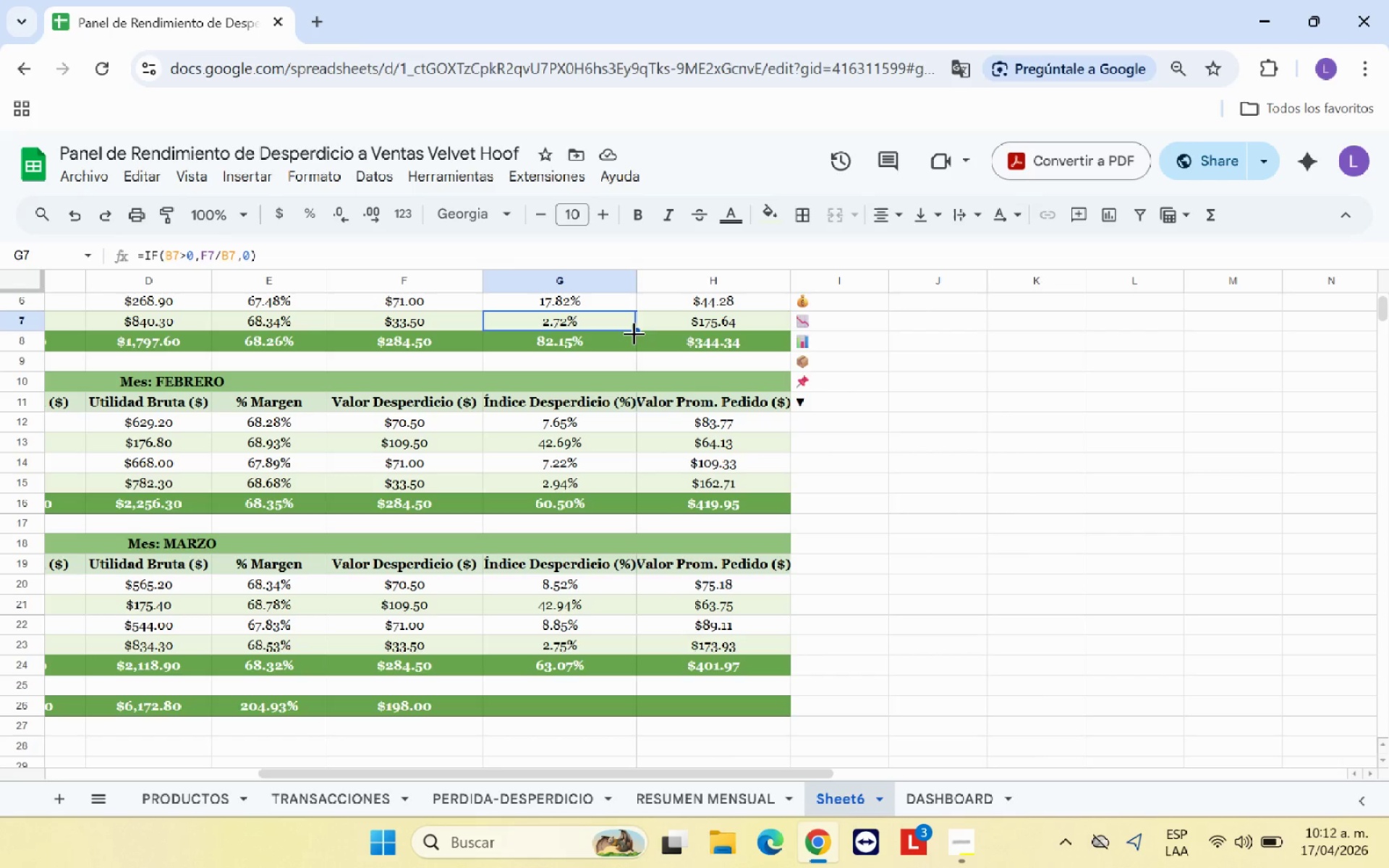 
left_click_drag(start_coordinate=[634, 333], to_coordinate=[637, 343])
 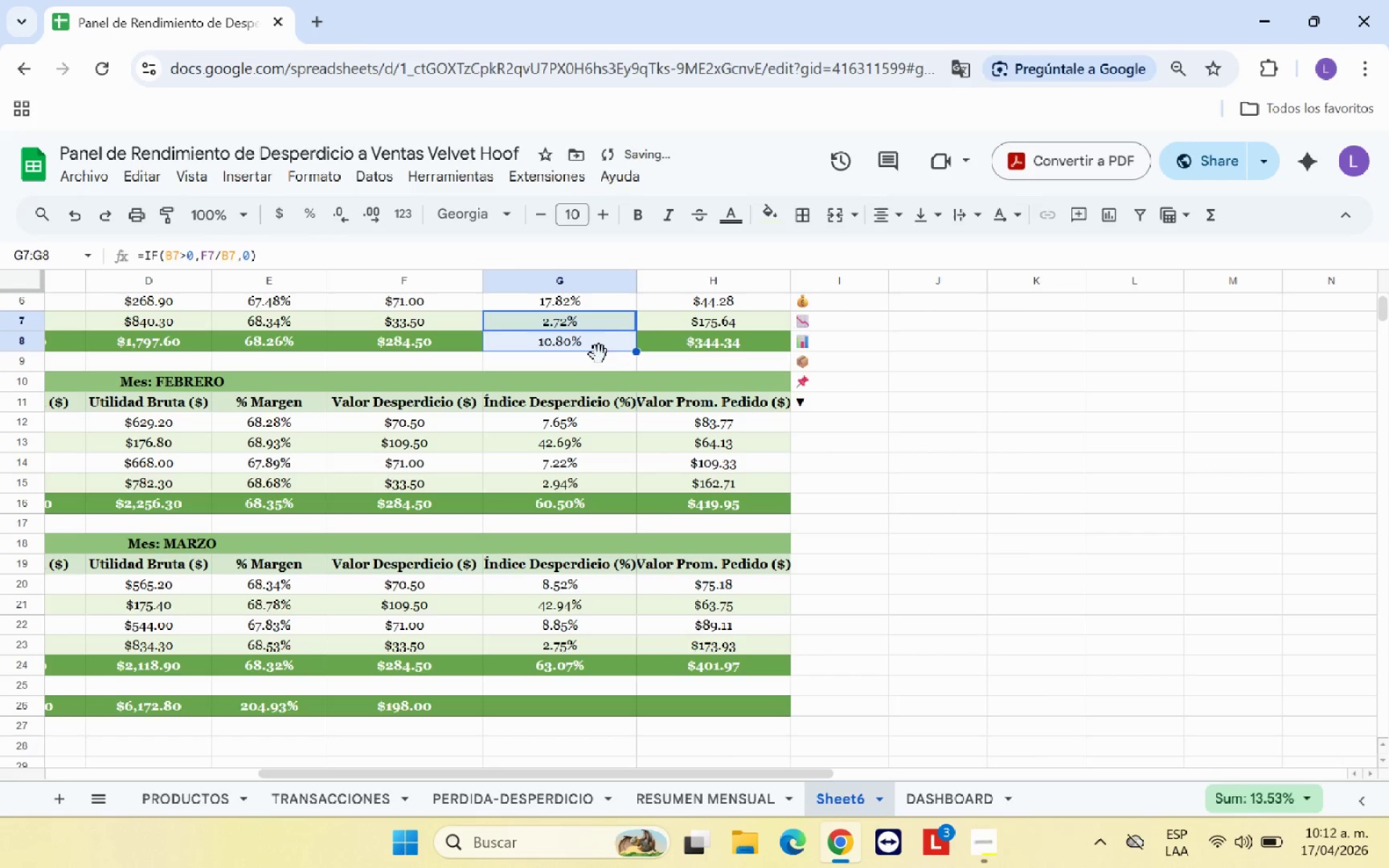 
left_click([585, 359])
 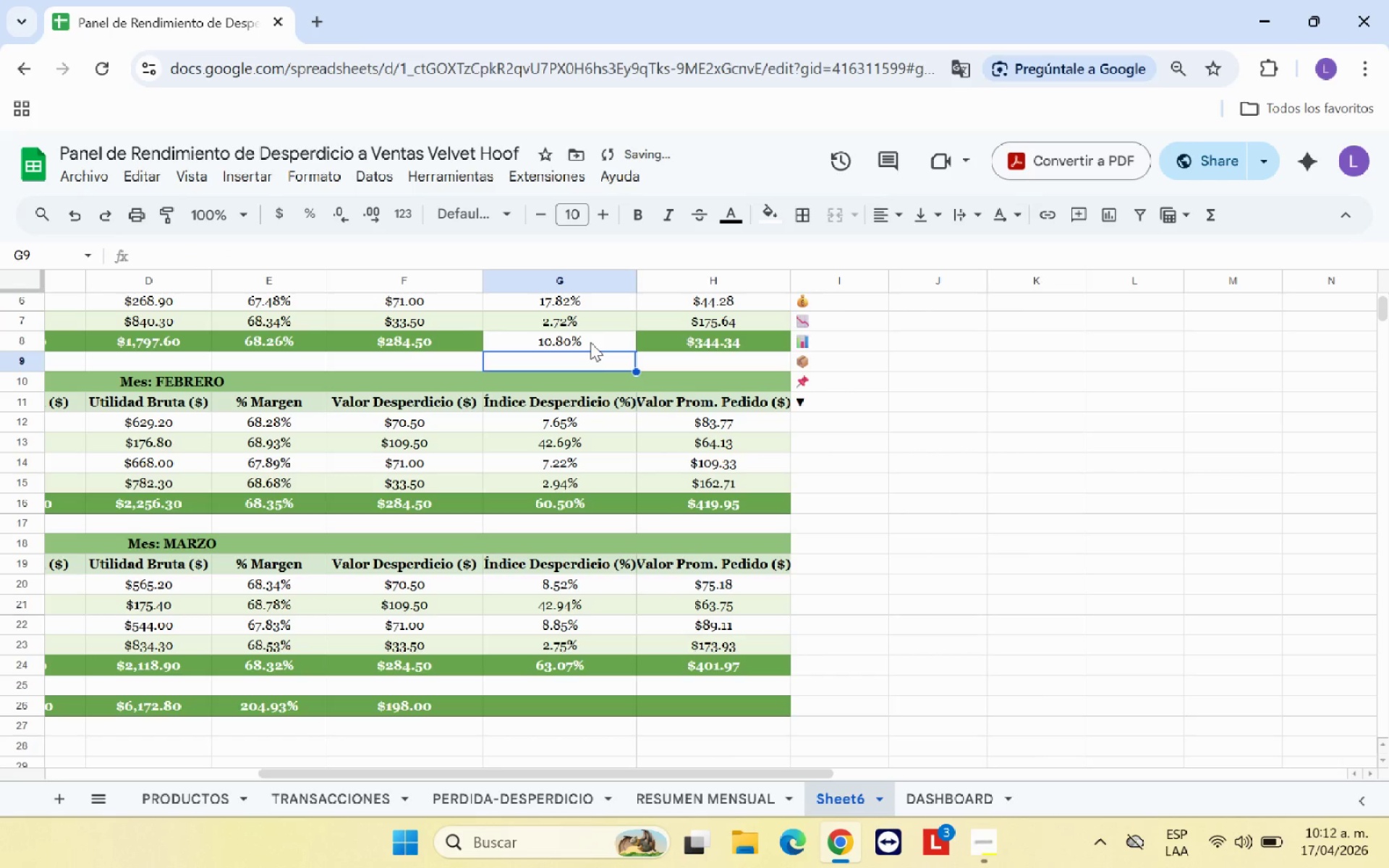 
left_click([590, 342])
 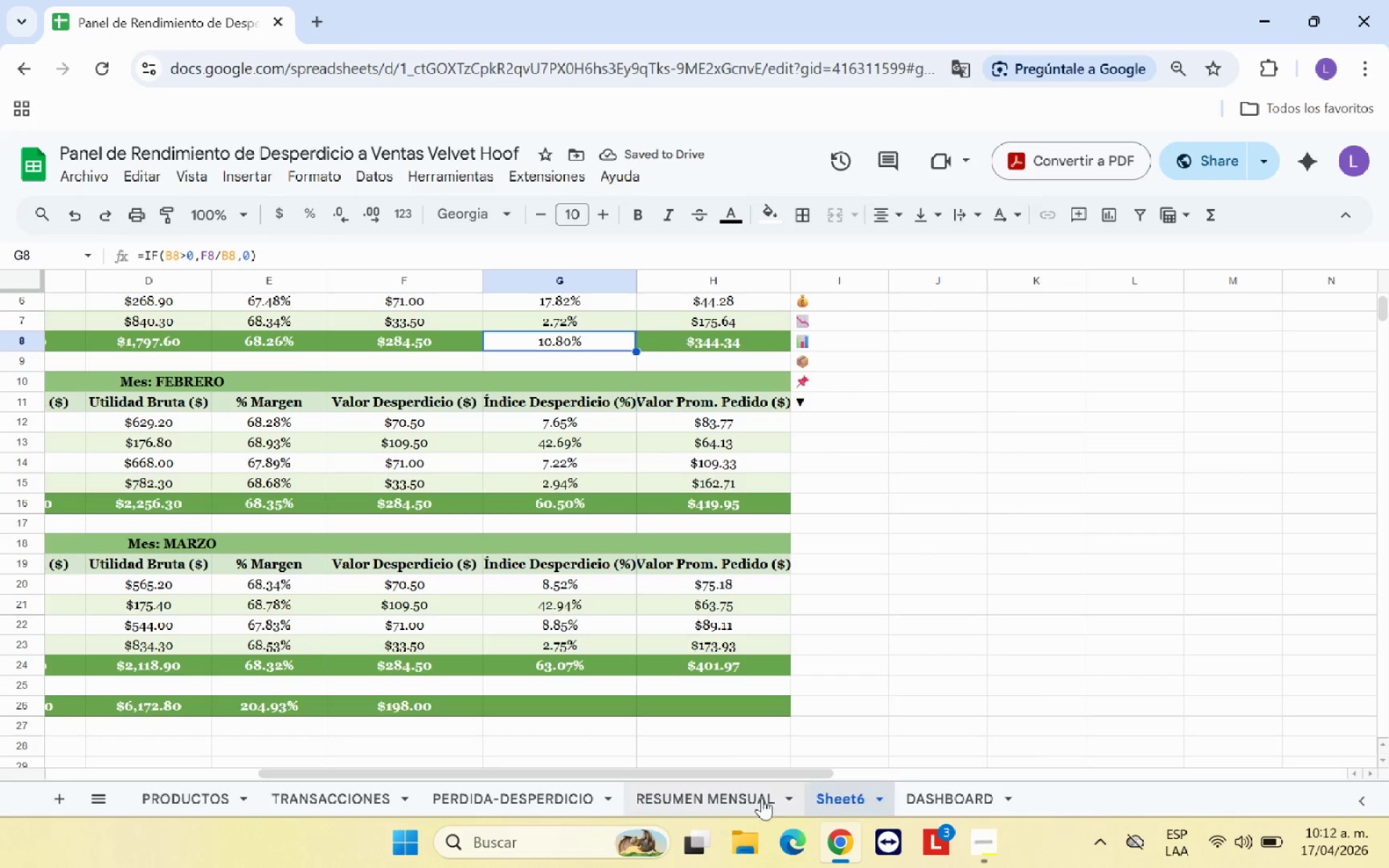 
left_click([752, 797])
 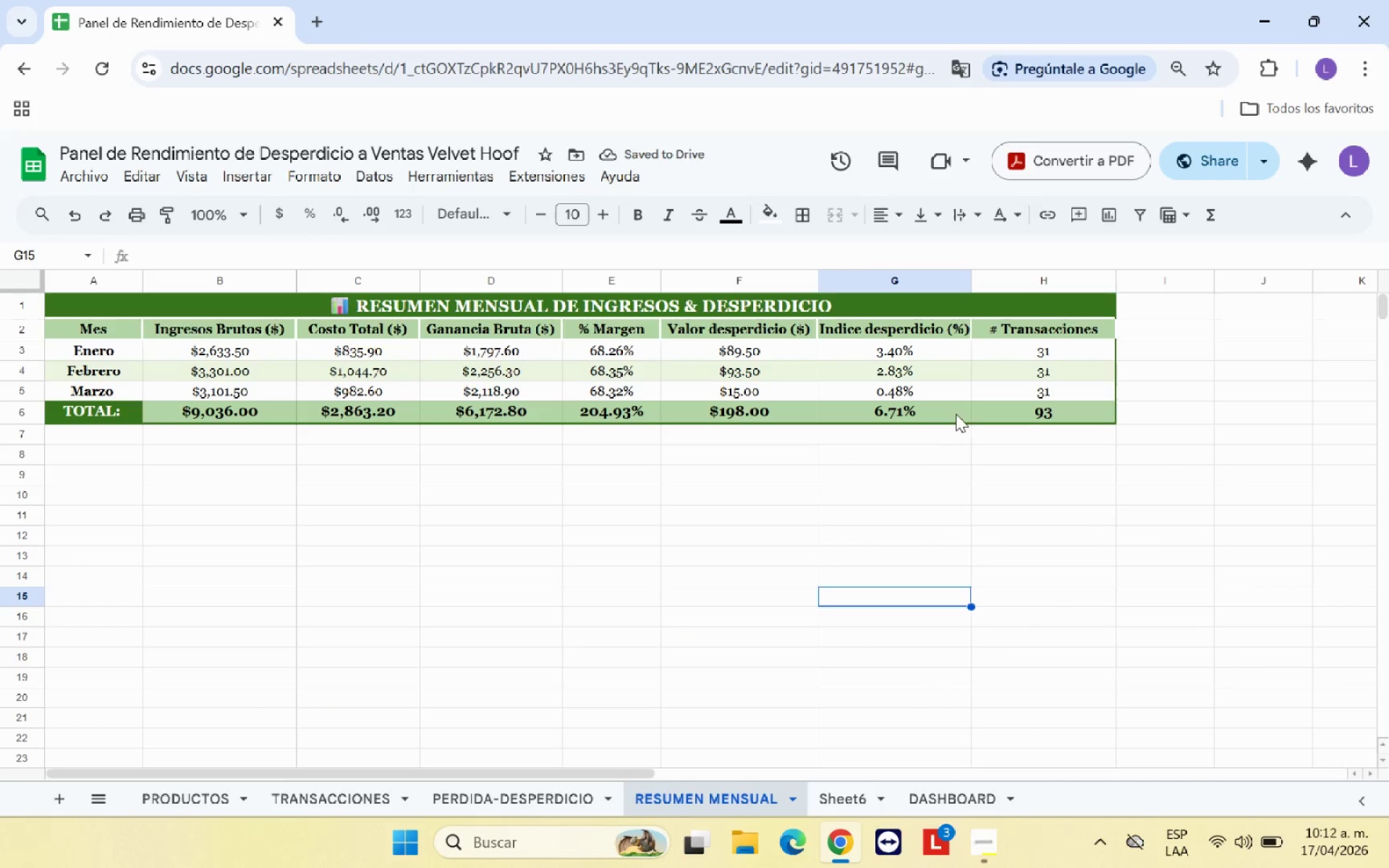 
left_click([911, 352])
 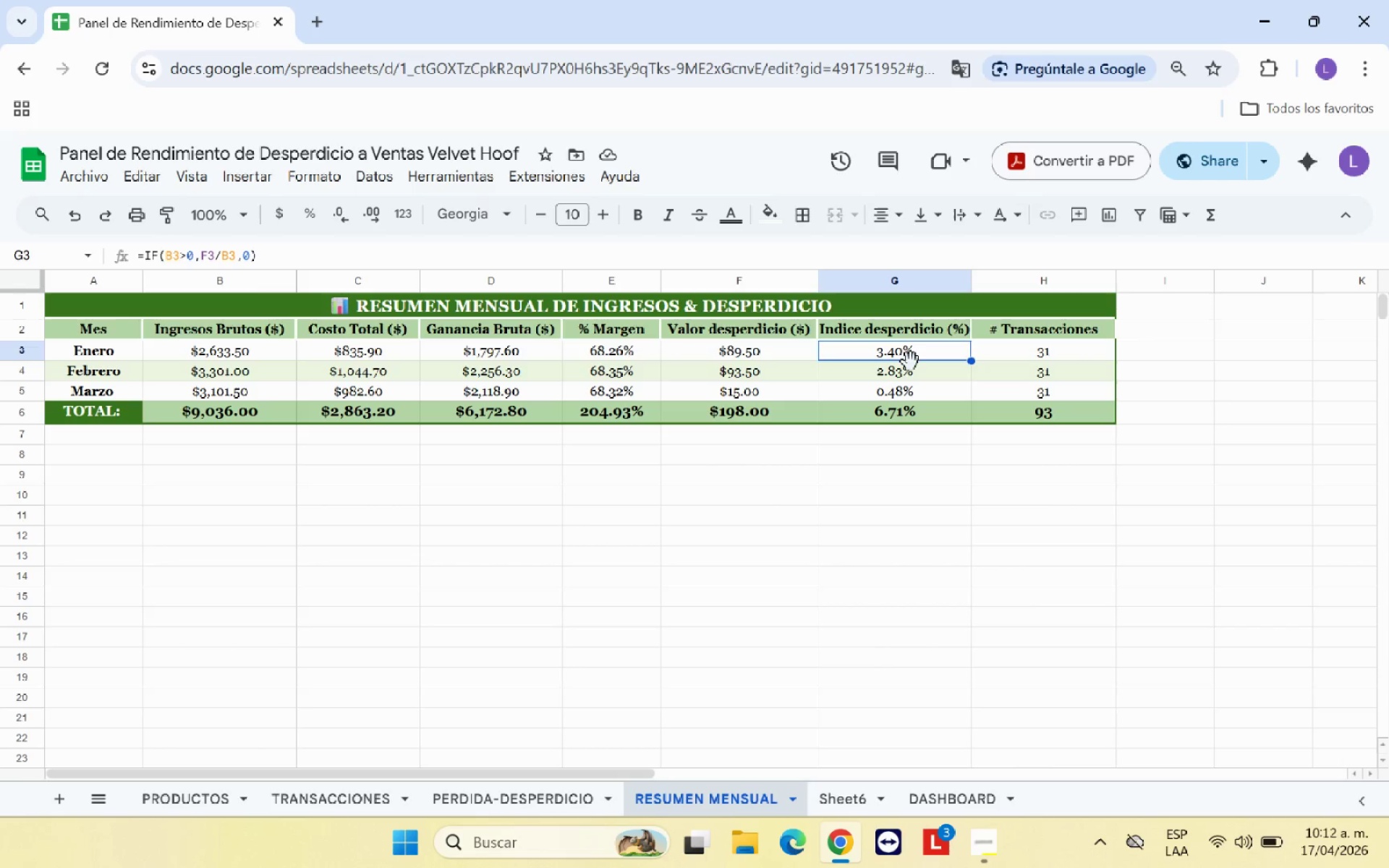 
left_click([911, 364])
 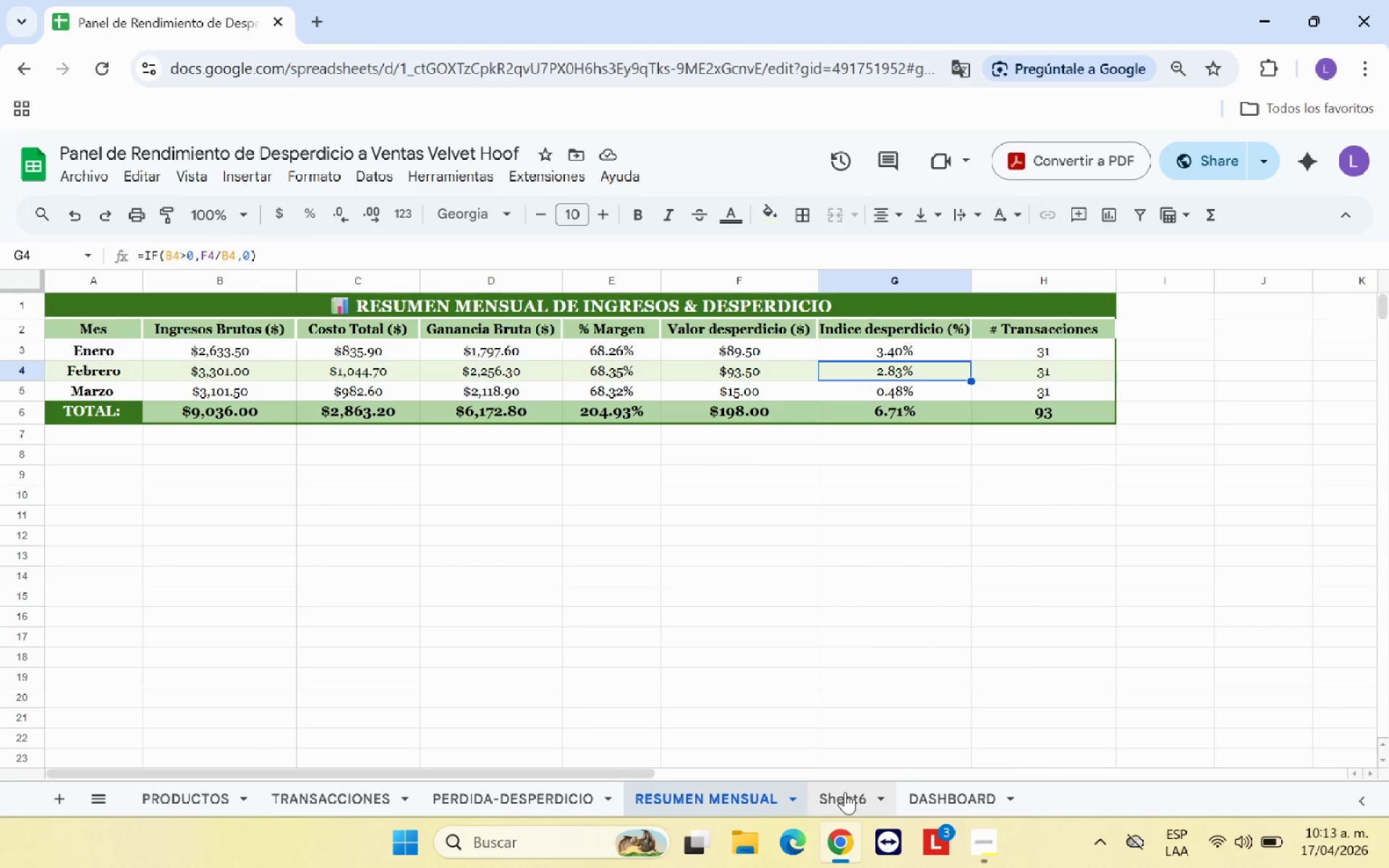 
left_click([845, 792])
 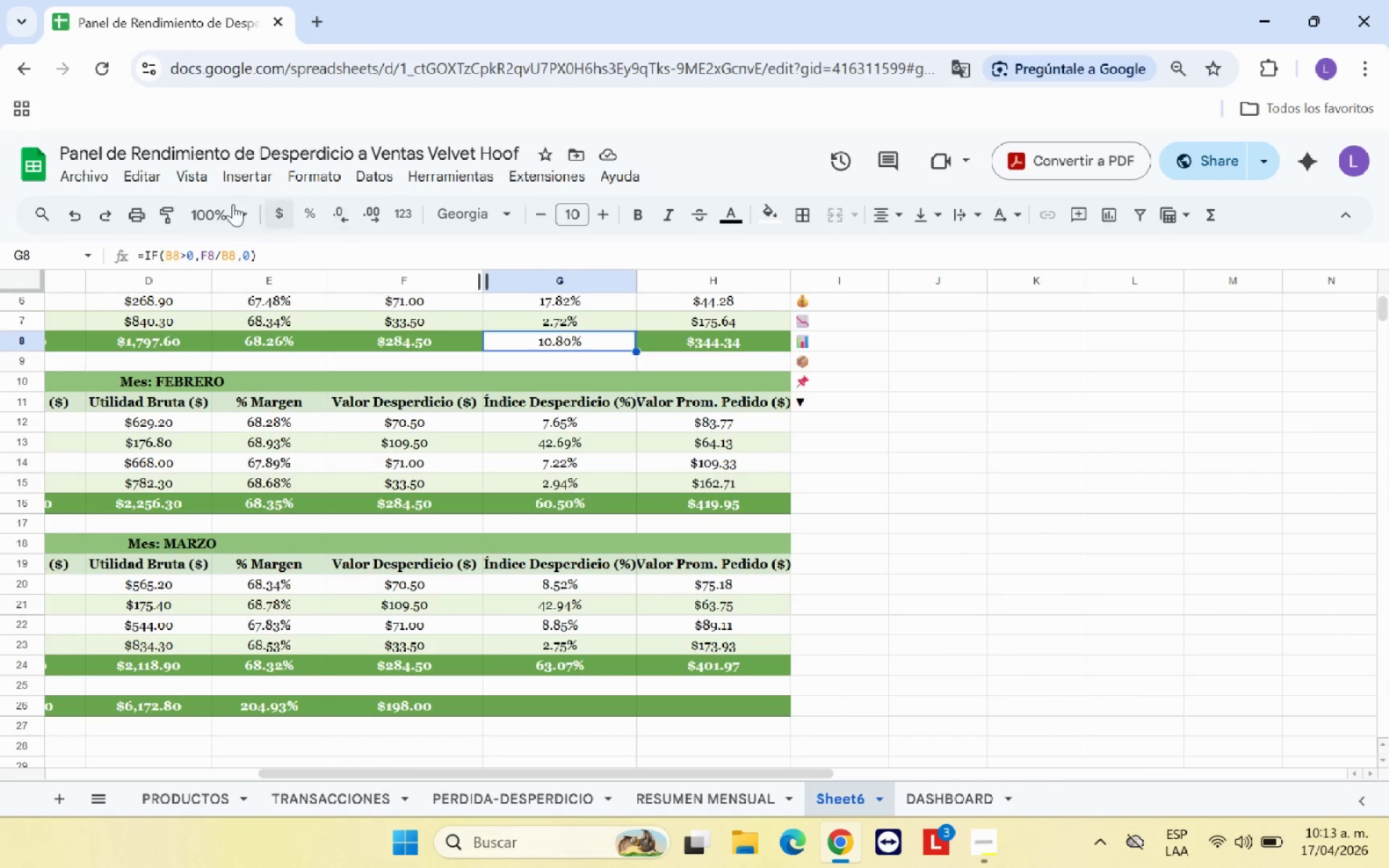 
left_click([89, 215])
 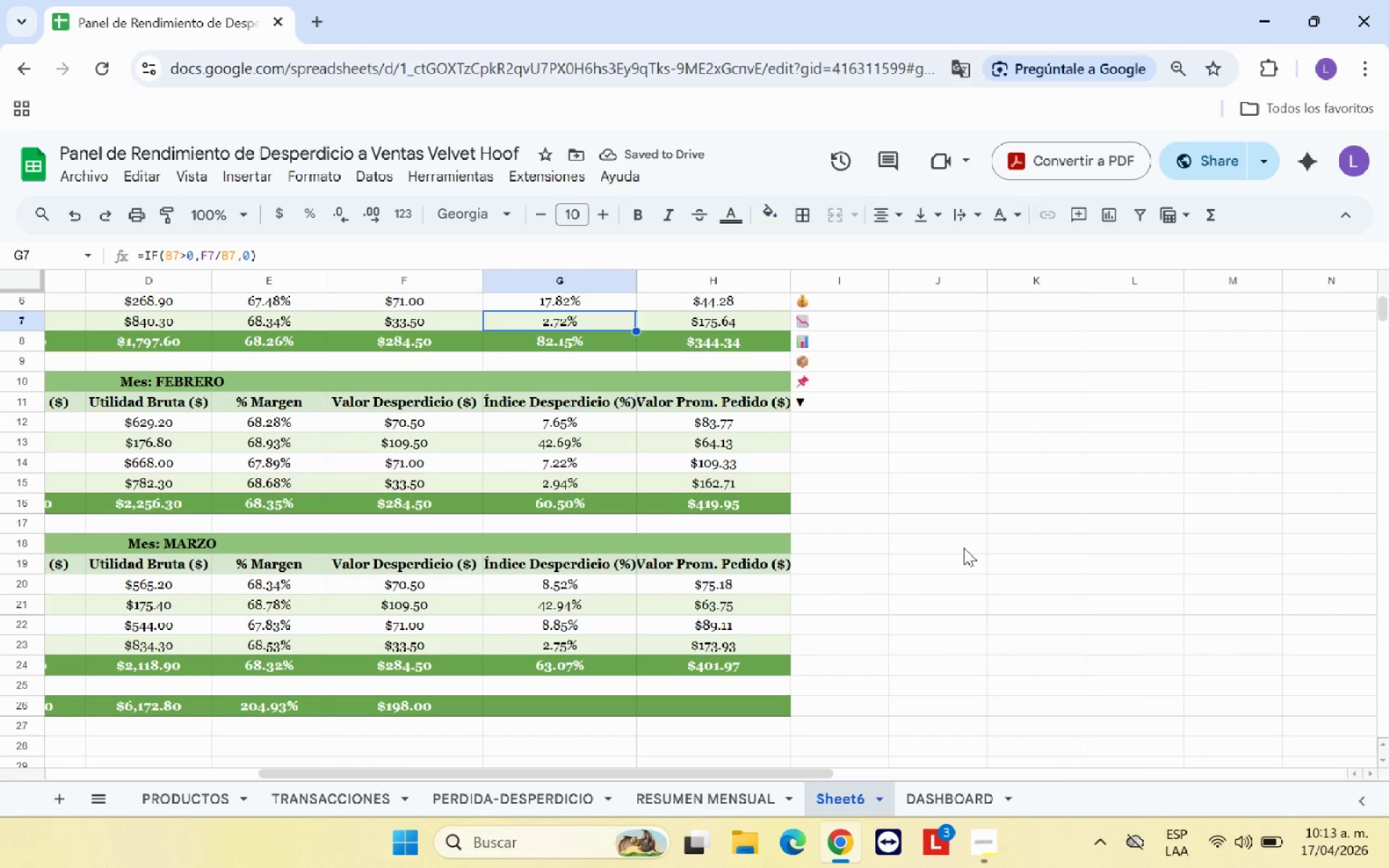 
wait(5.02)
 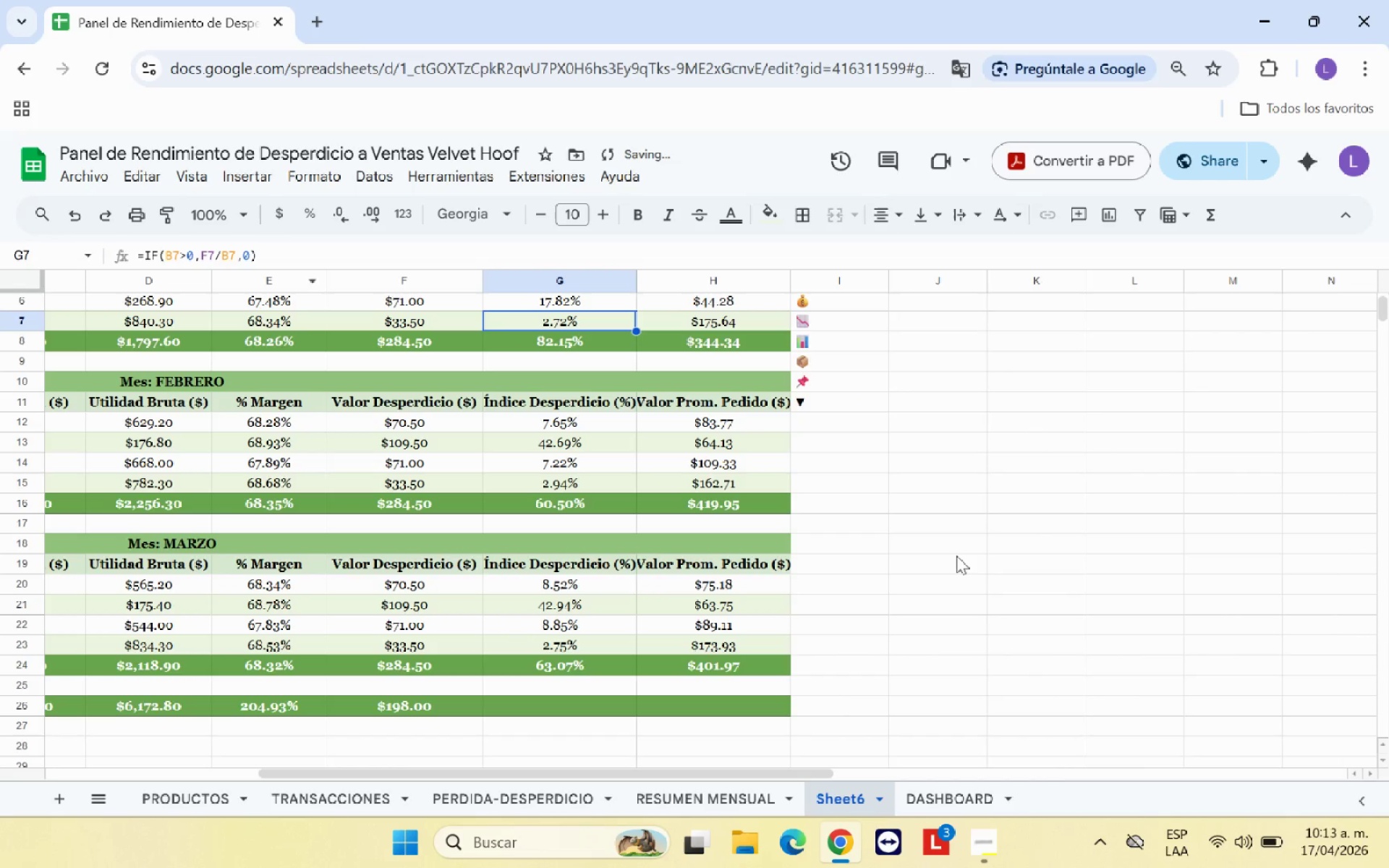 
left_click_drag(start_coordinate=[951, 592], to_coordinate=[951, 596])
 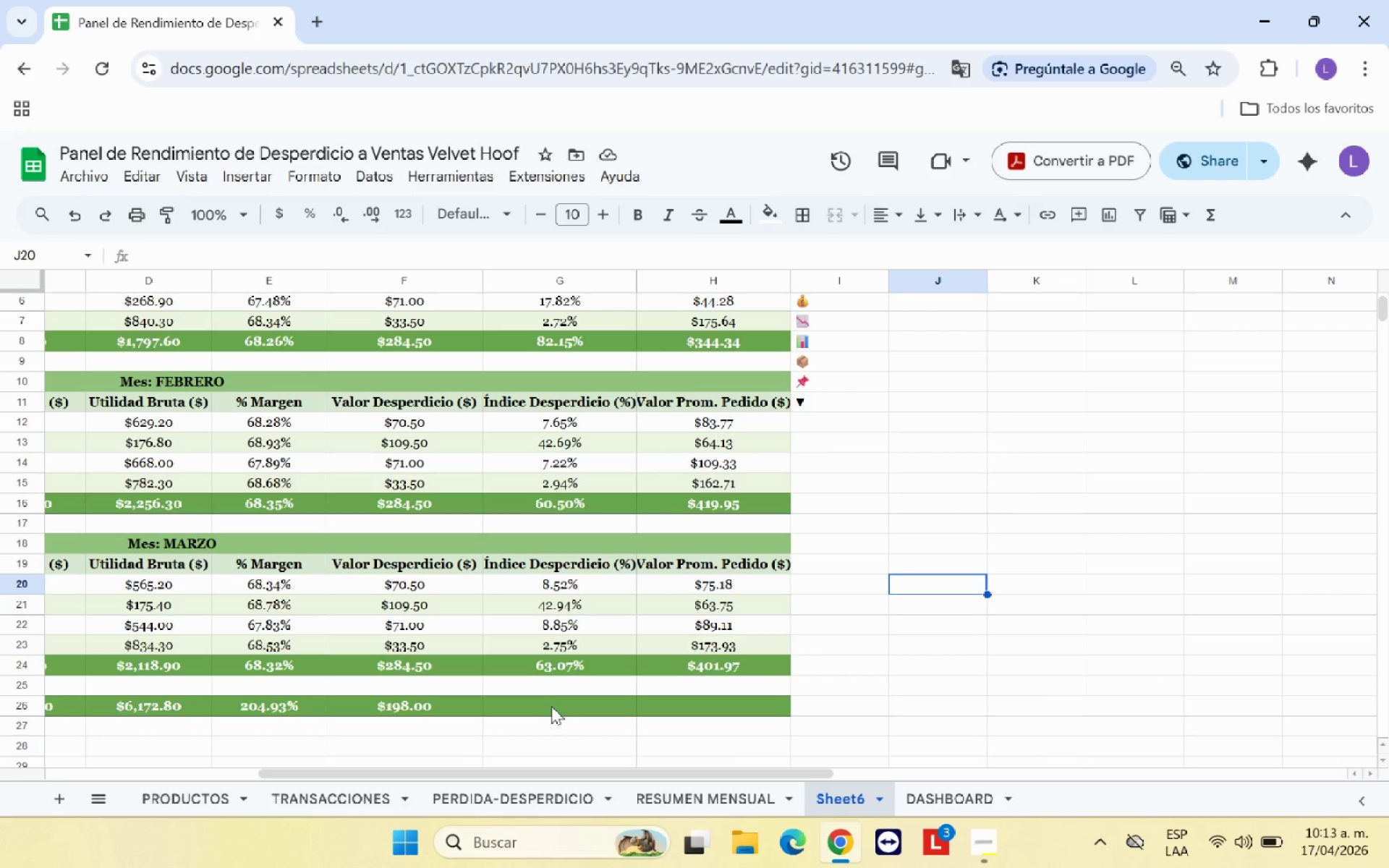 
left_click([551, 706])
 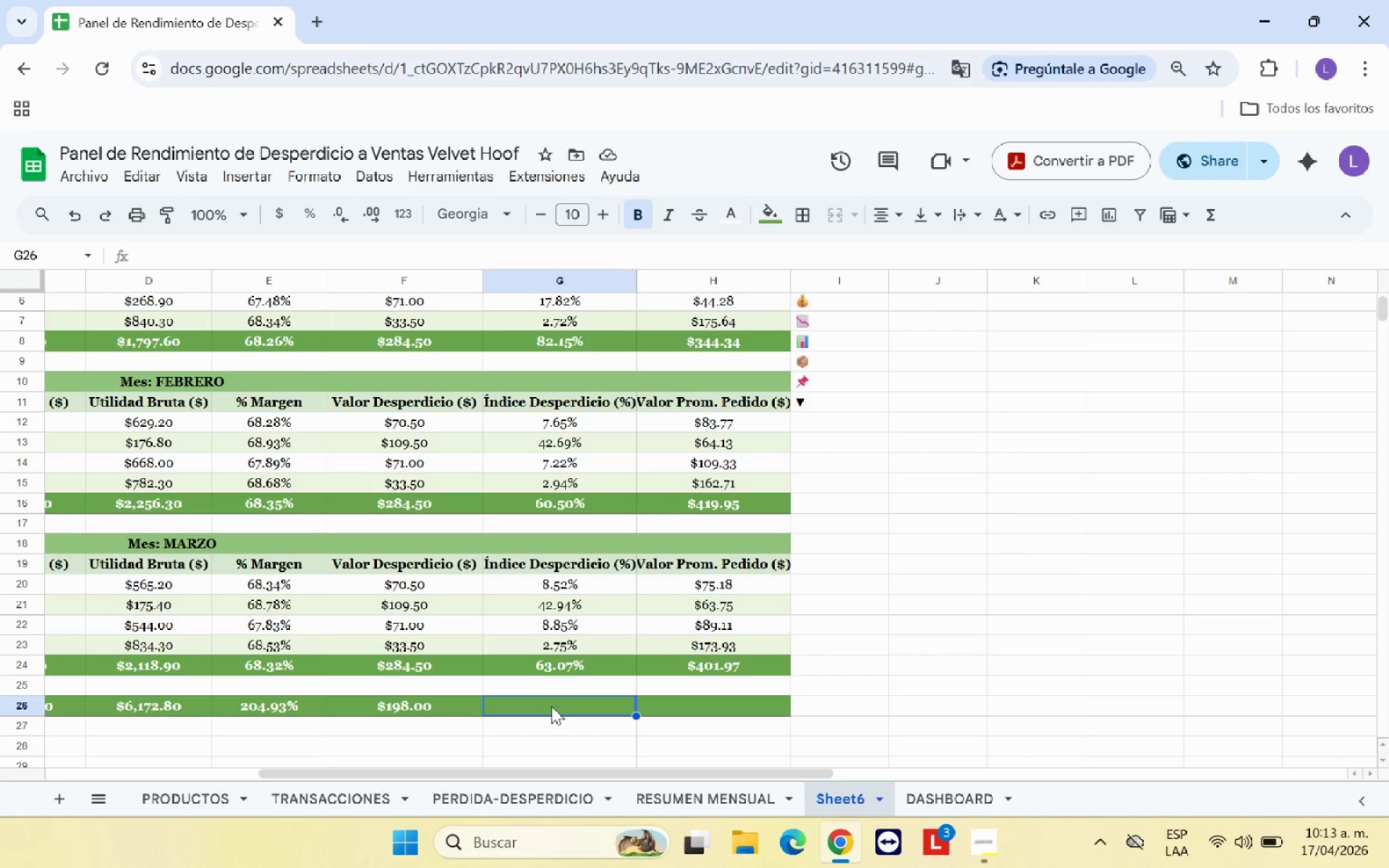 
wait(29.03)
 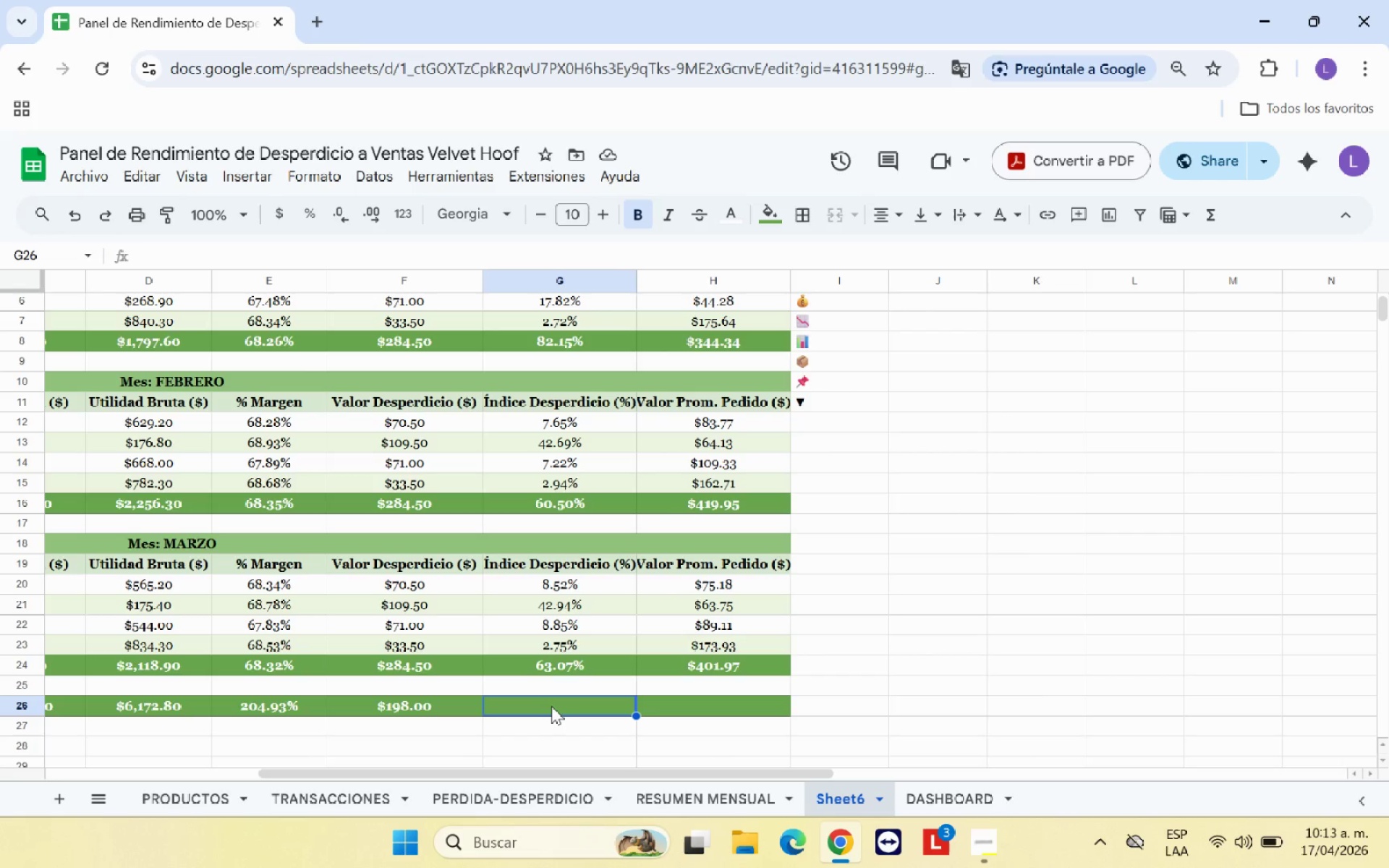 
left_click([565, 794])
 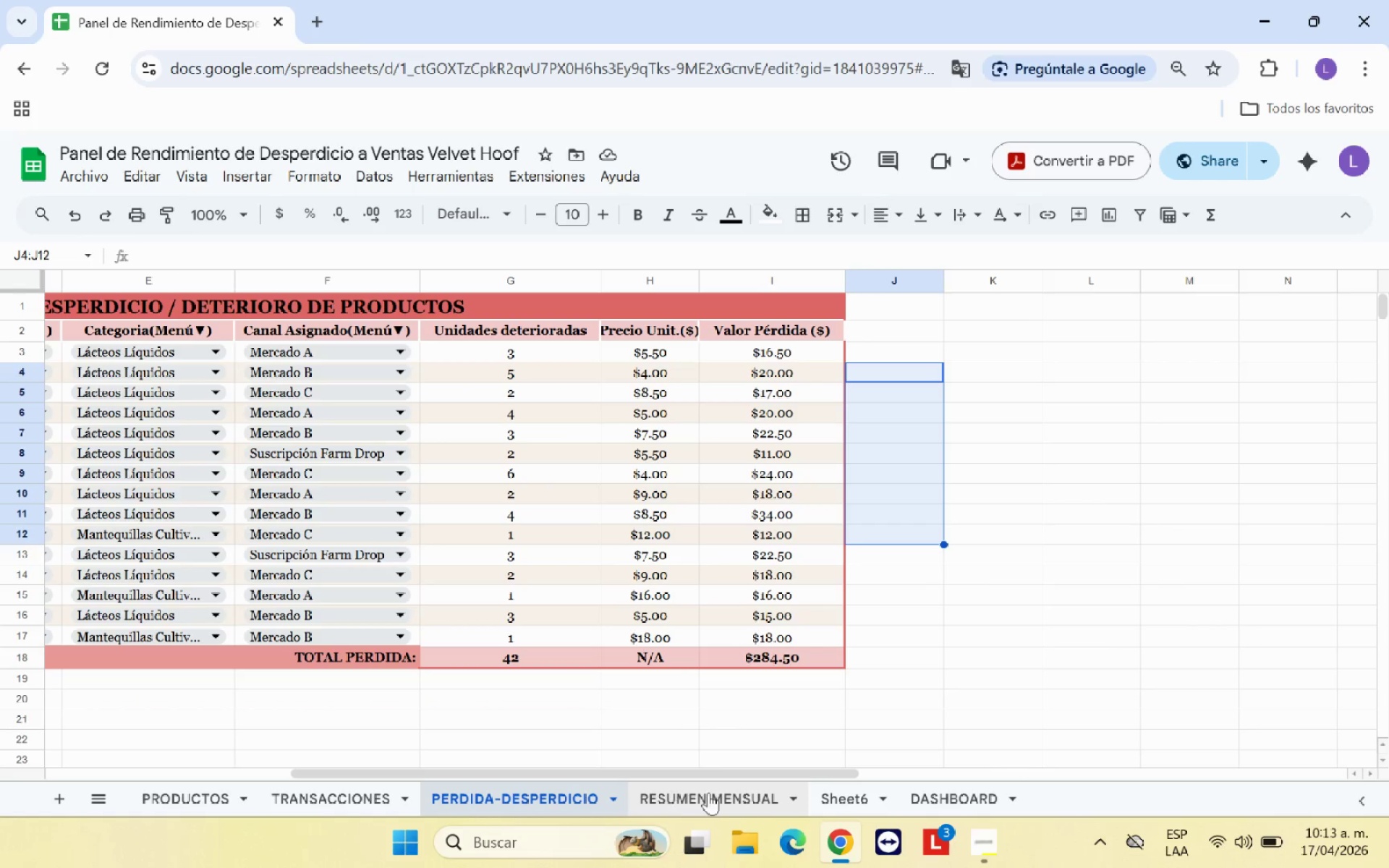 
left_click([862, 793])
 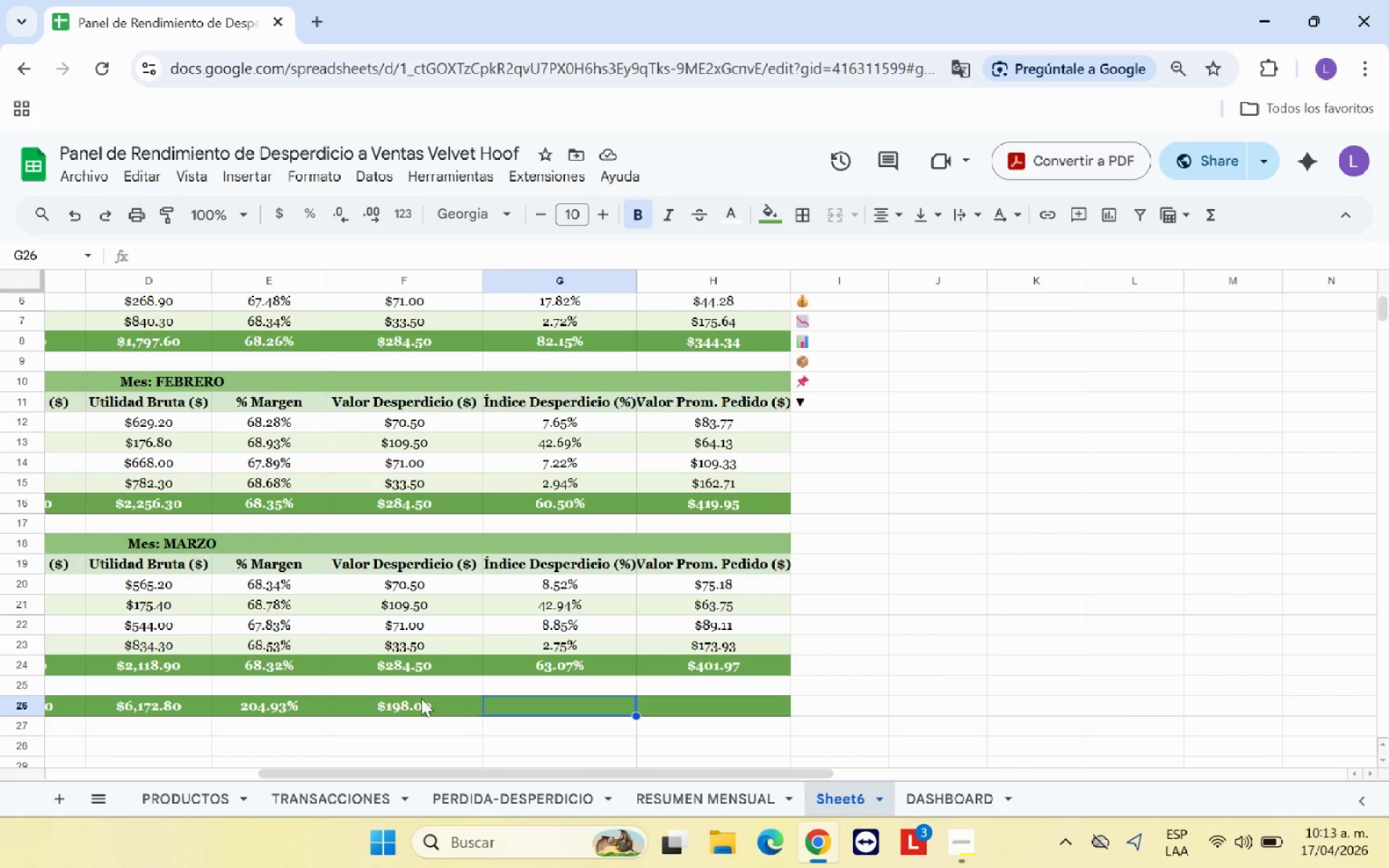 
left_click([425, 703])
 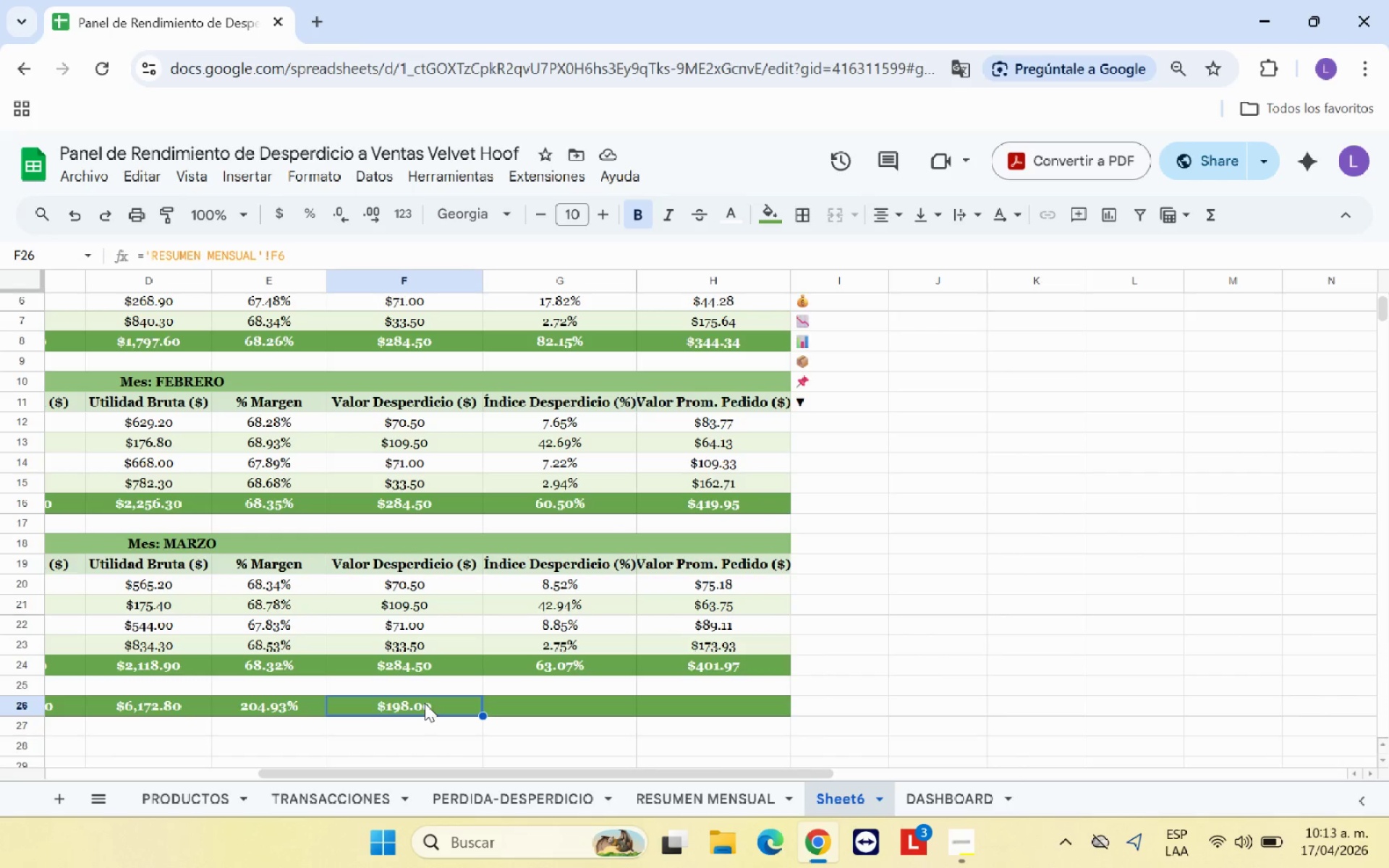 
key(Backspace)
 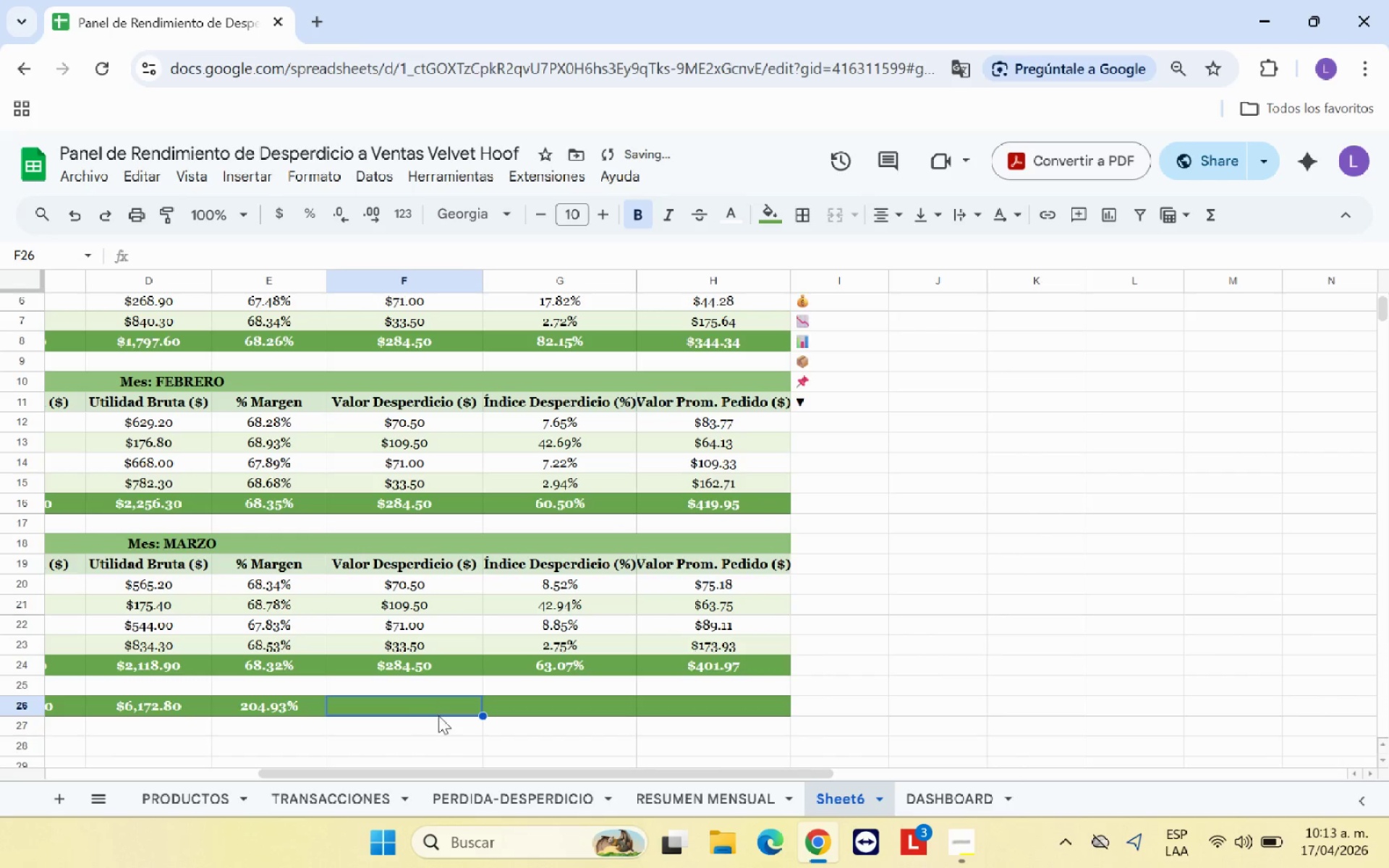 
left_click([556, 725])
 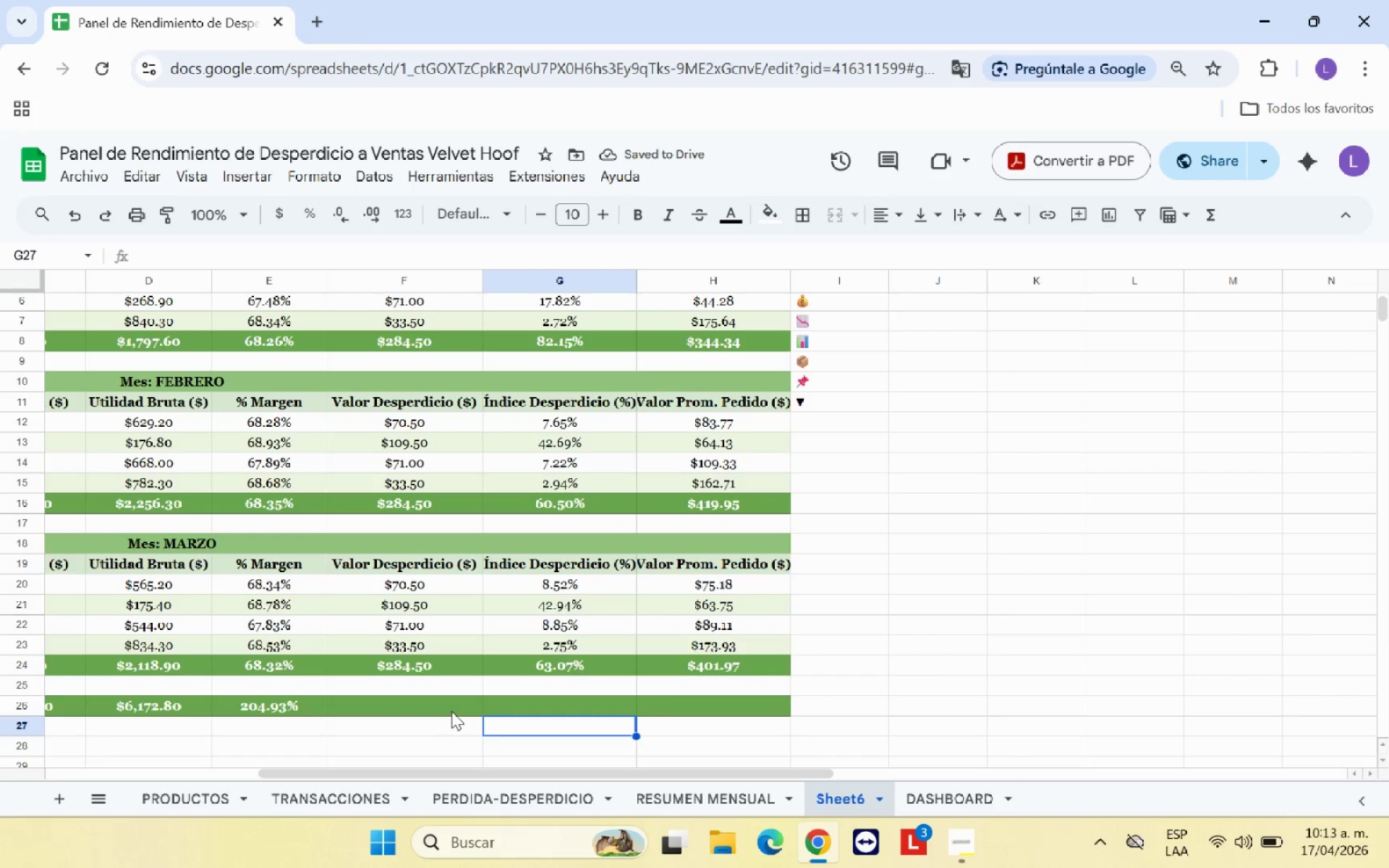 
left_click([451, 705])
 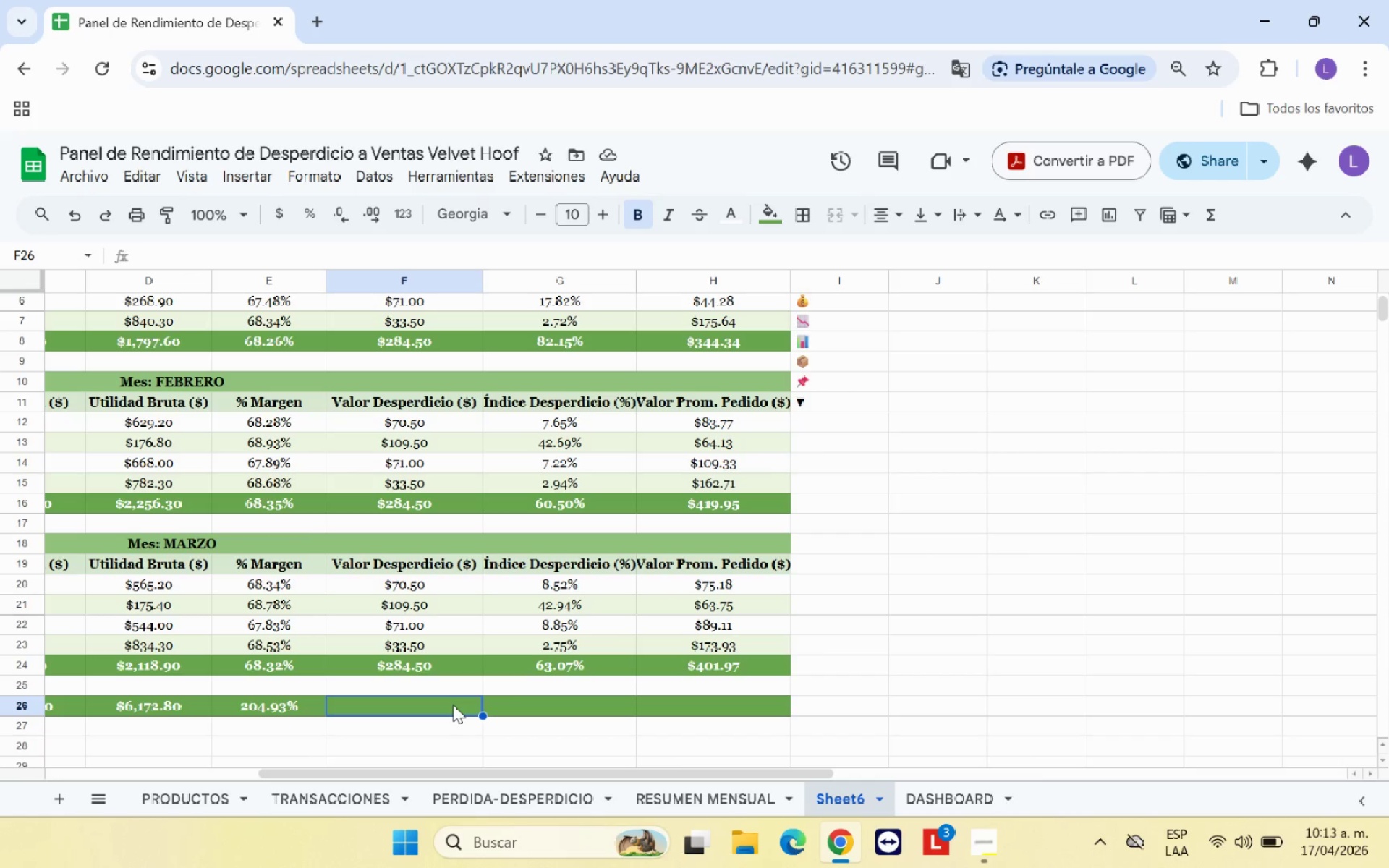 
hold_key(key=ShiftRight, duration=1.44)
 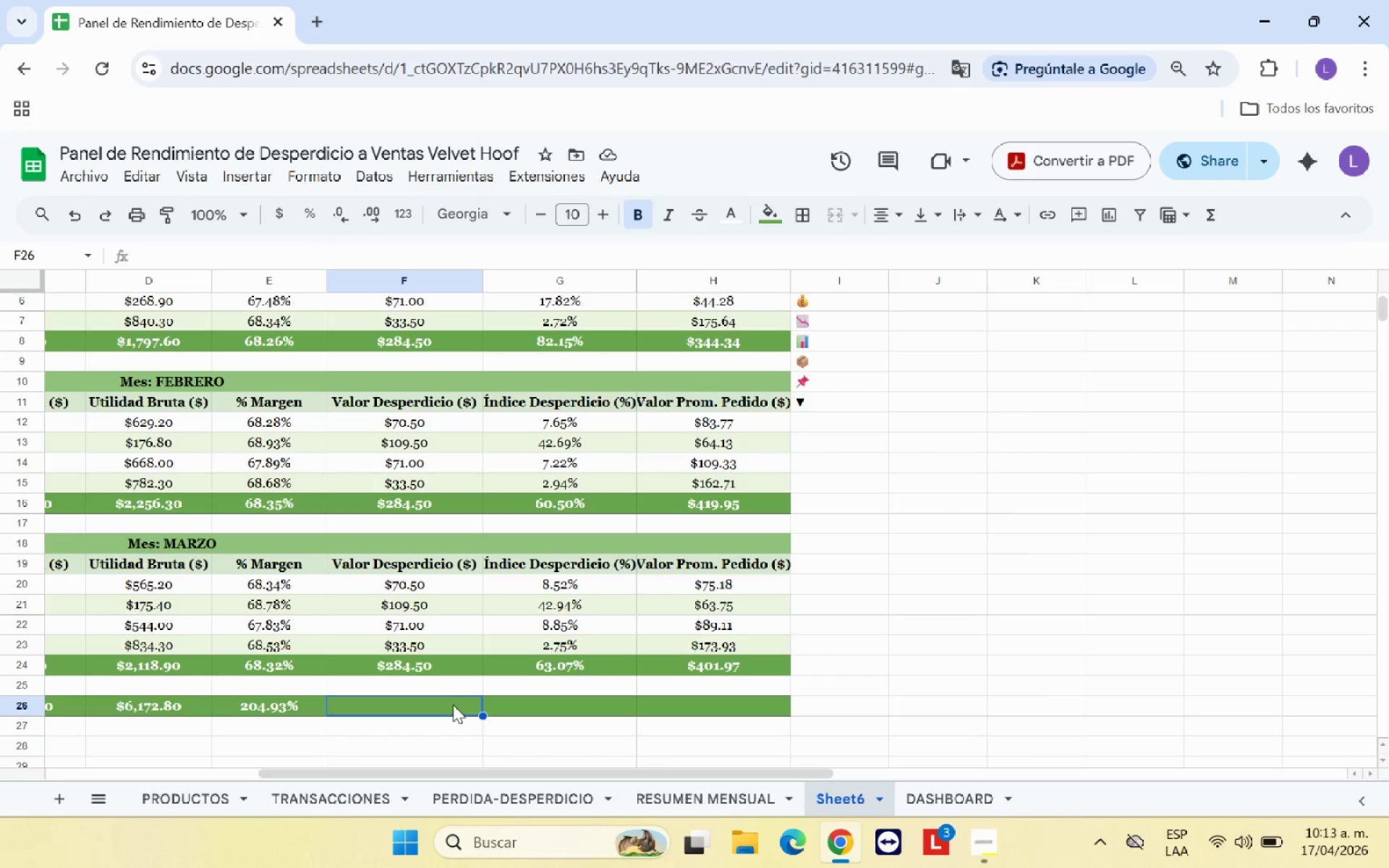 
key(Shift+0)
 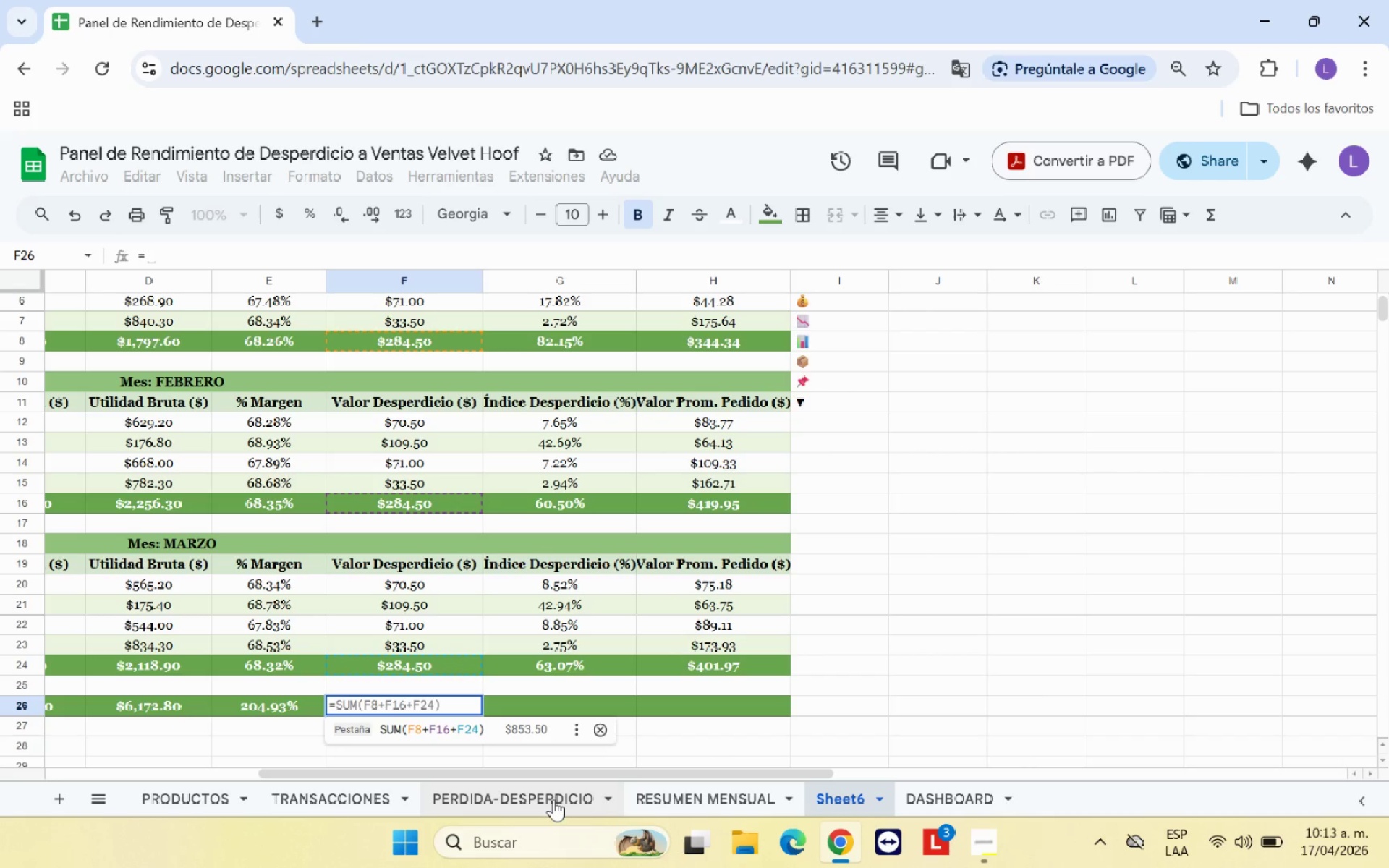 
left_click([556, 796])
 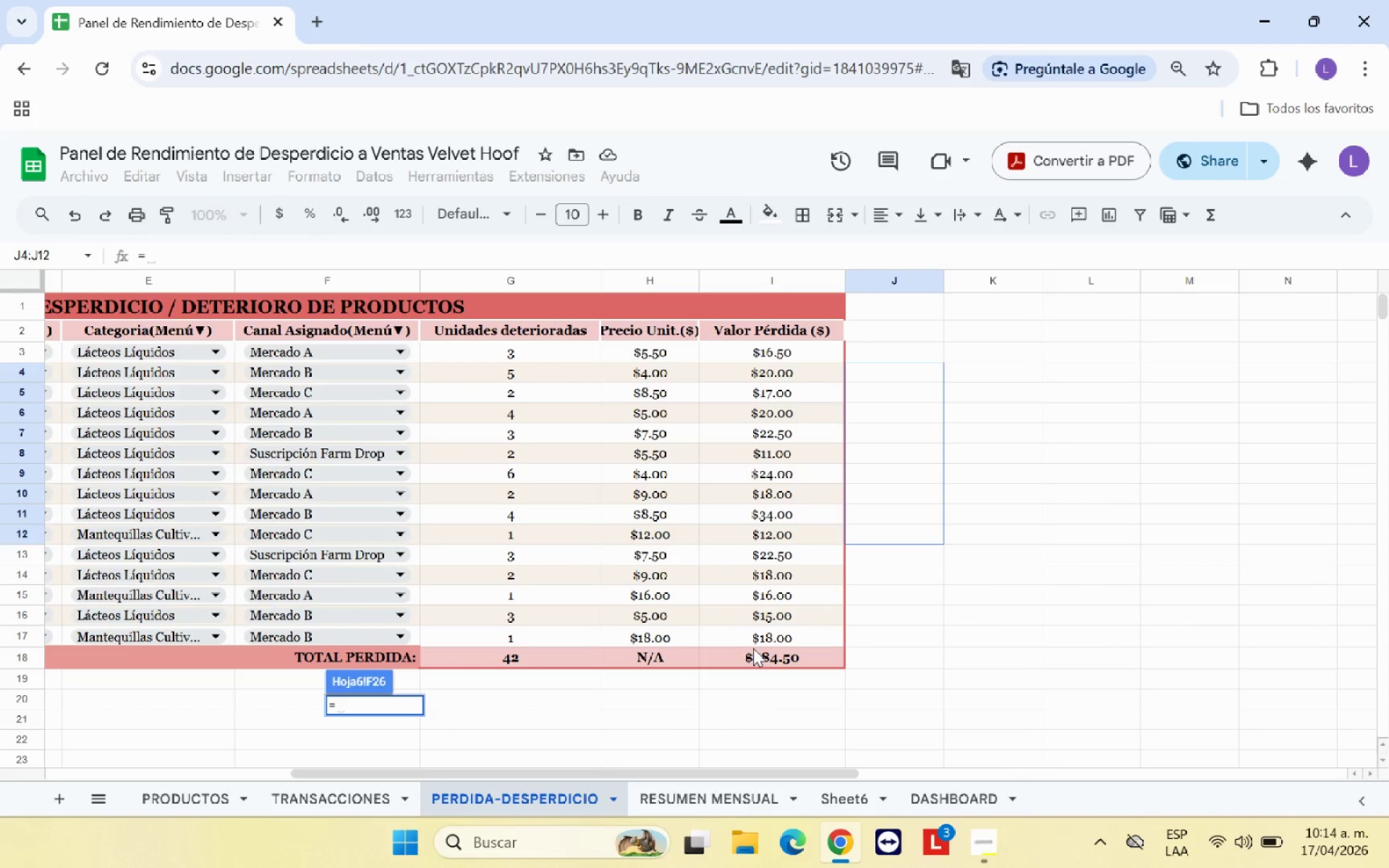 
left_click([783, 658])
 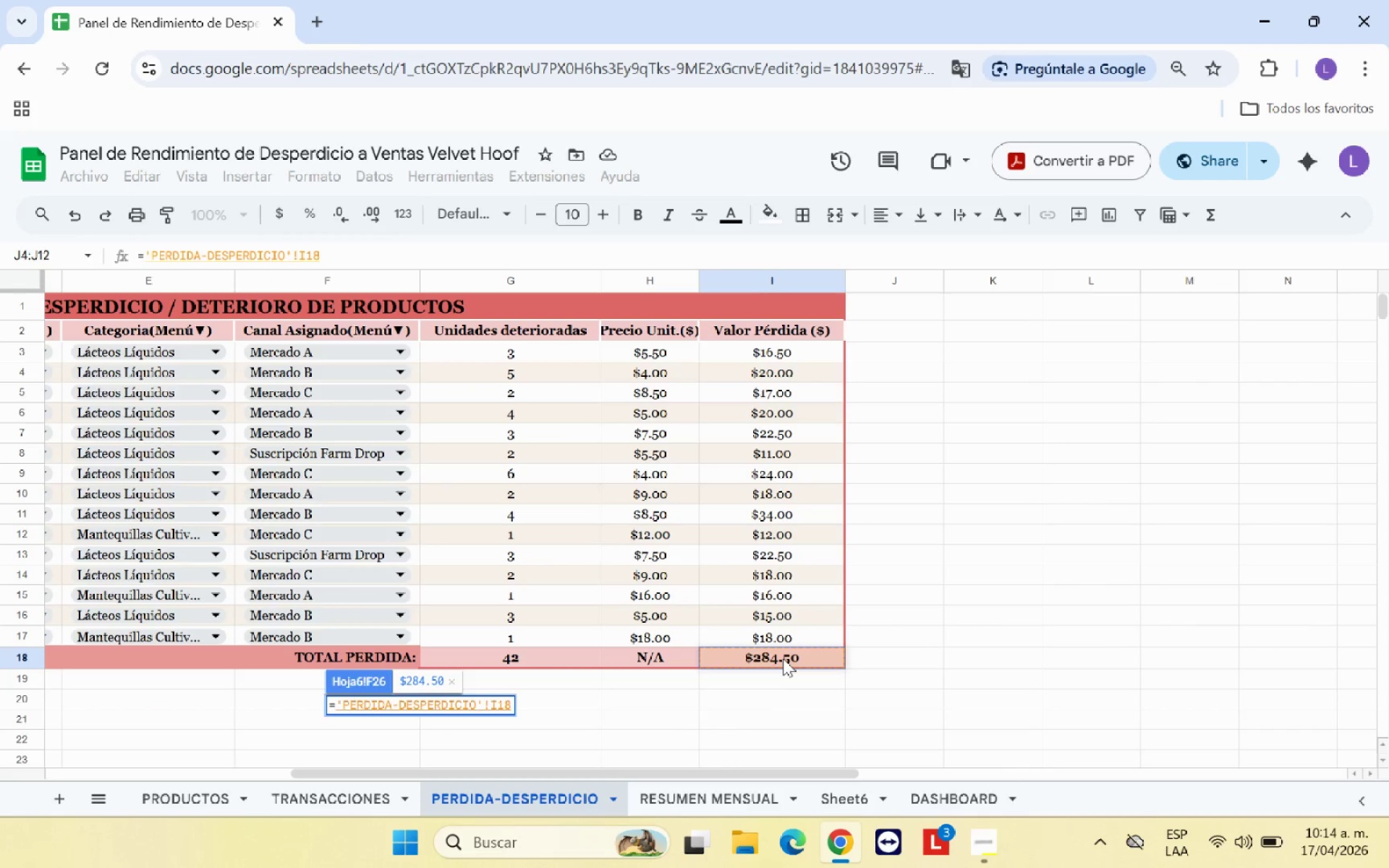 
key(Enter)
 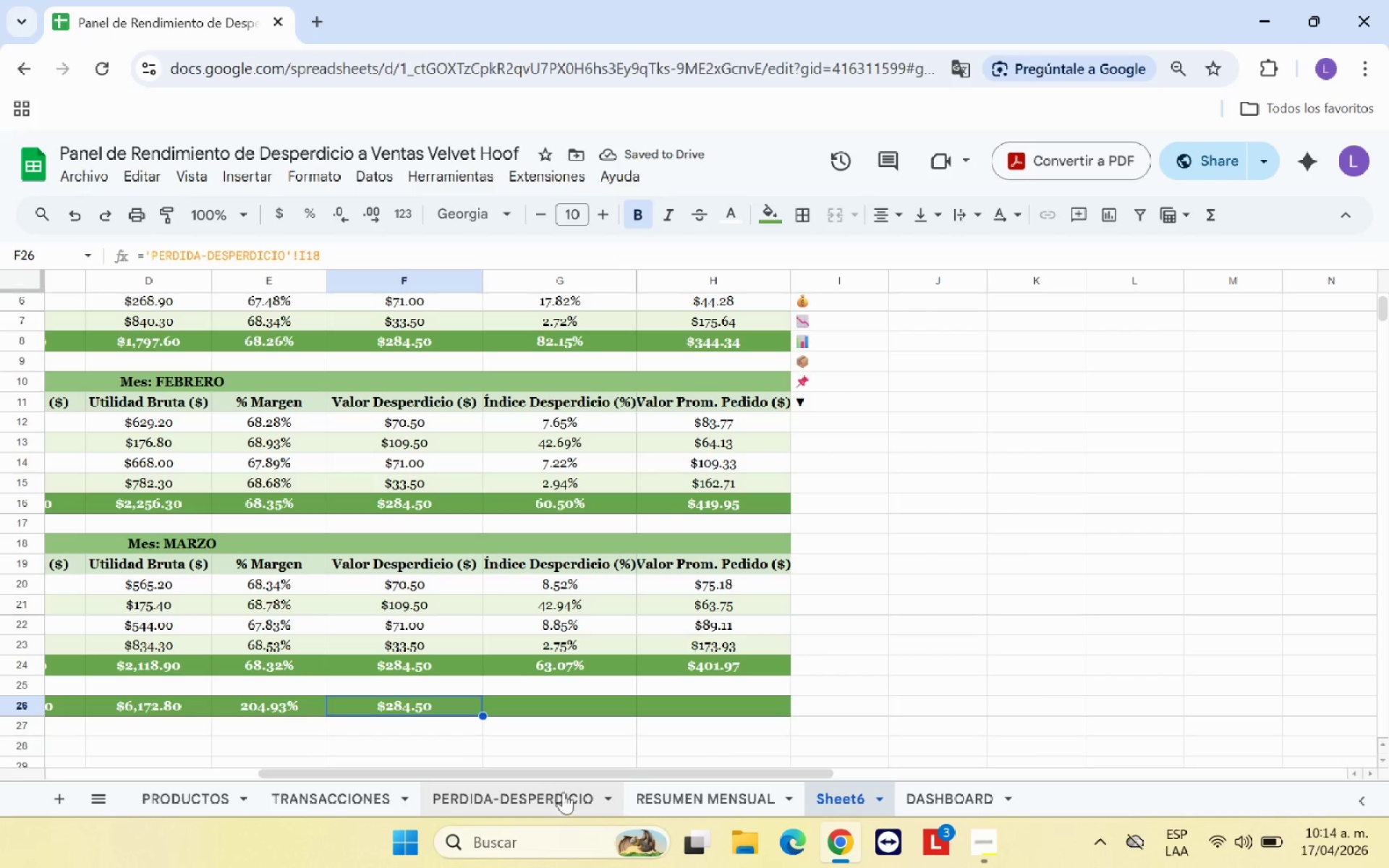 
left_click([542, 791])
 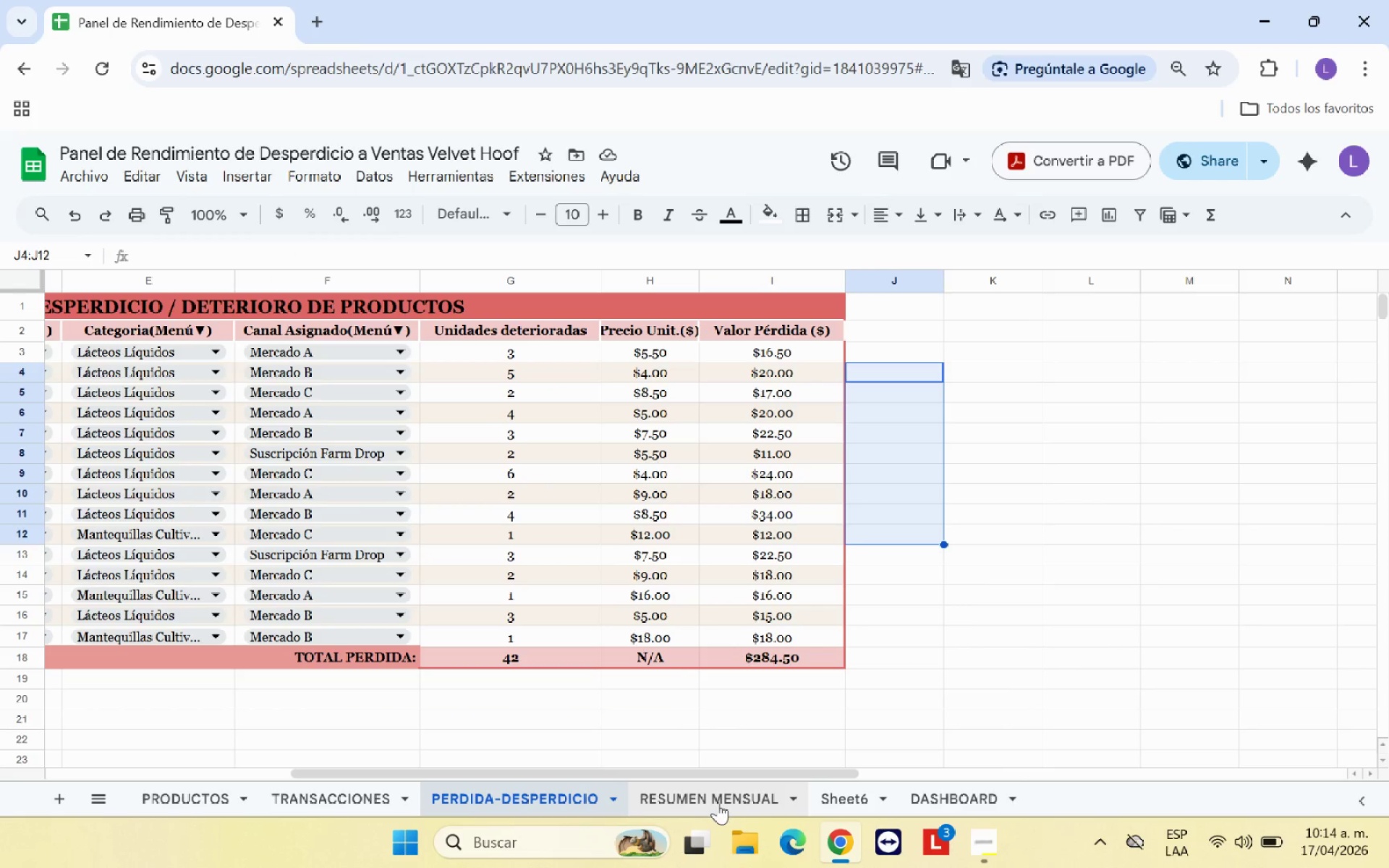 
left_click([718, 802])
 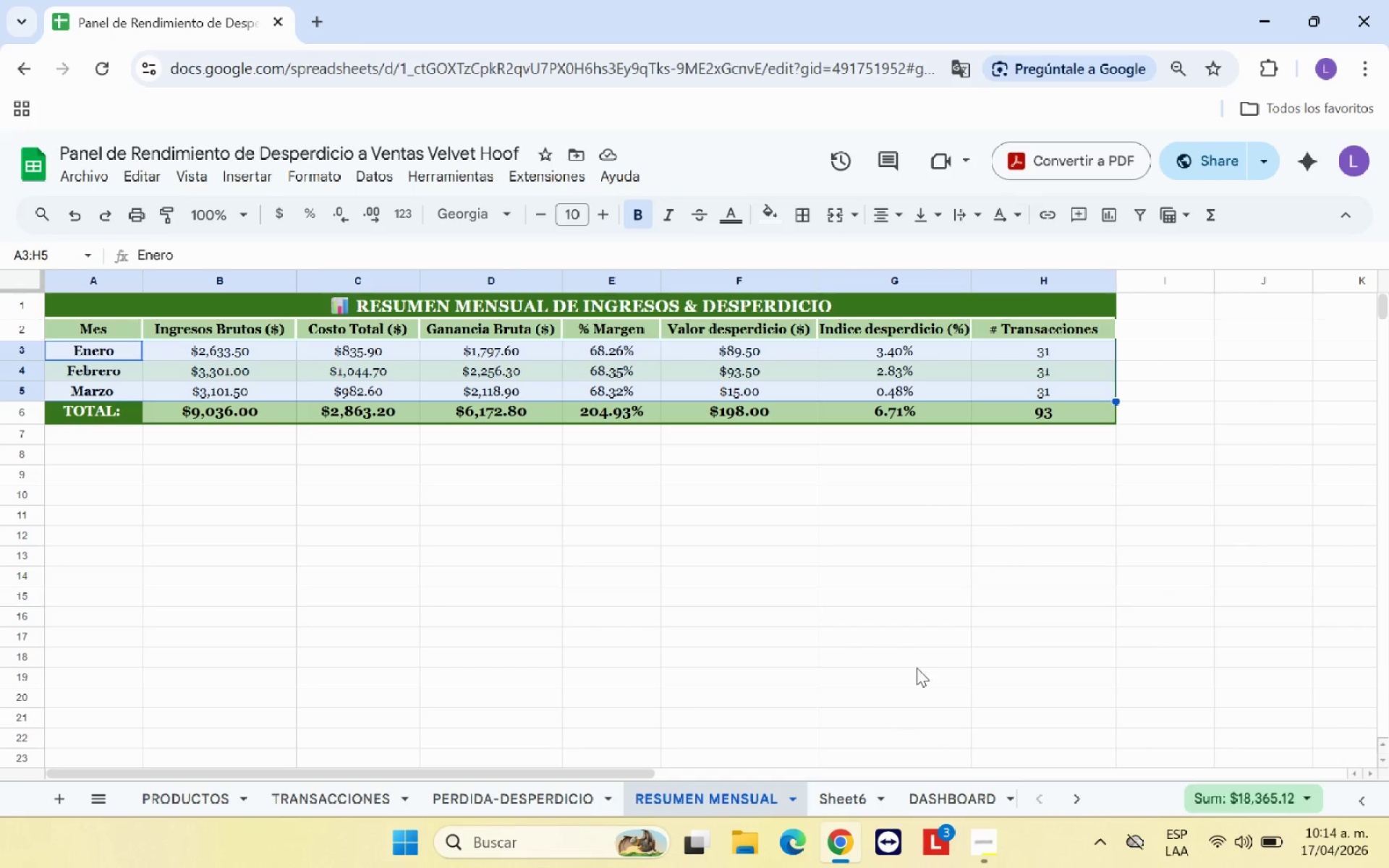 
left_click([928, 645])
 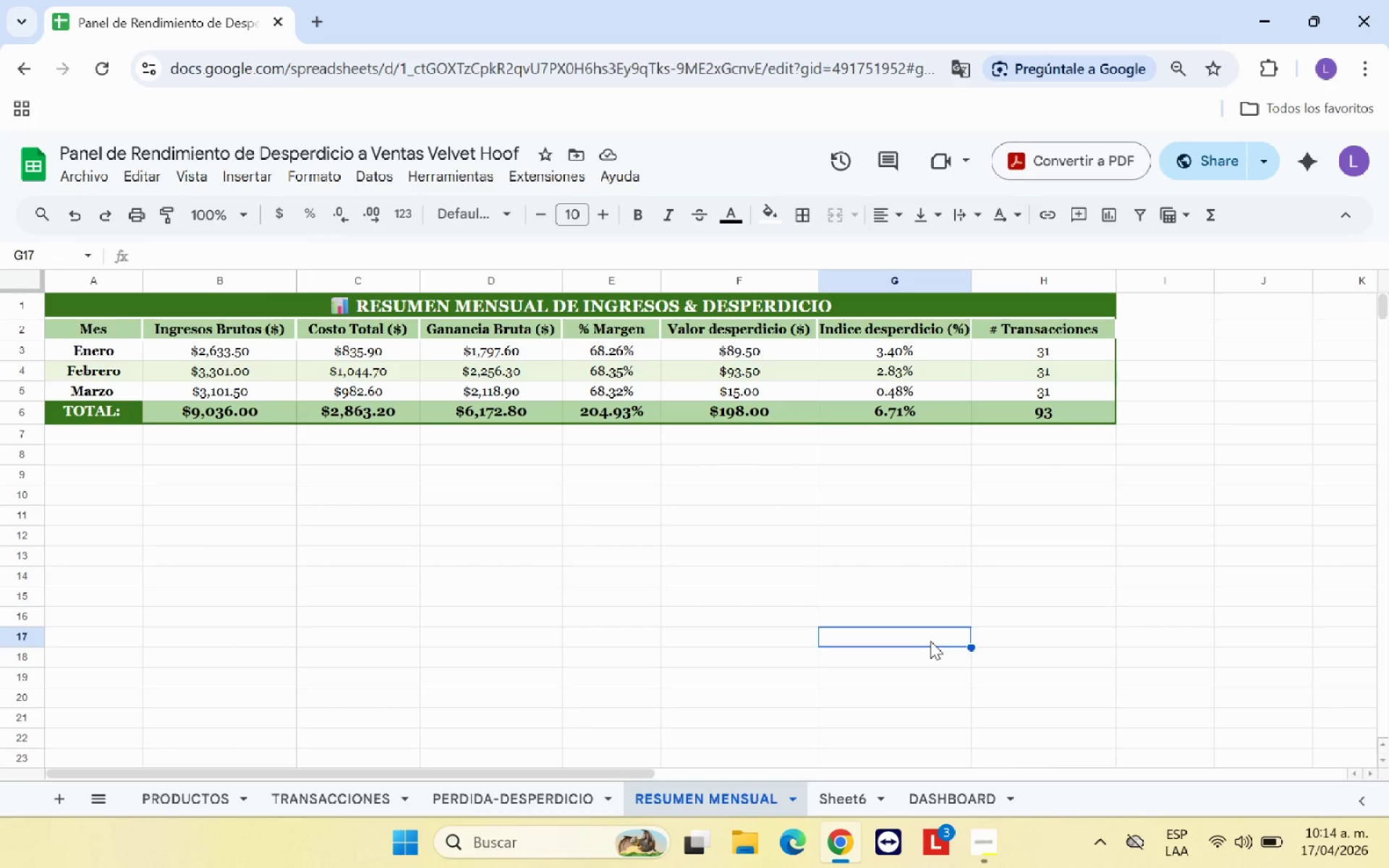 
wait(8.08)
 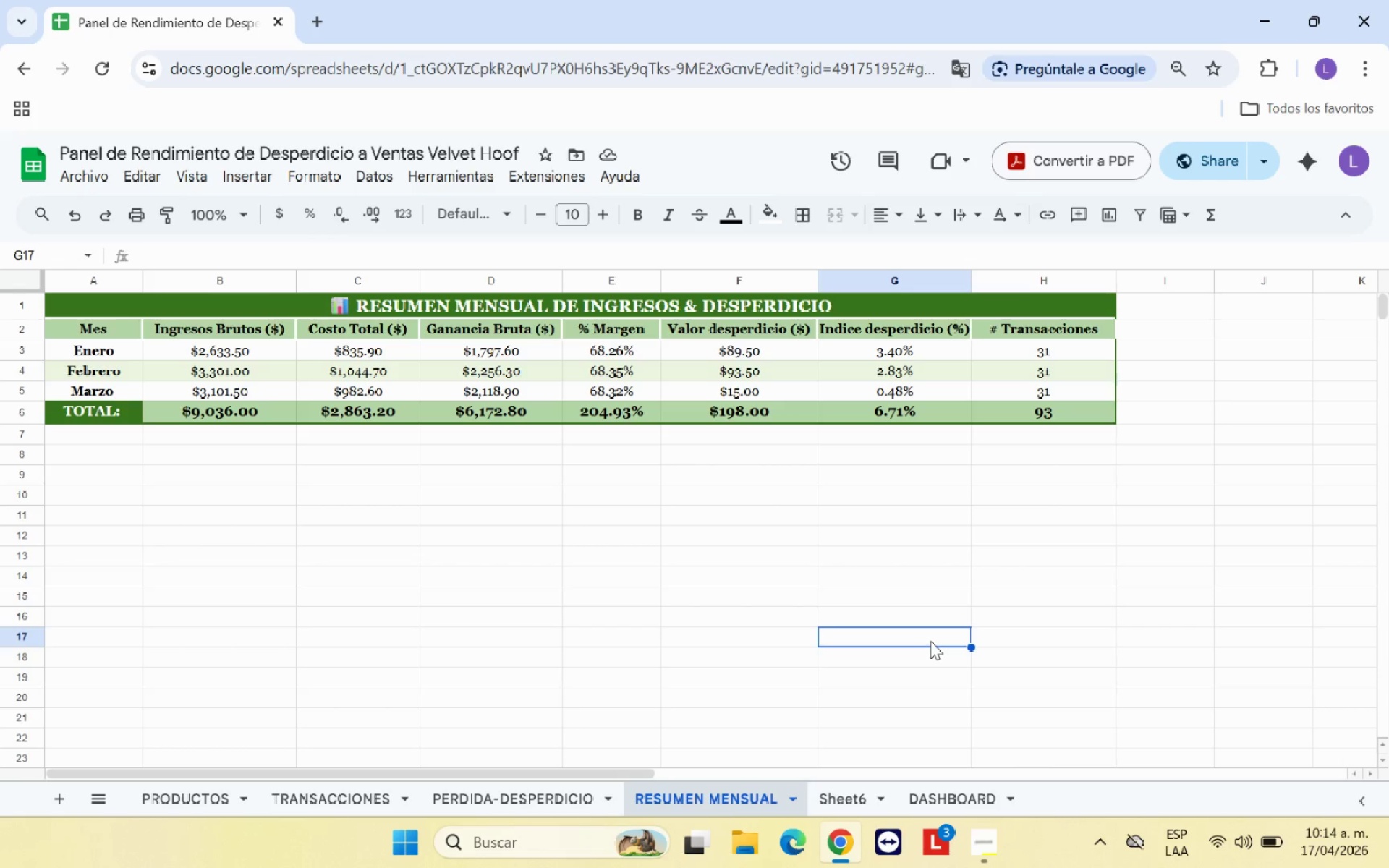 
left_click([883, 357])
 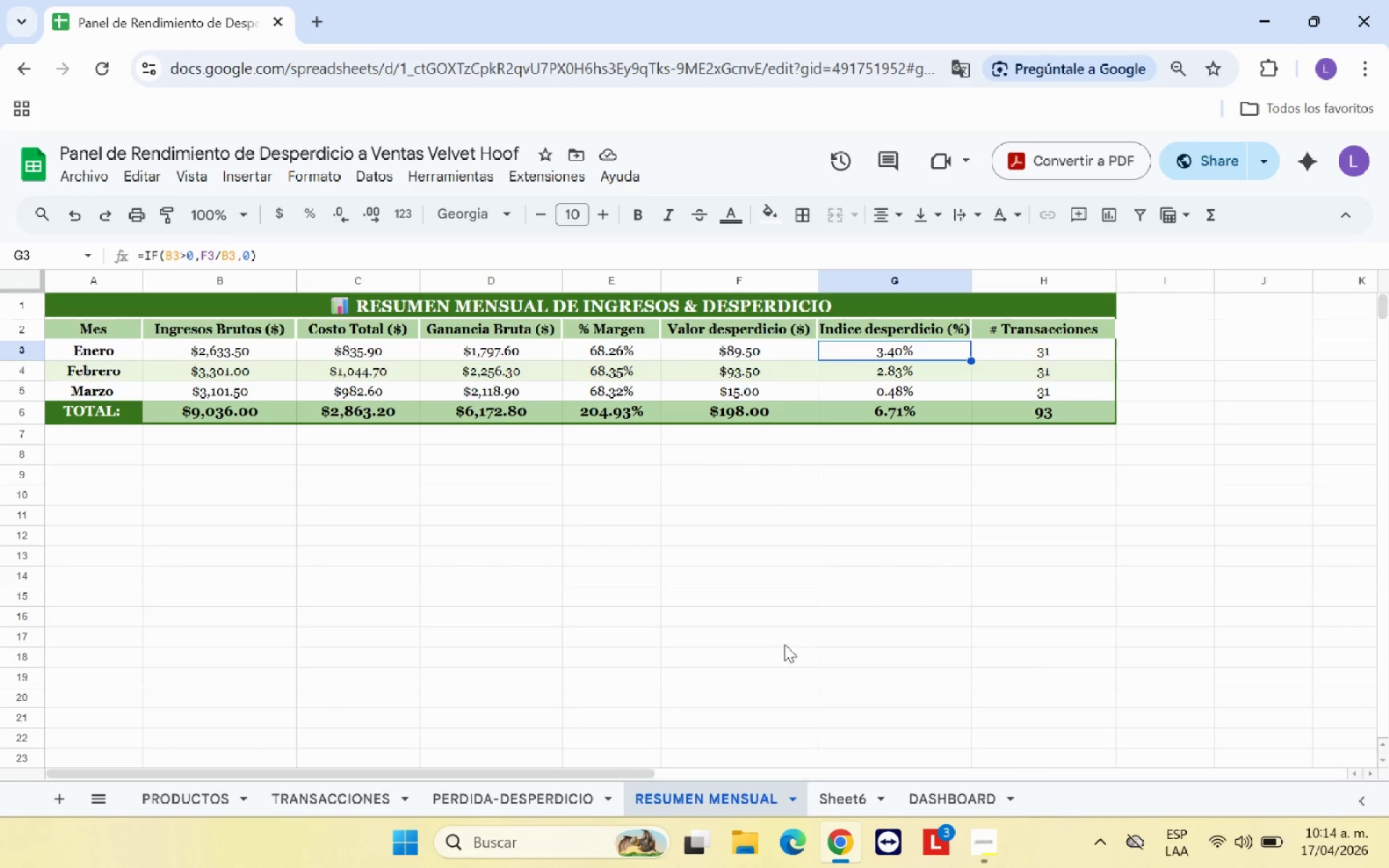 
left_click([836, 801])
 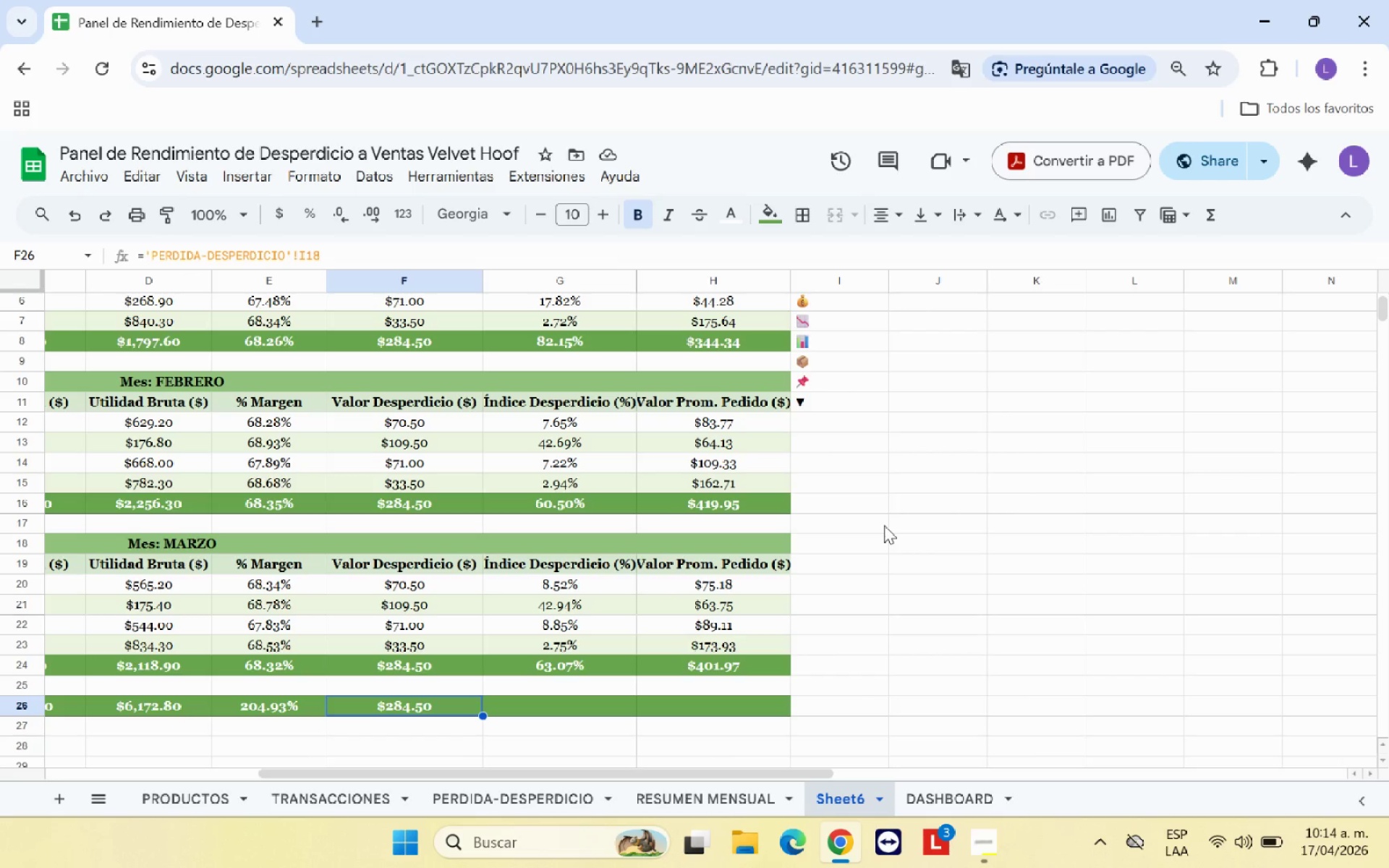 
left_click([884, 525])
 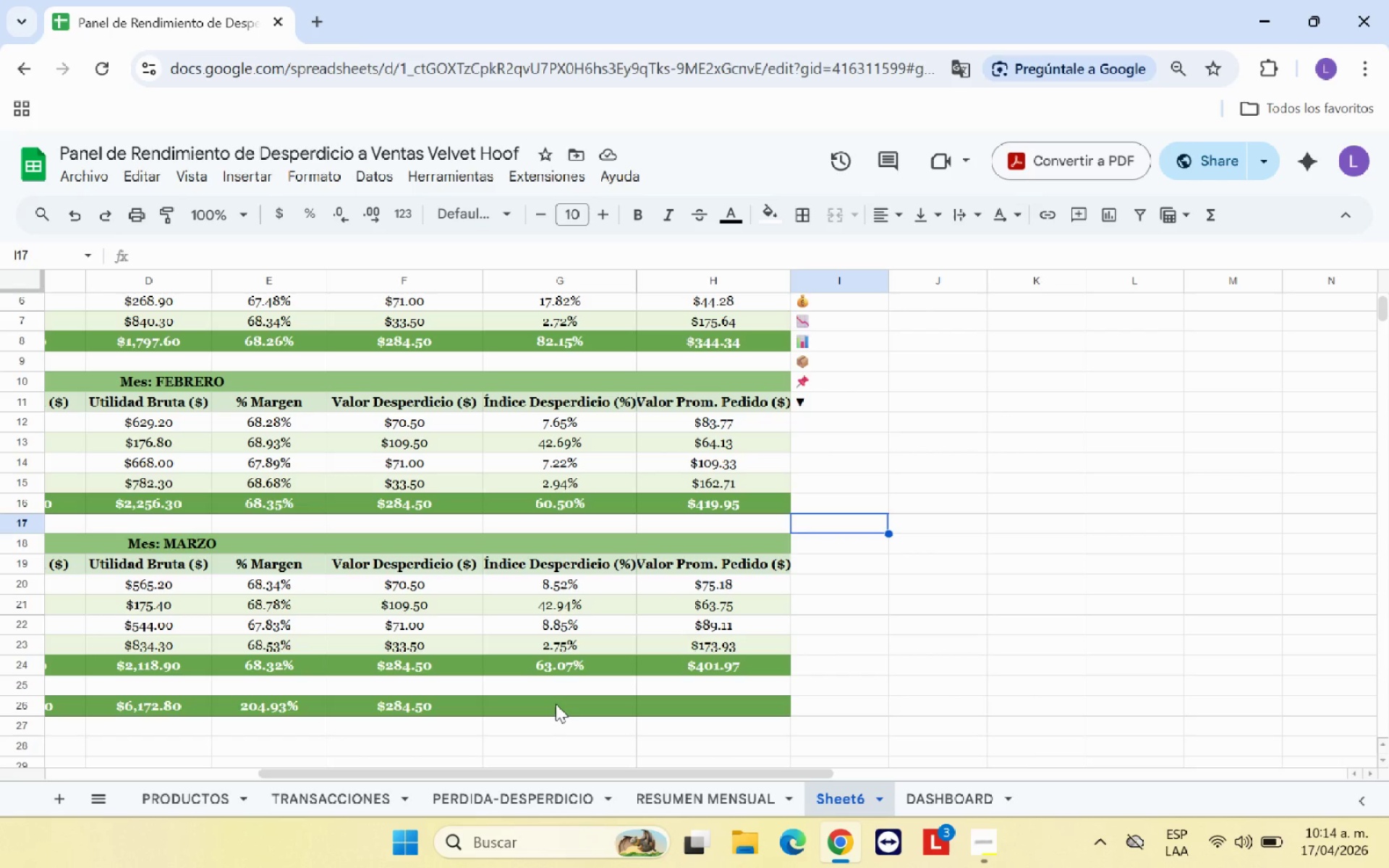 
left_click([556, 704])
 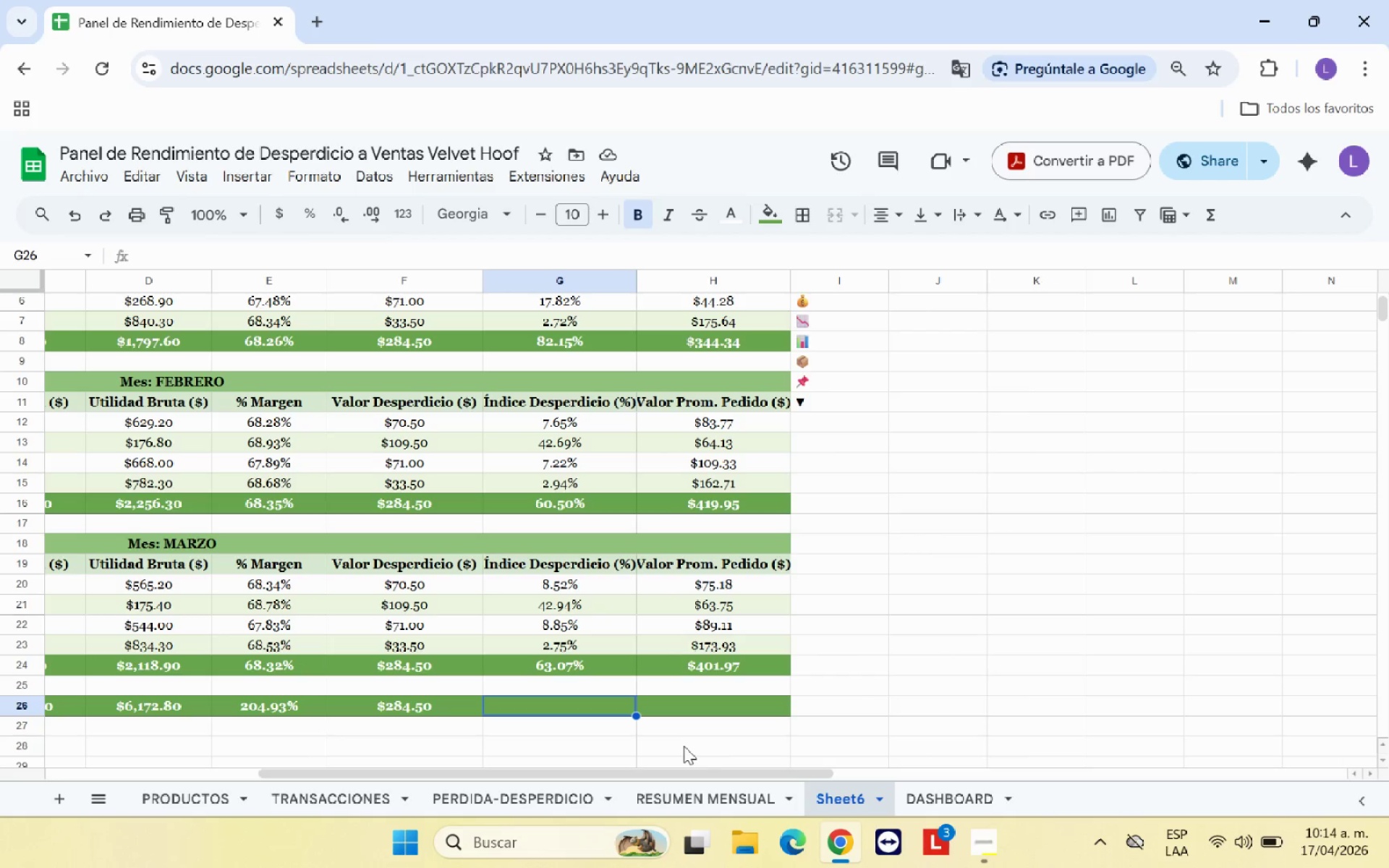 
wait(12.58)
 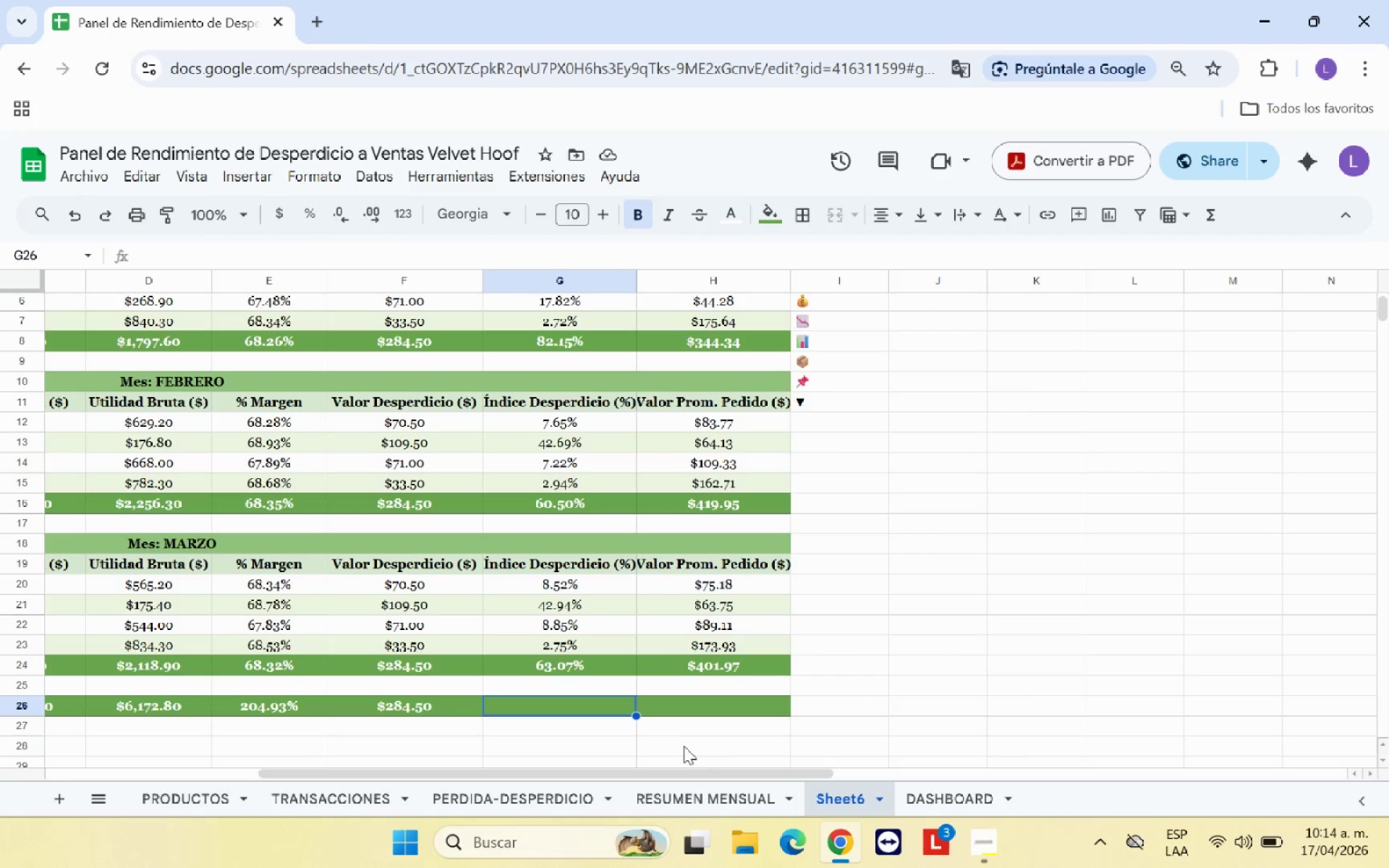 
left_click([1213, 218])
 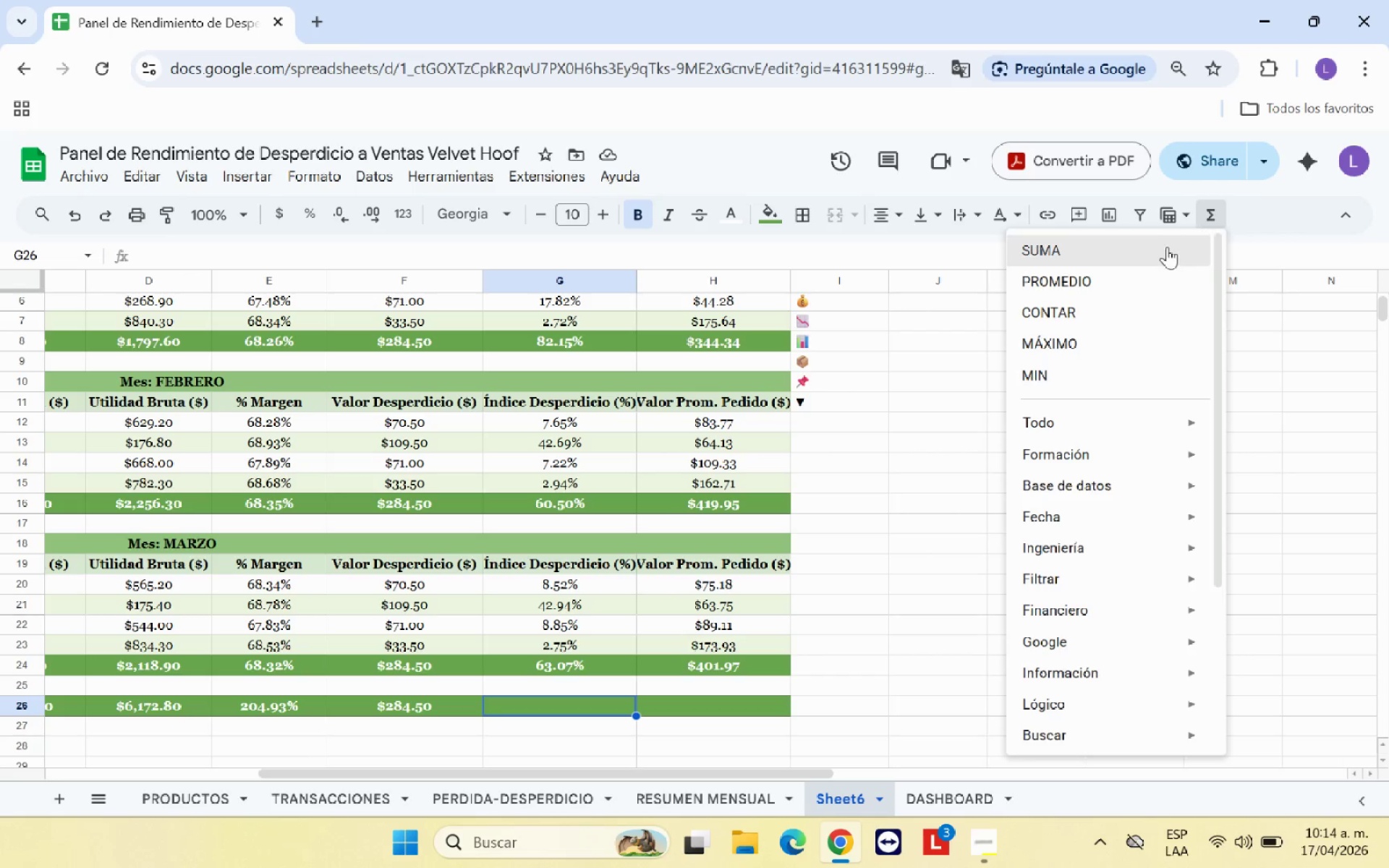 
left_click([1165, 247])
 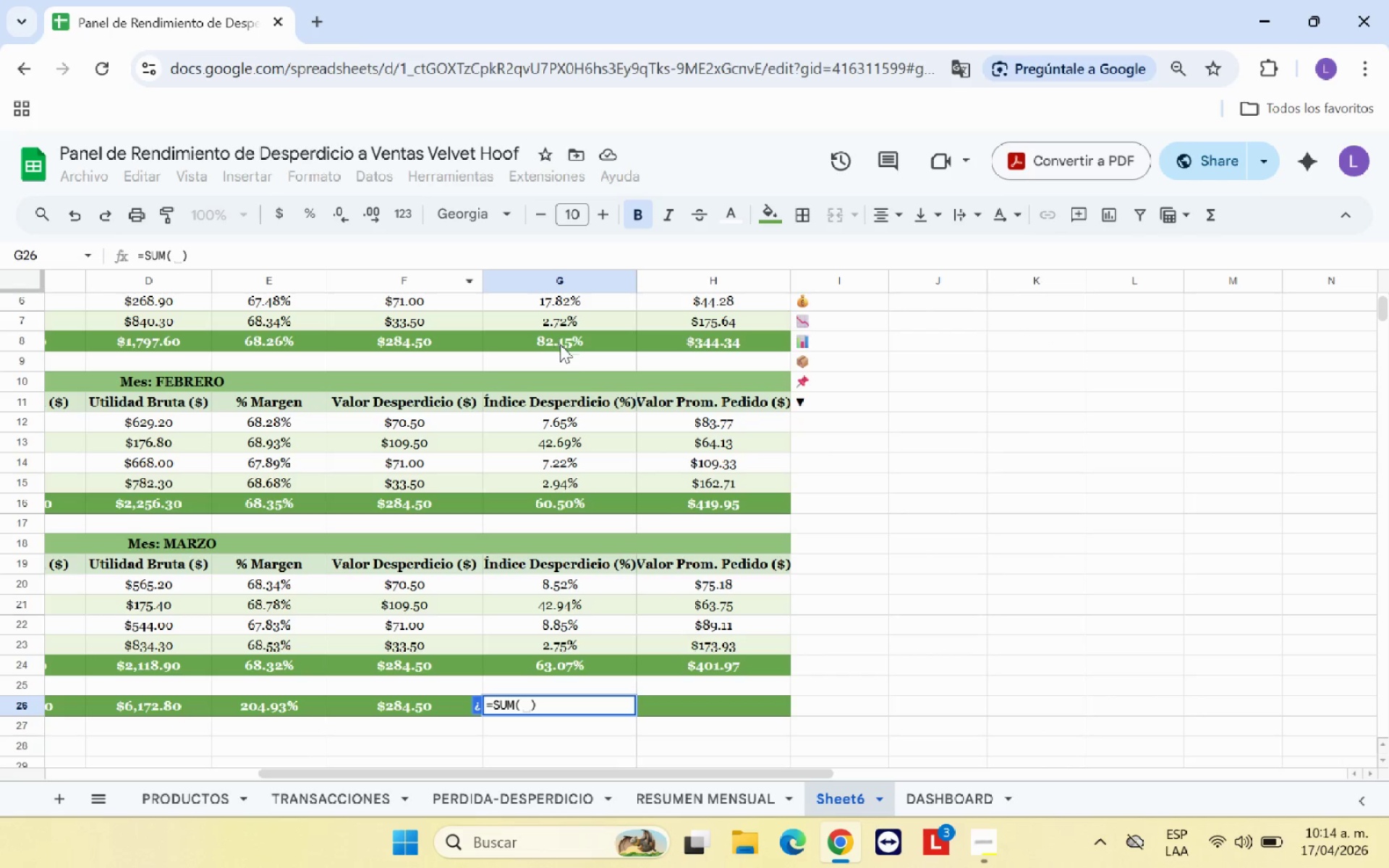 
left_click([562, 342])
 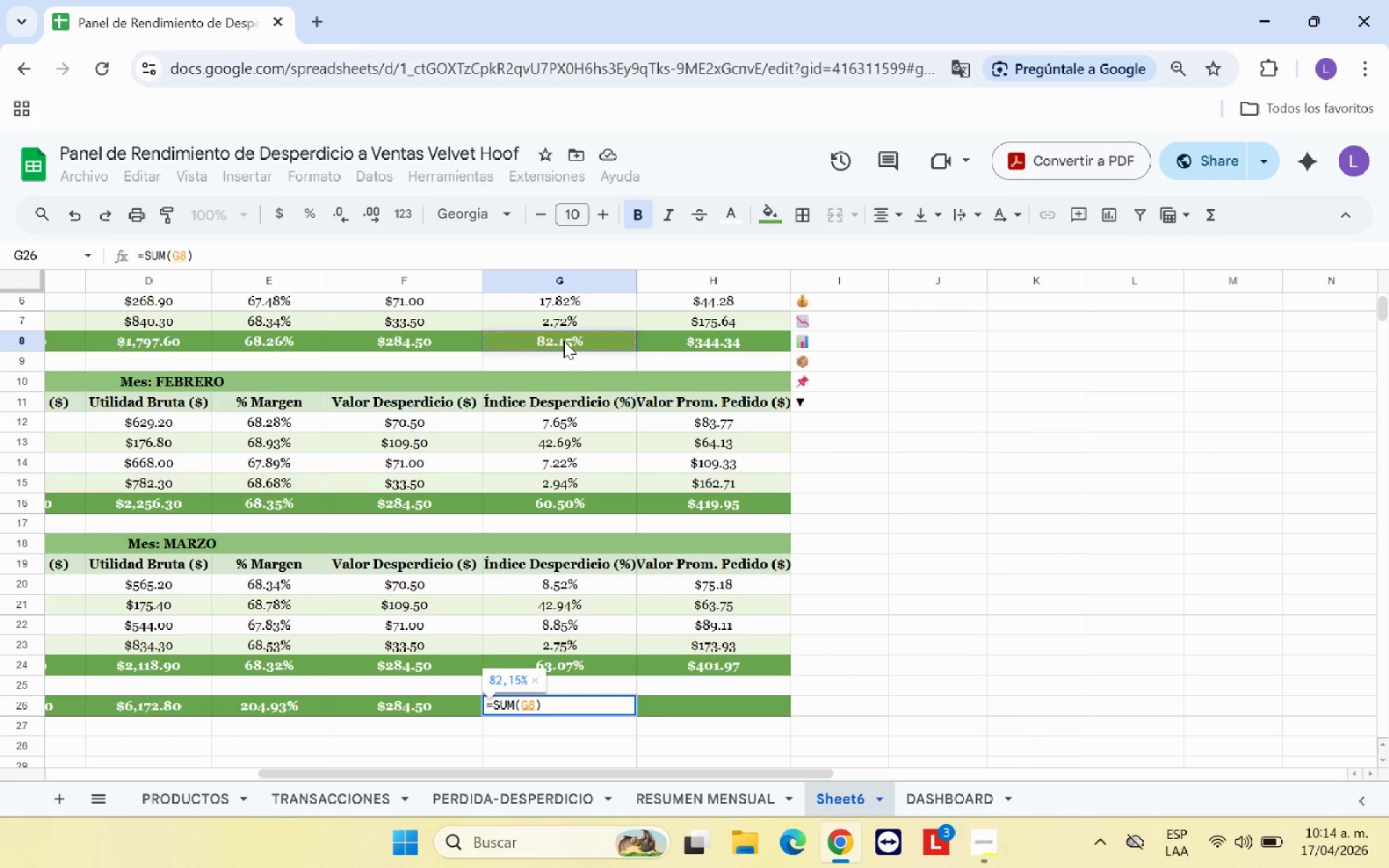 
key(Equal)
 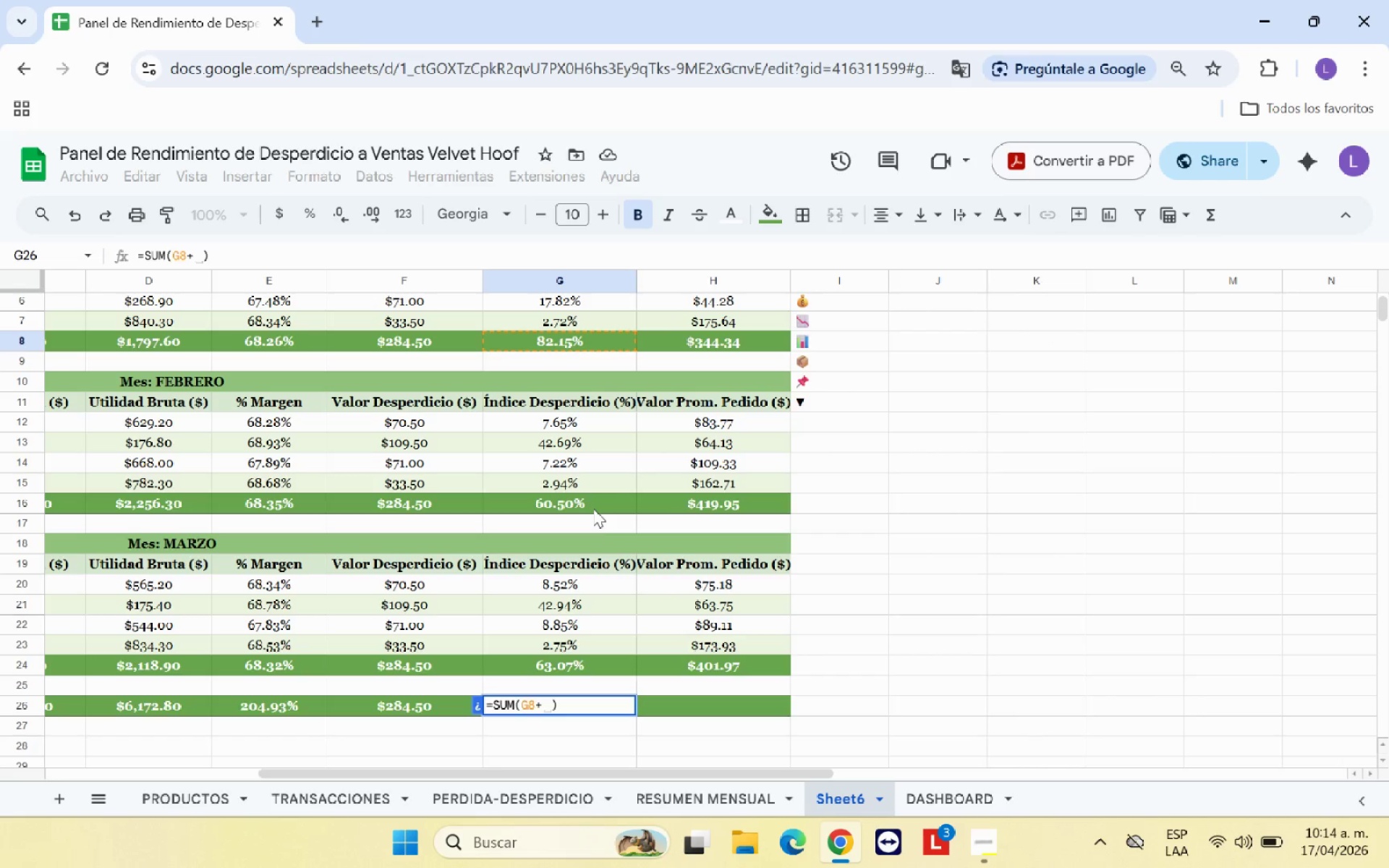 
left_click([592, 505])
 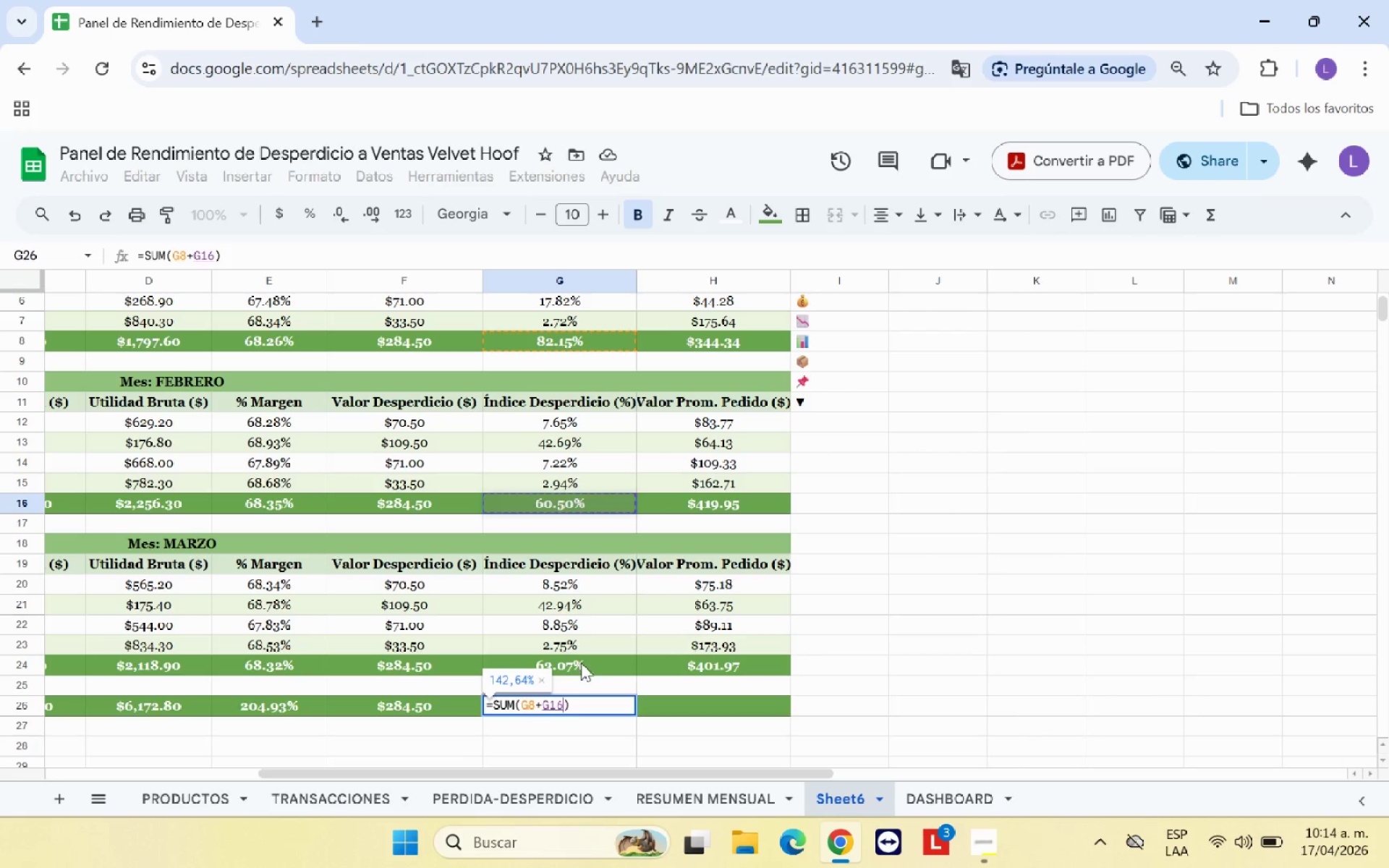 
key(Equal)
 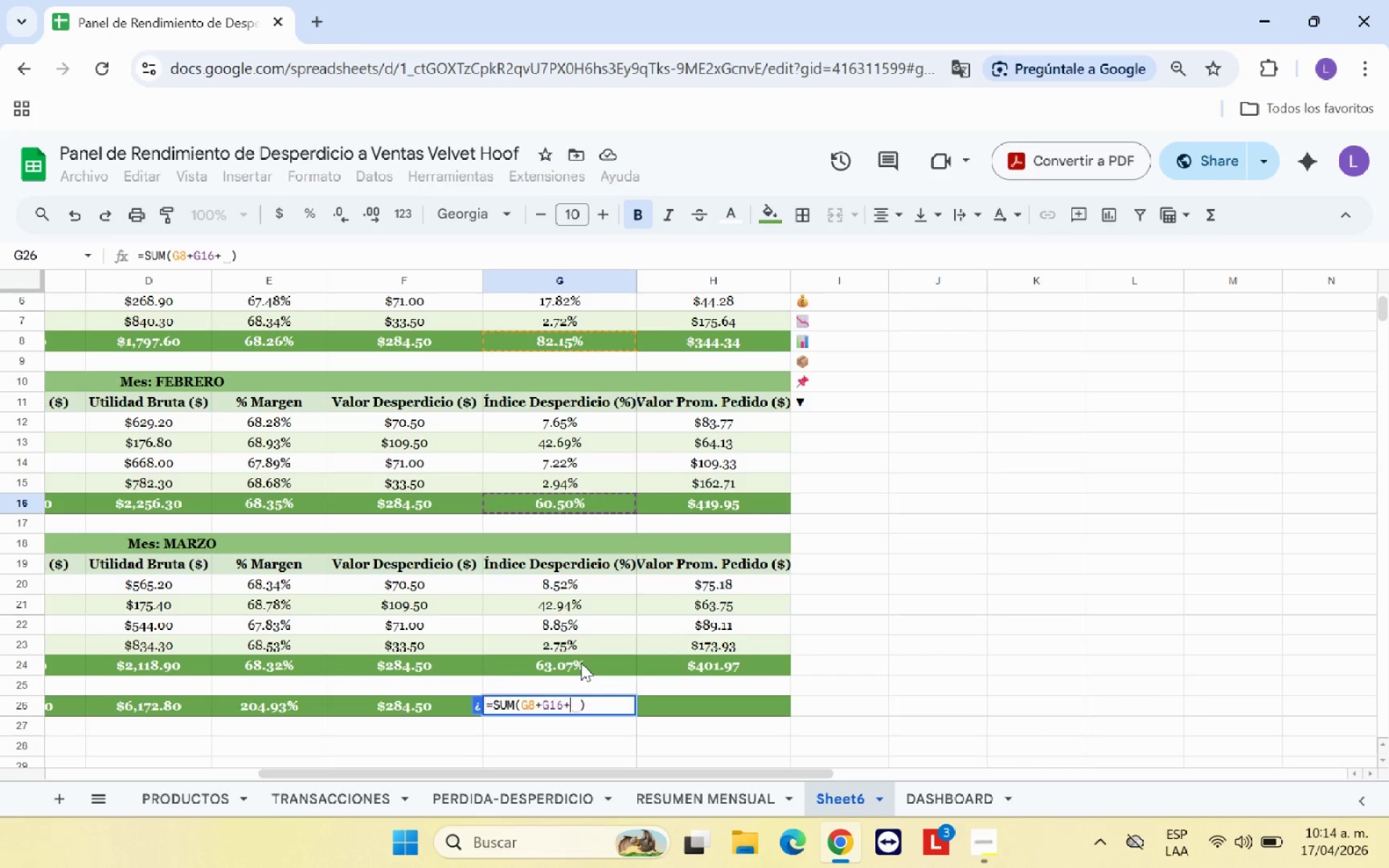 
left_click([581, 663])
 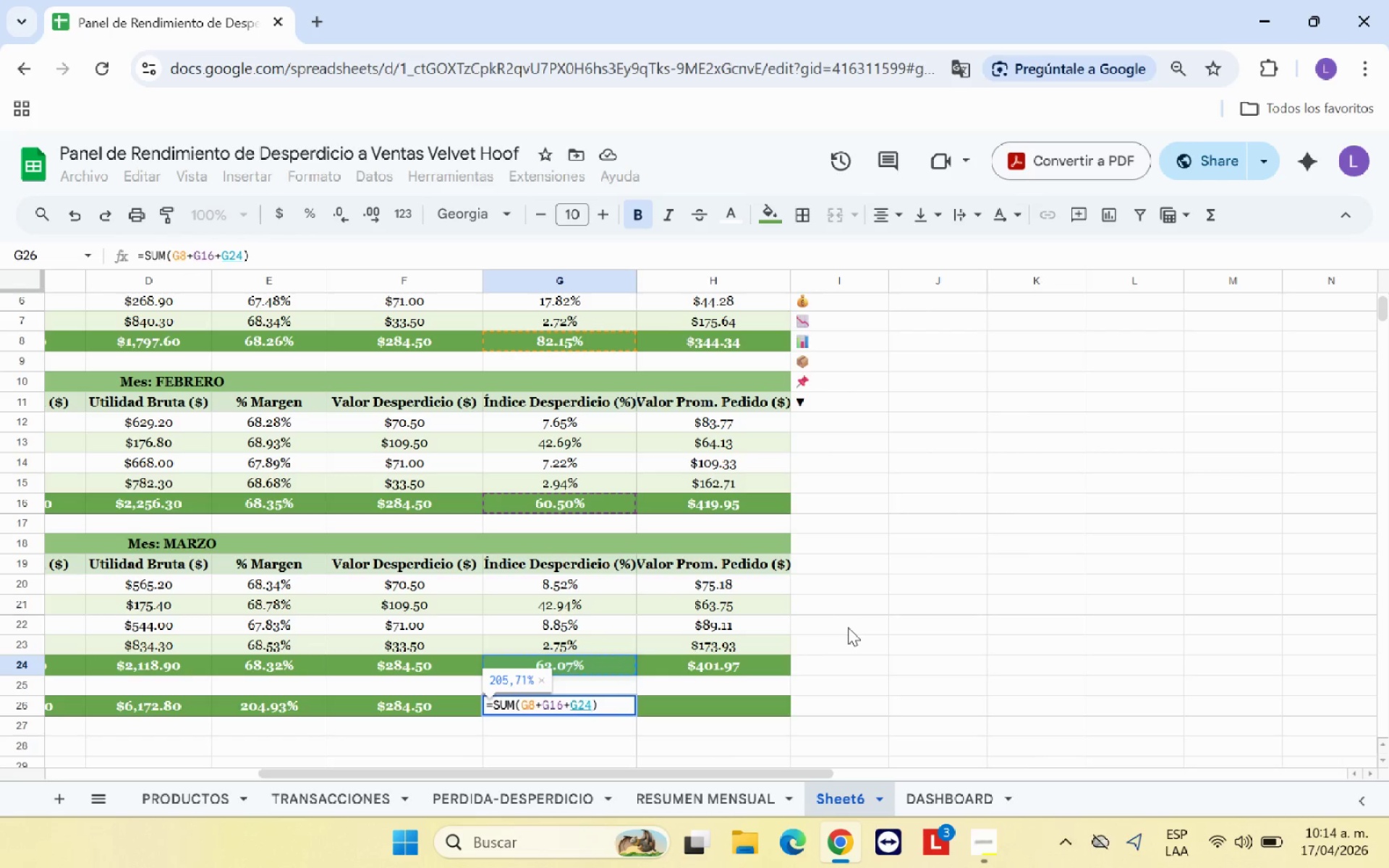 
key(Enter)
 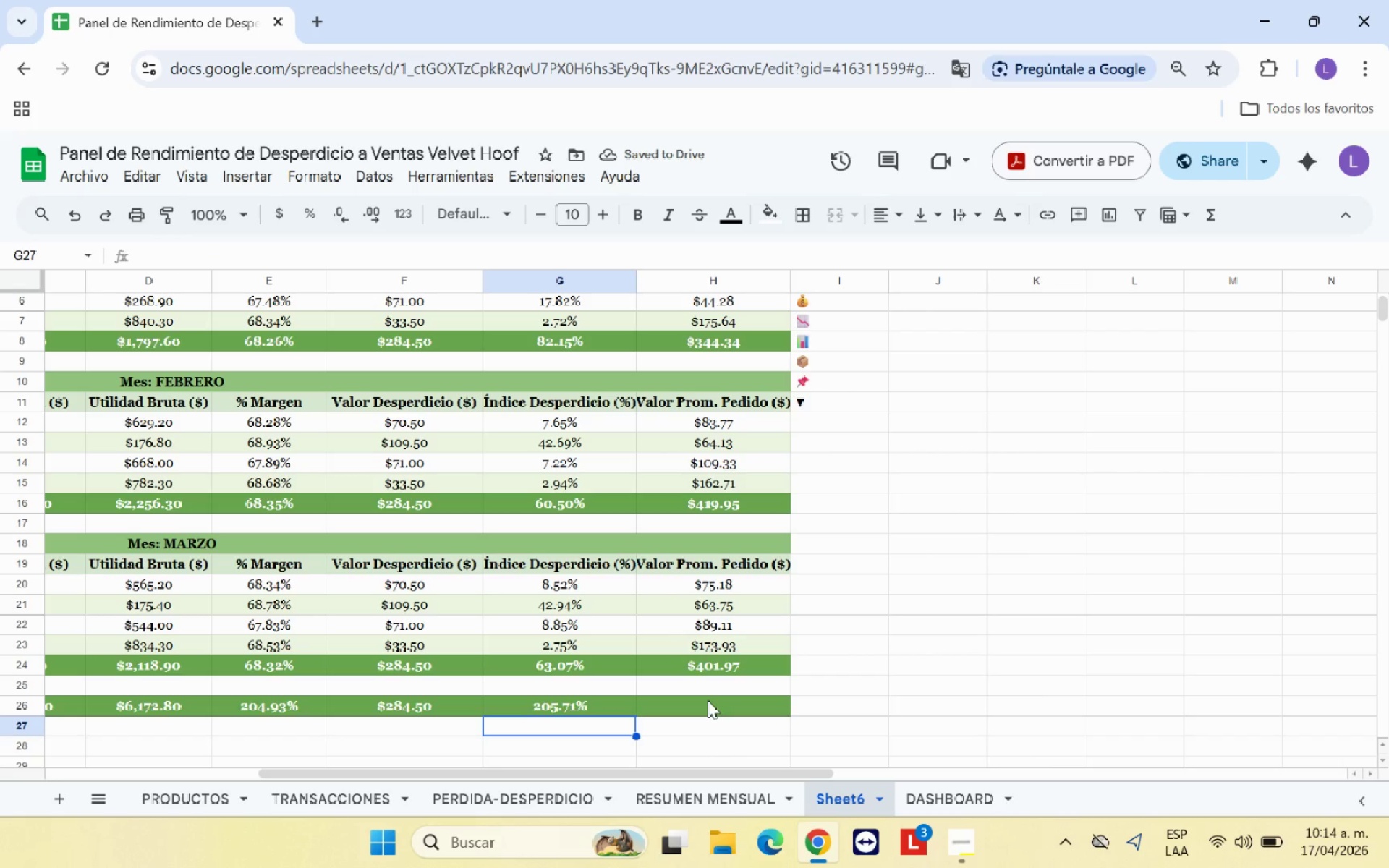 
wait(5.73)
 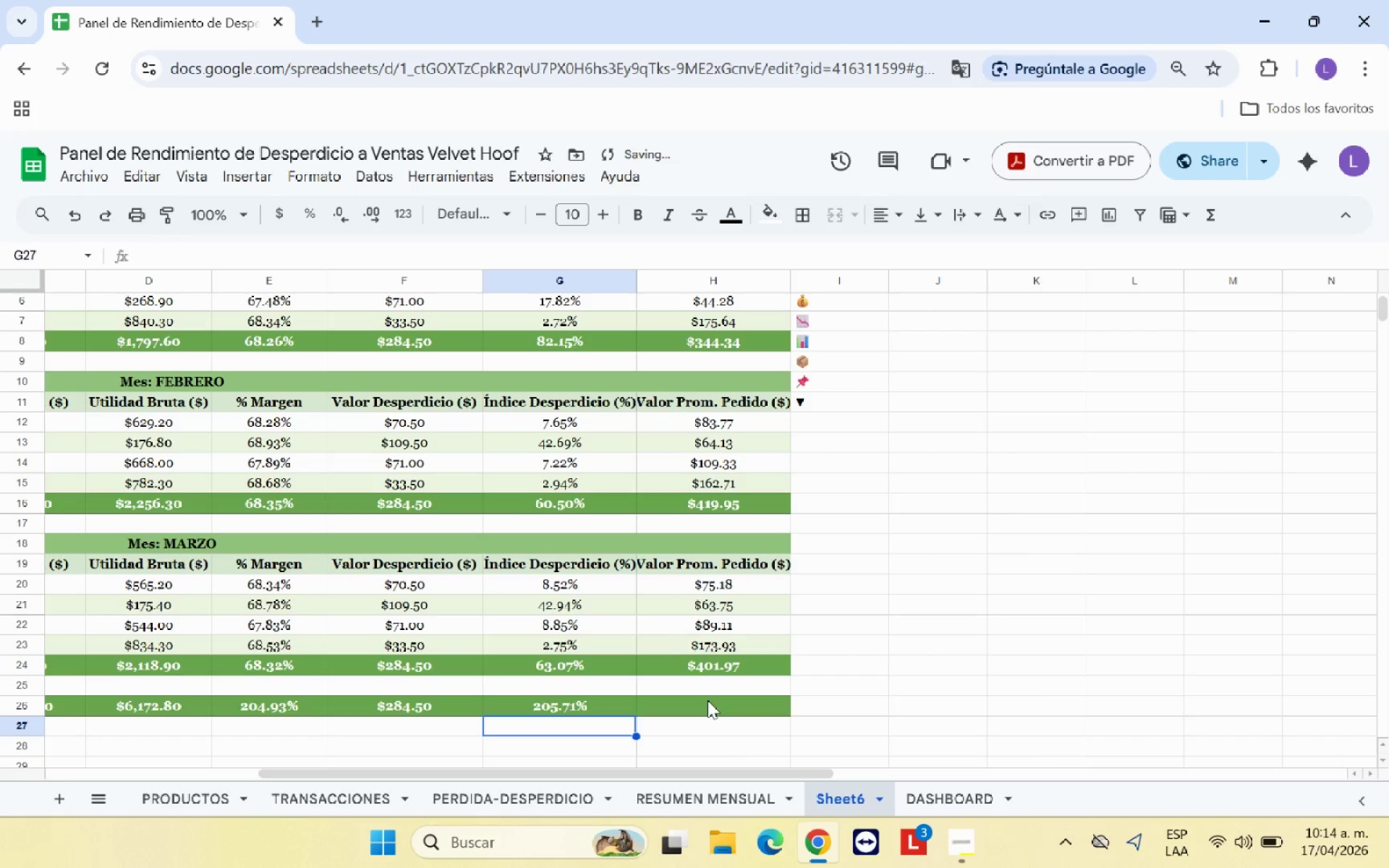 
left_click([708, 700])
 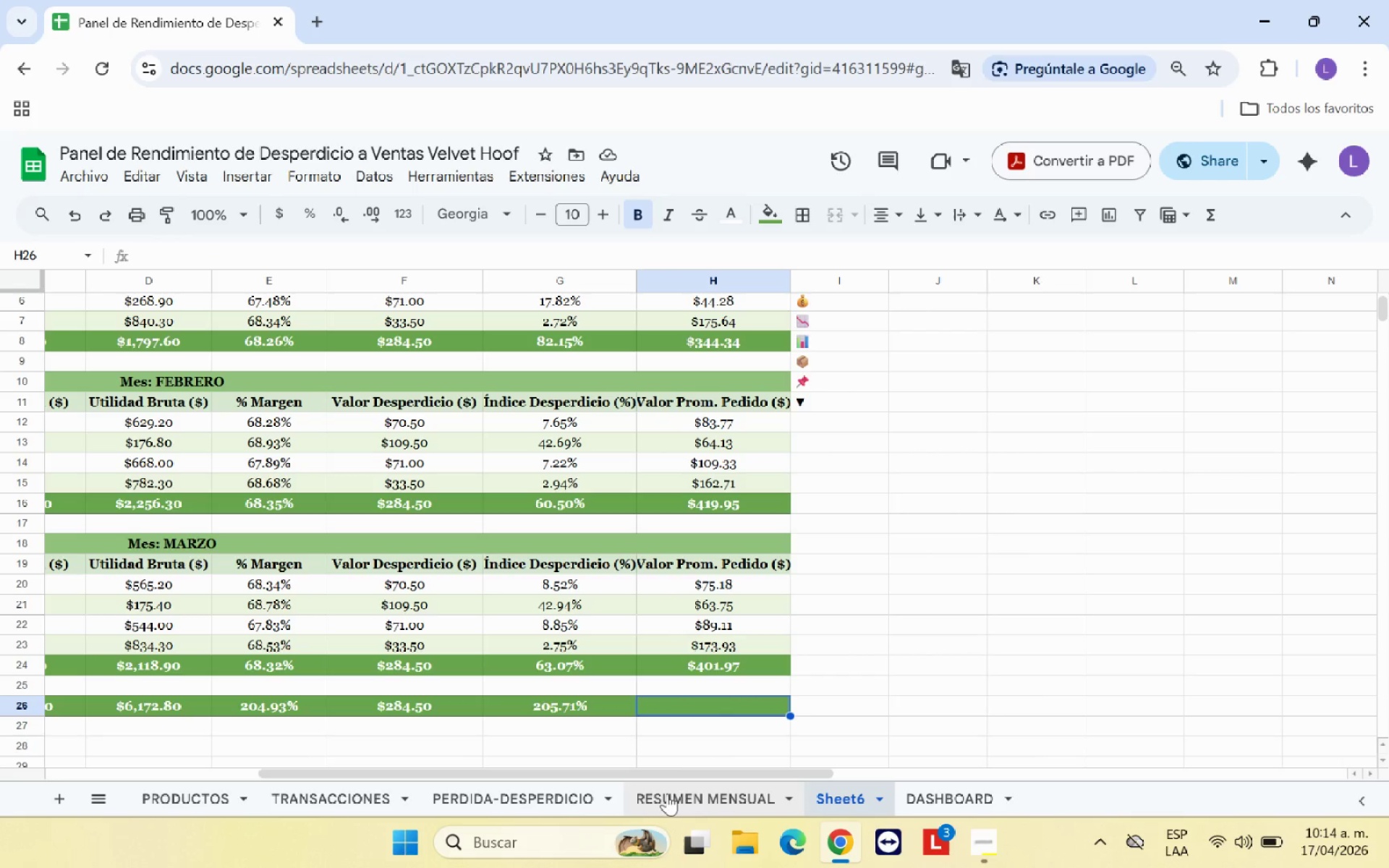 
left_click([568, 793])
 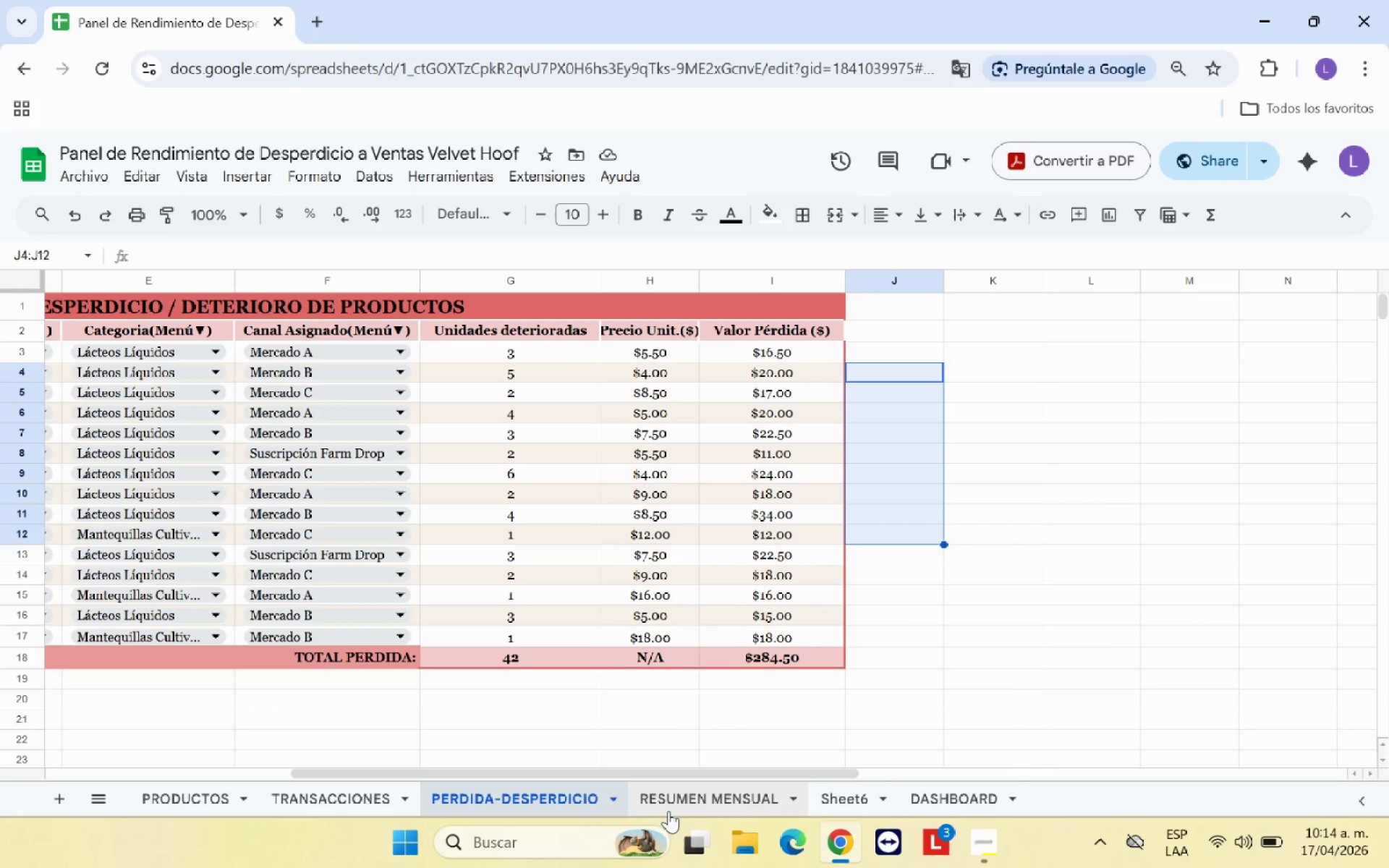 
left_click([668, 811])
 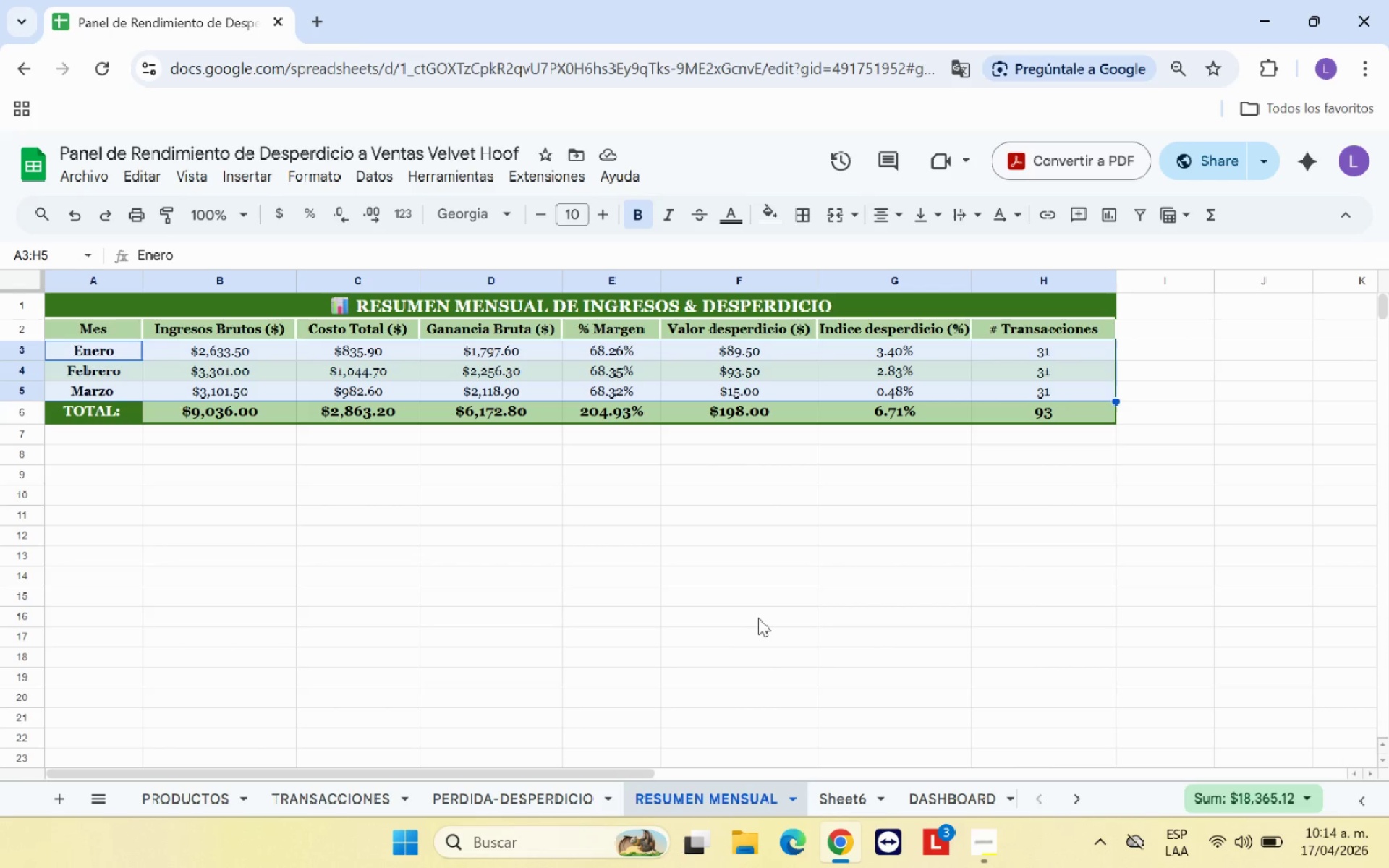 
left_click([758, 618])
 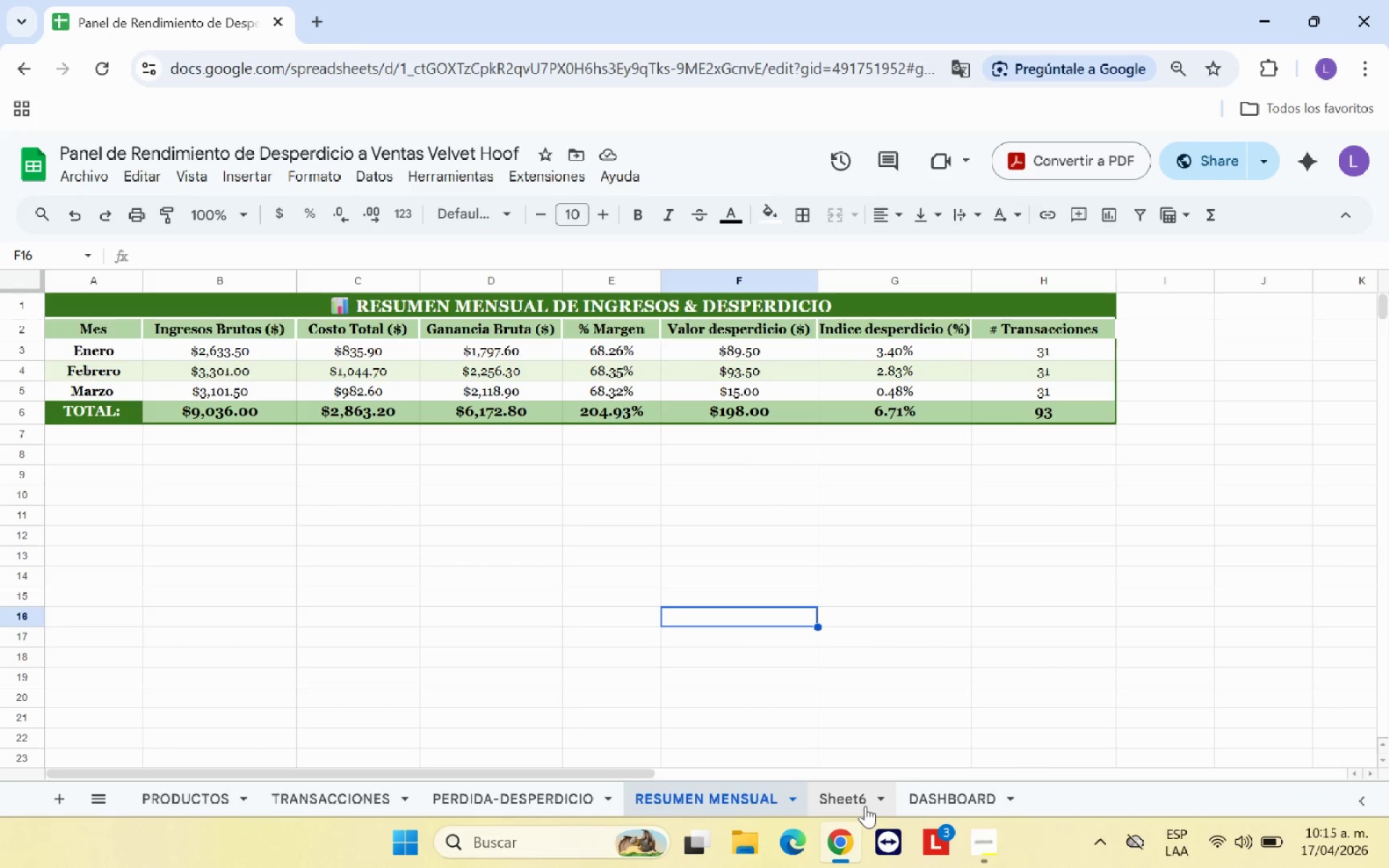 
left_click([865, 804])
 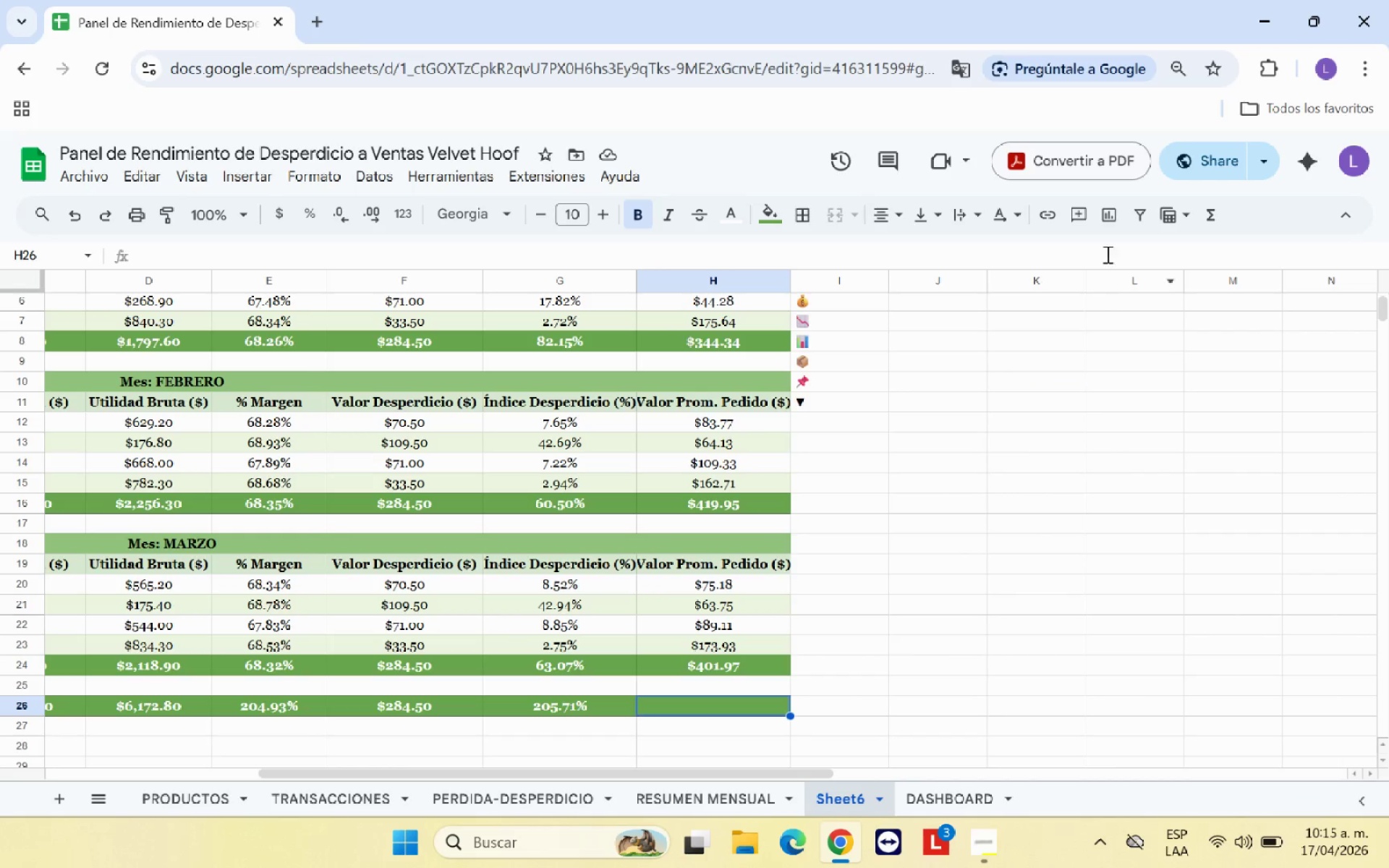 
wait(6.81)
 